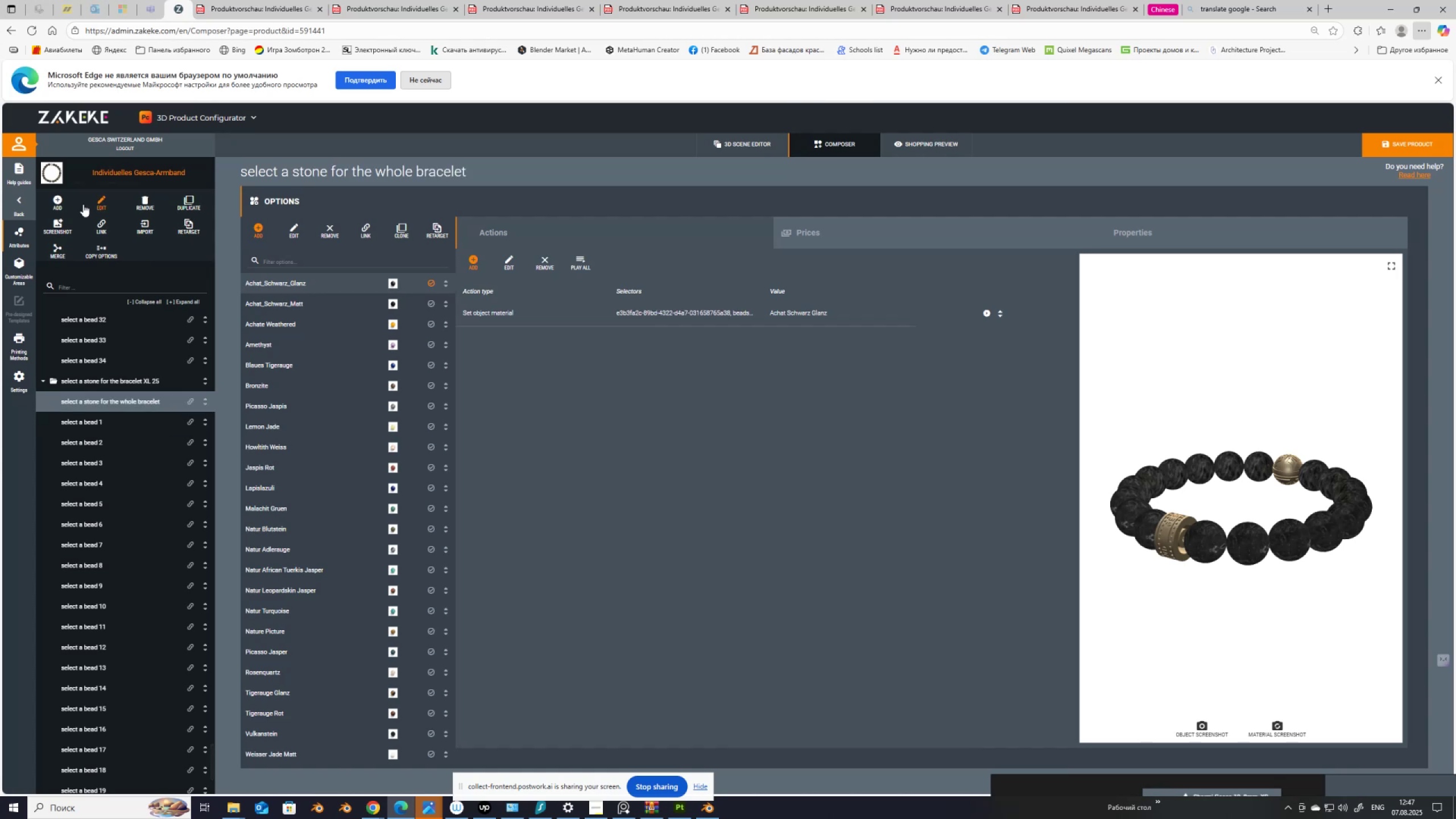 
left_click([105, 205])
 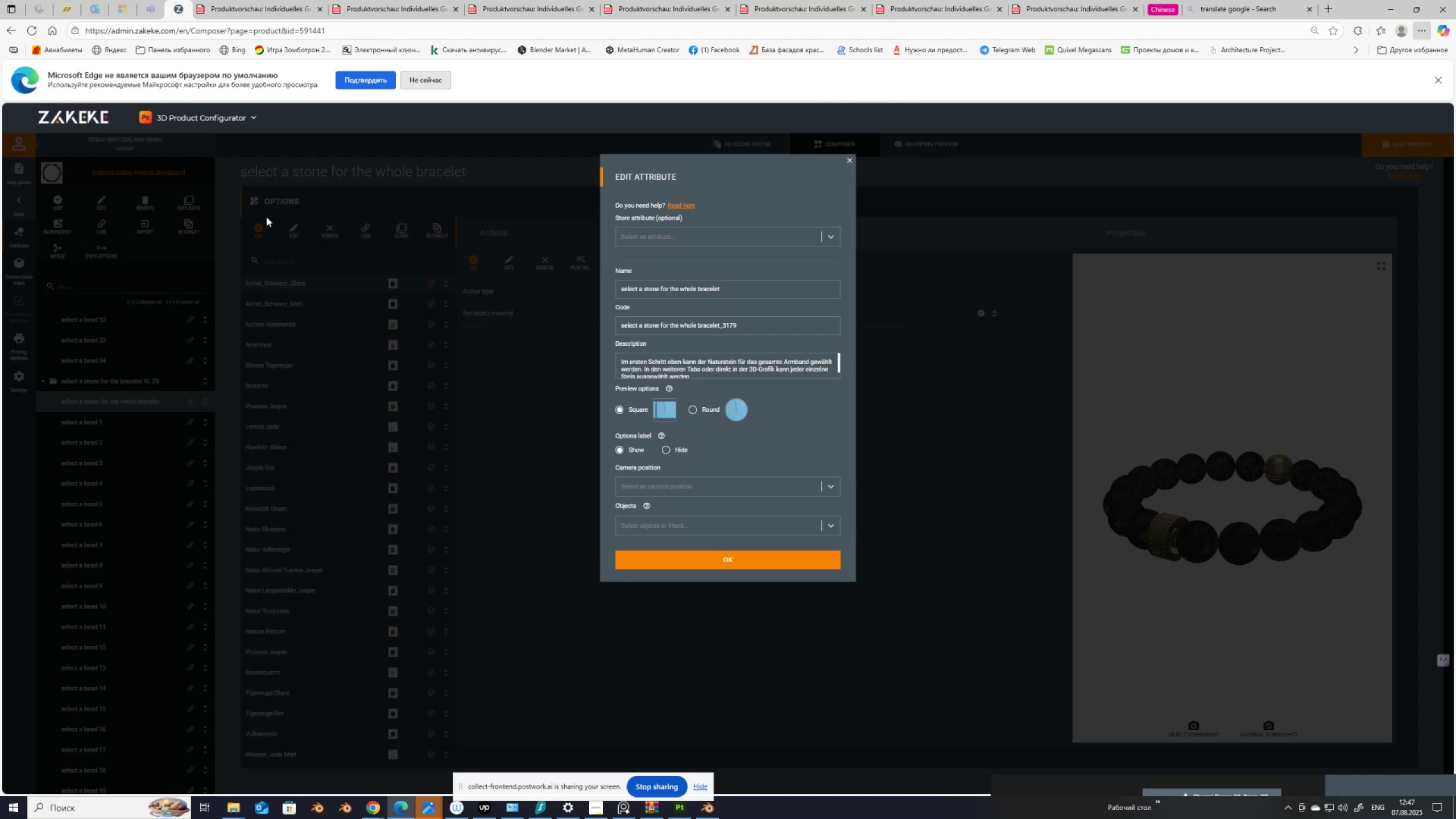 
wait(5.02)
 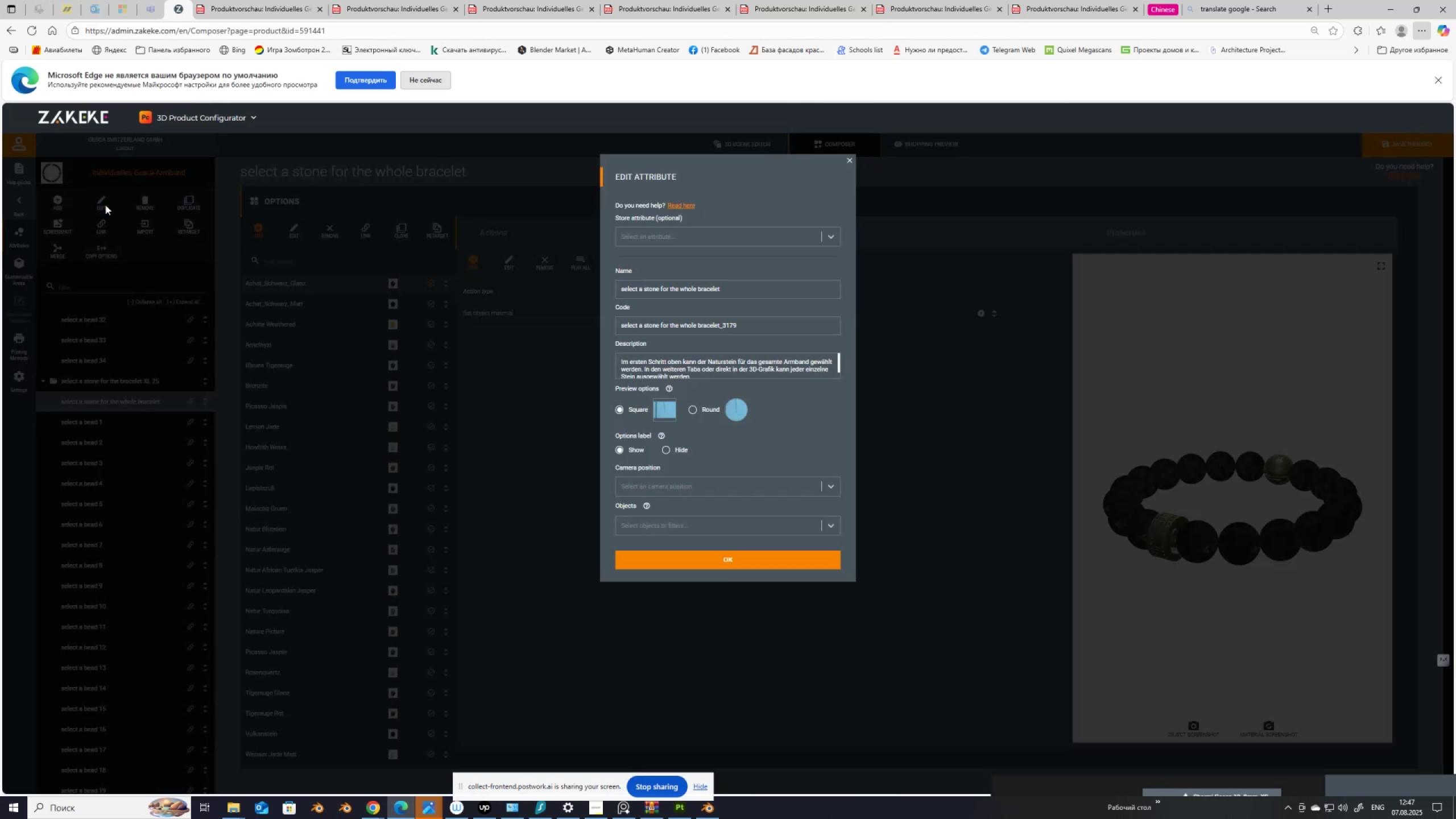 
left_click([830, 239])
 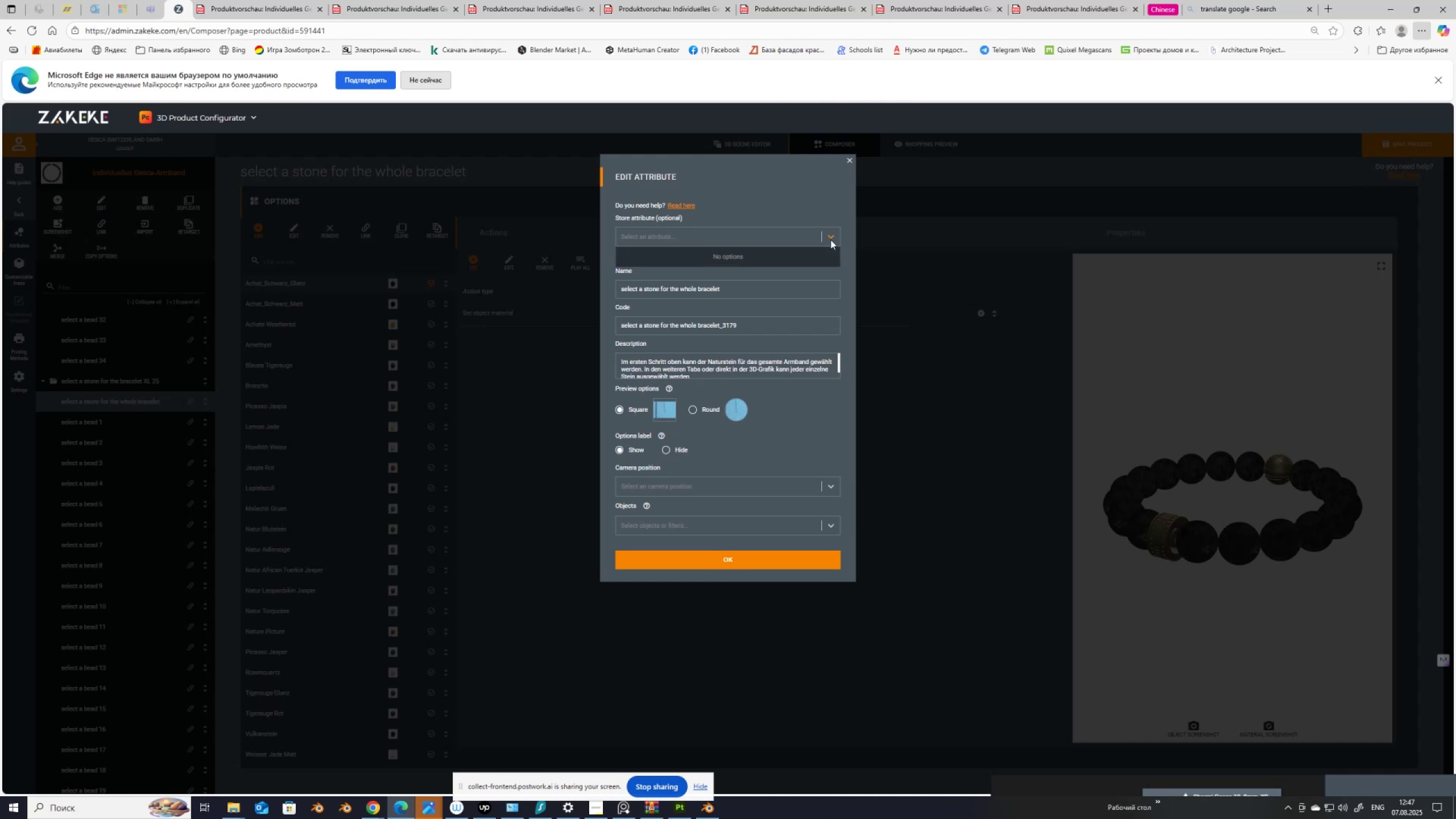 
left_click([830, 239])
 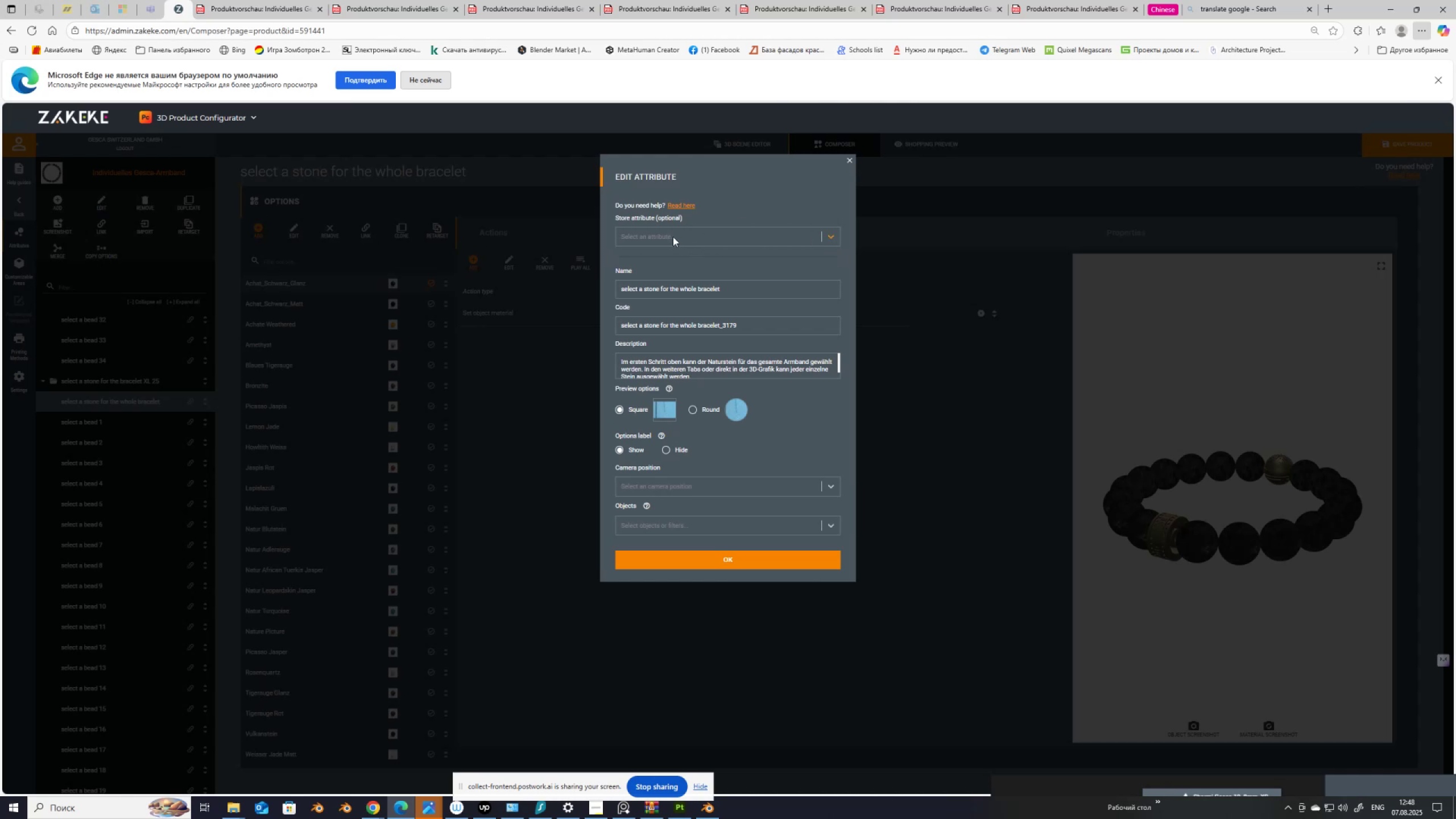 
left_click([664, 233])
 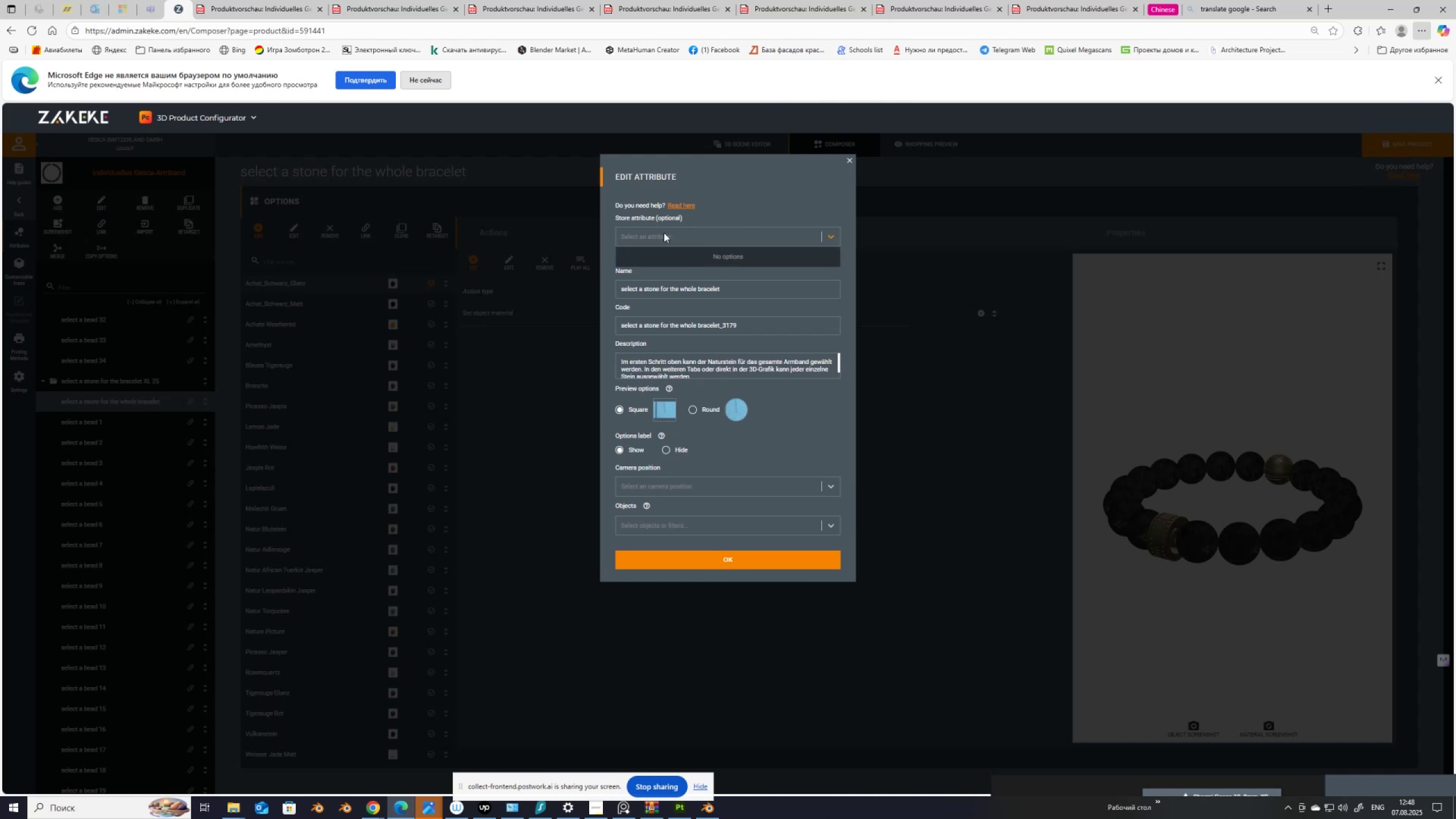 
left_click([664, 233])
 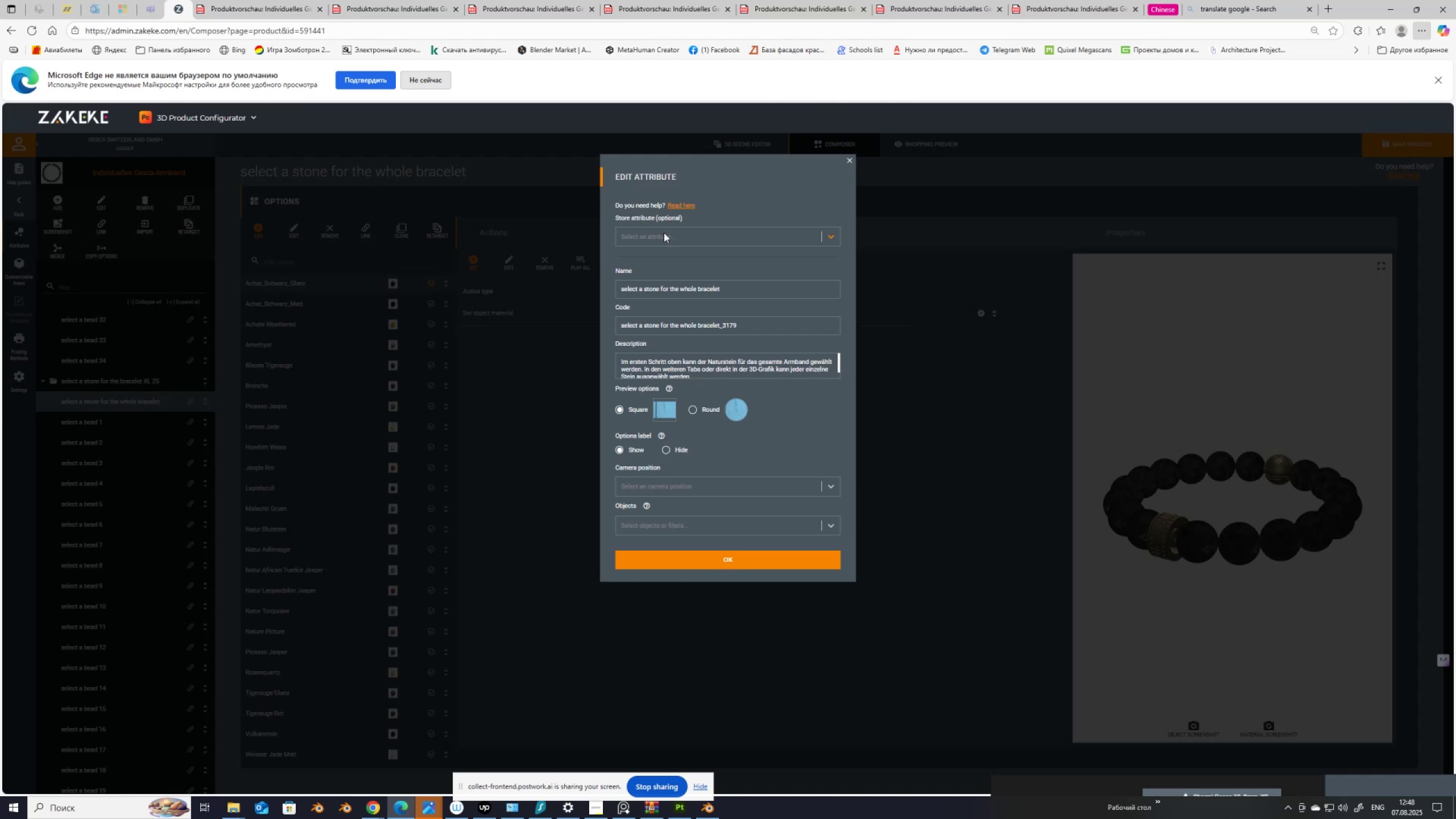 
wait(13.33)
 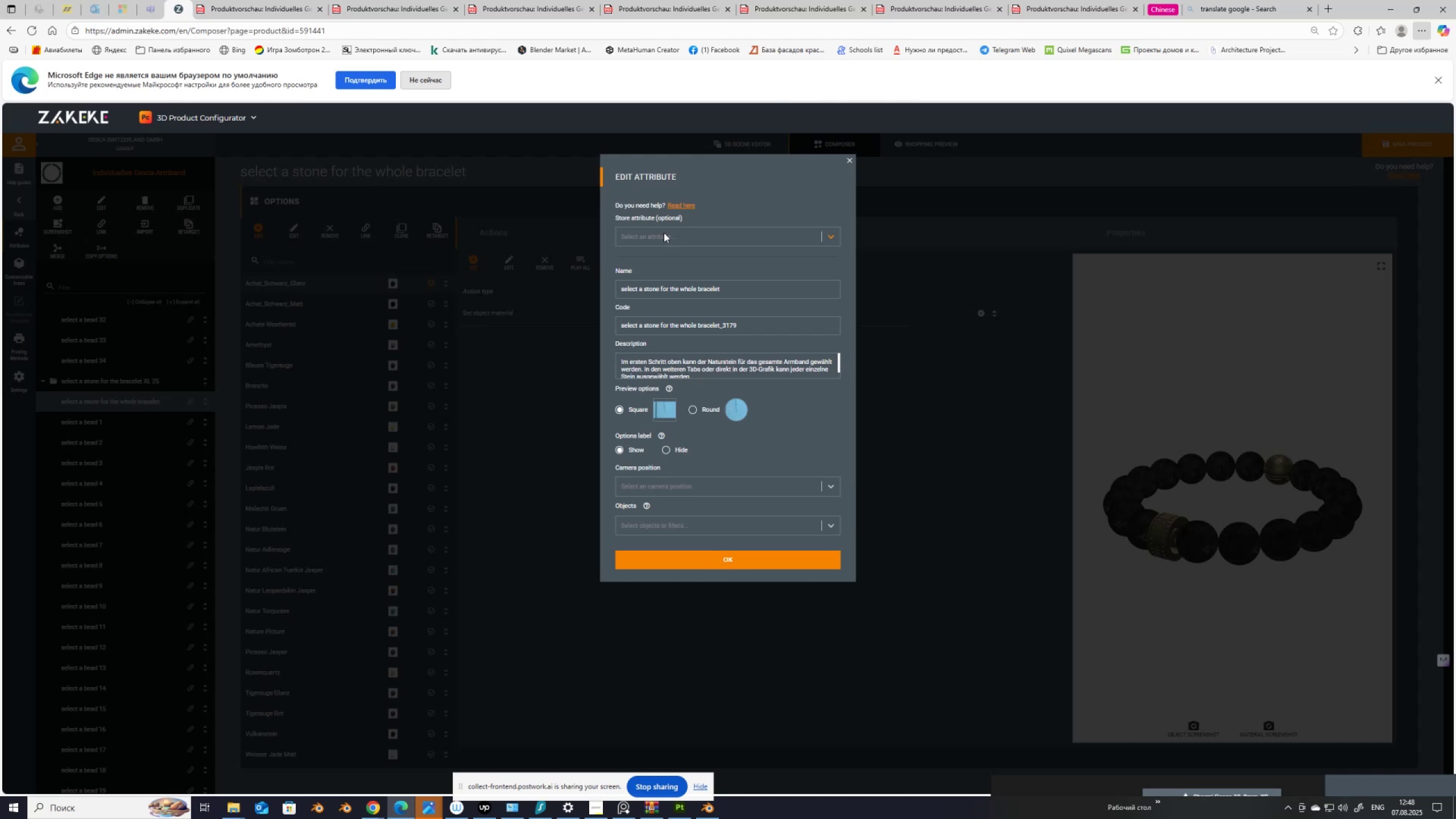 
left_click([664, 233])
 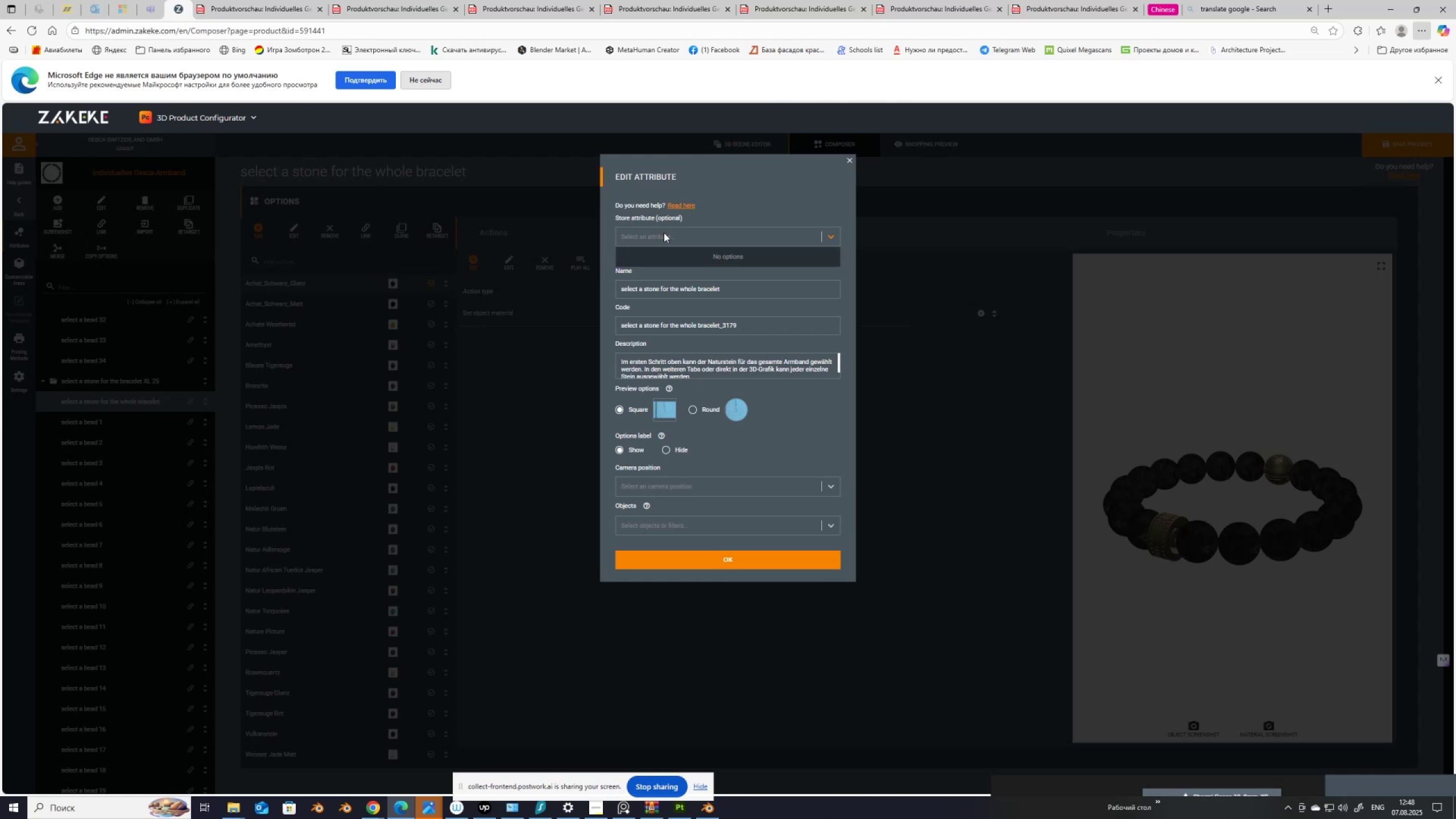 
left_click([664, 233])
 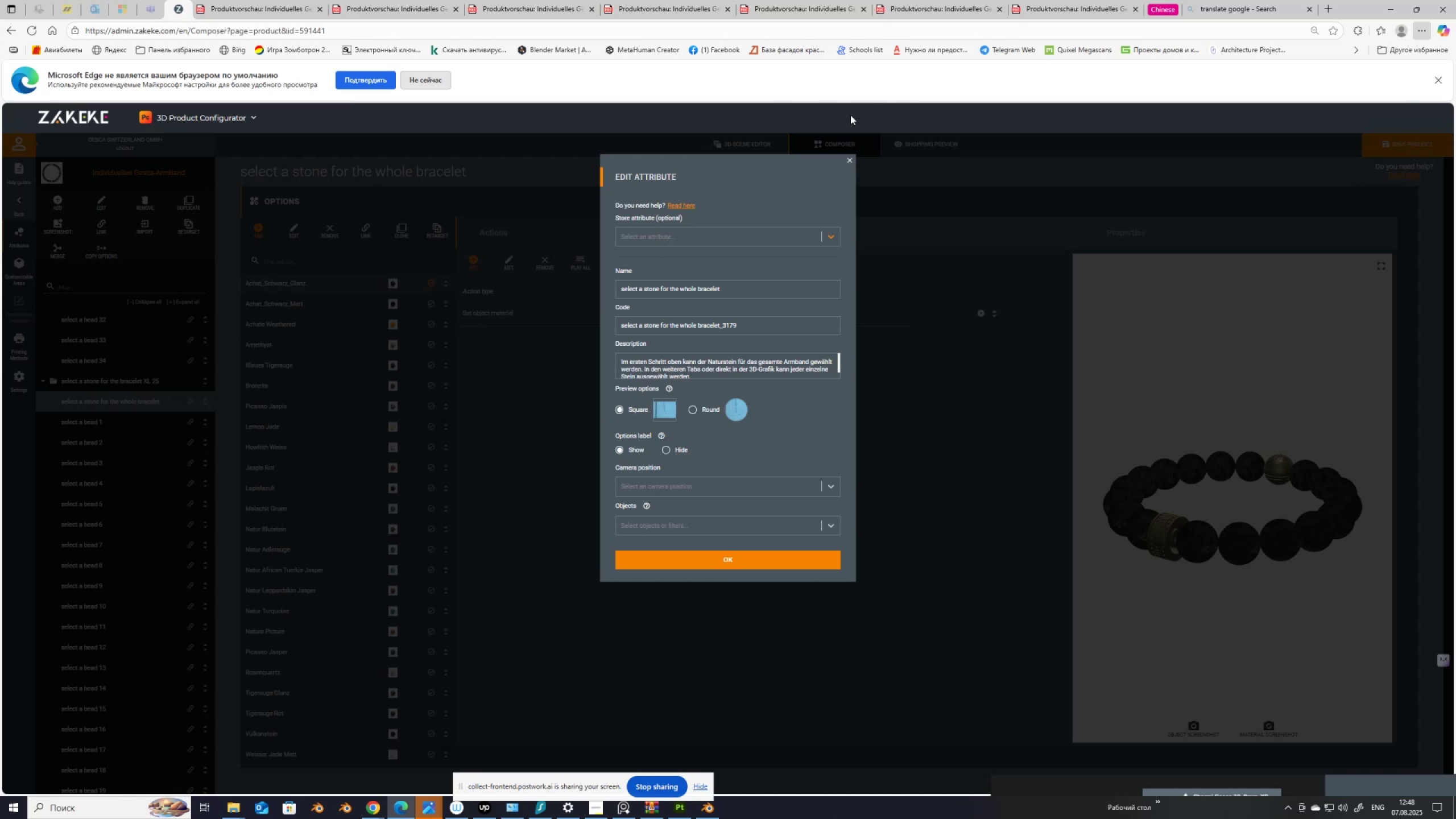 
wait(6.77)
 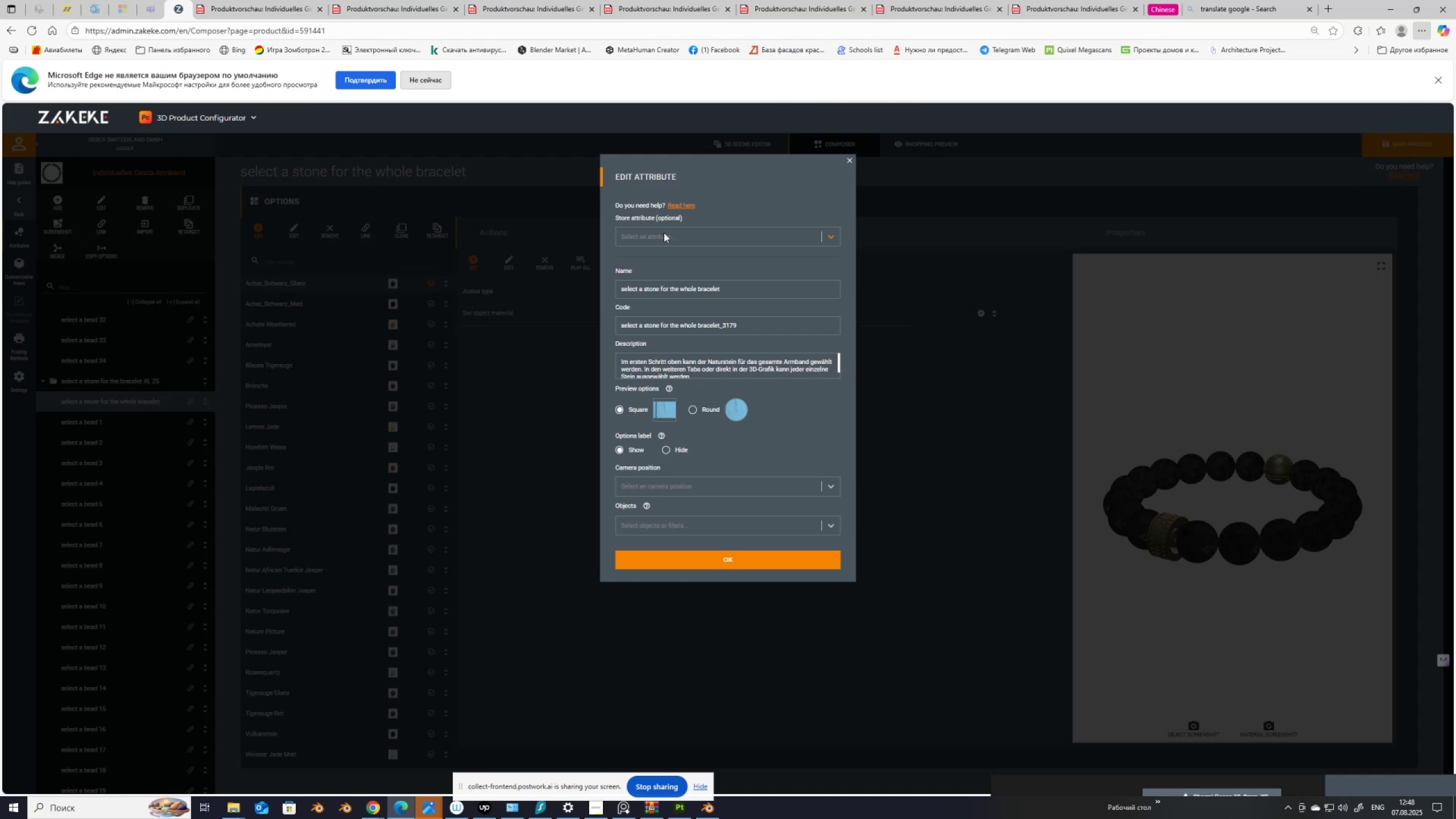 
left_click([849, 159])
 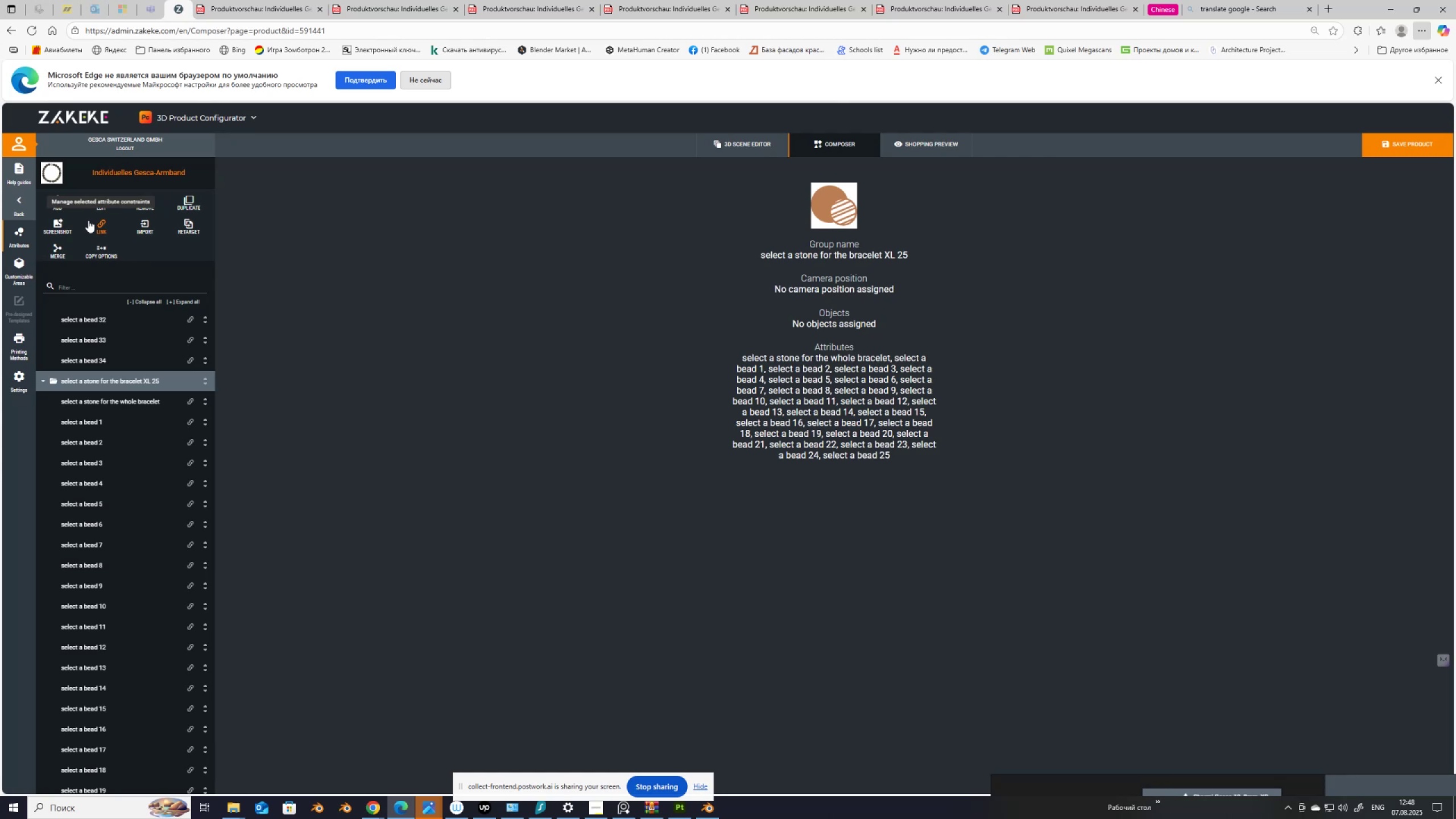 
left_click([103, 204])
 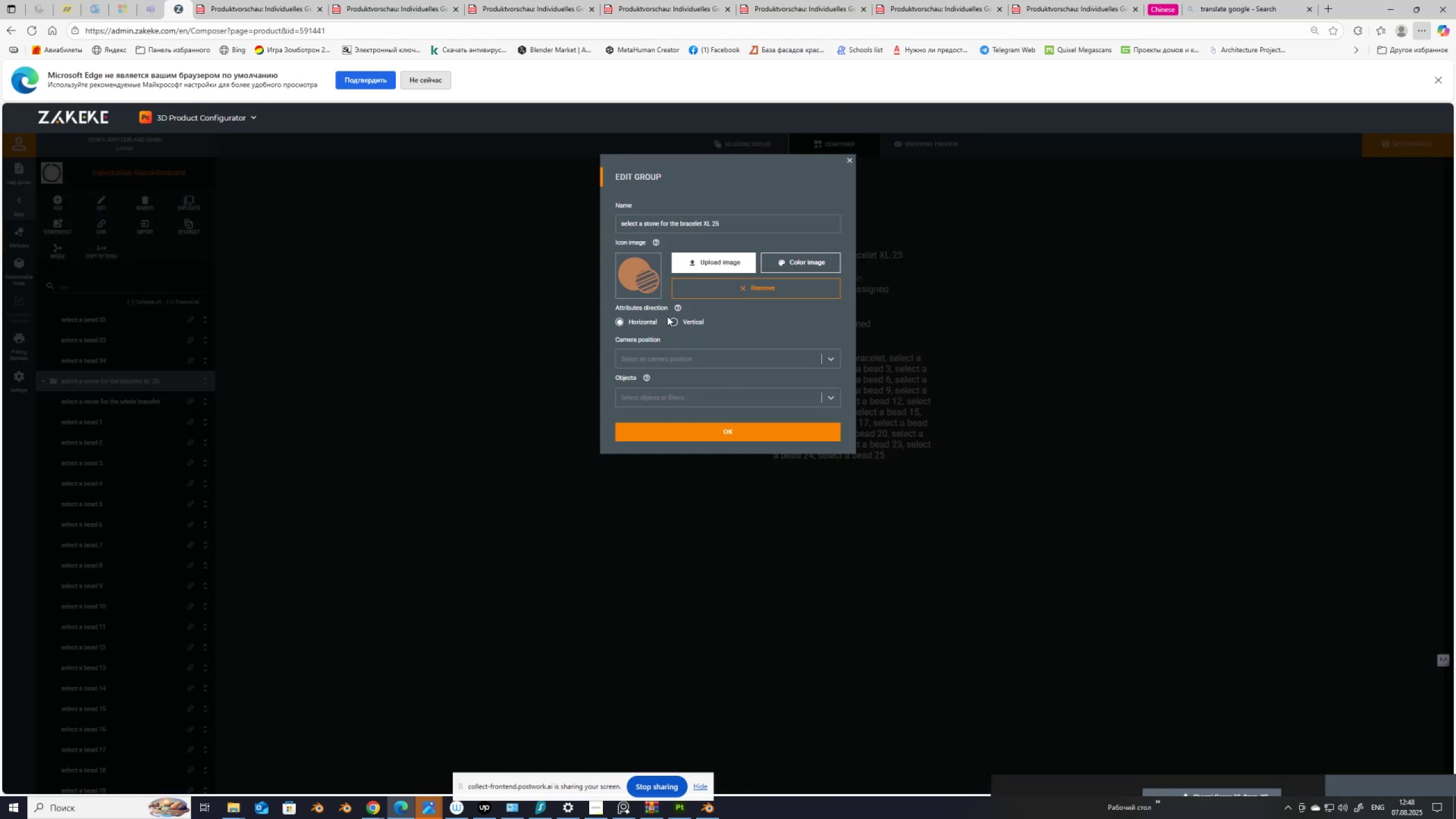 
left_click([846, 159])
 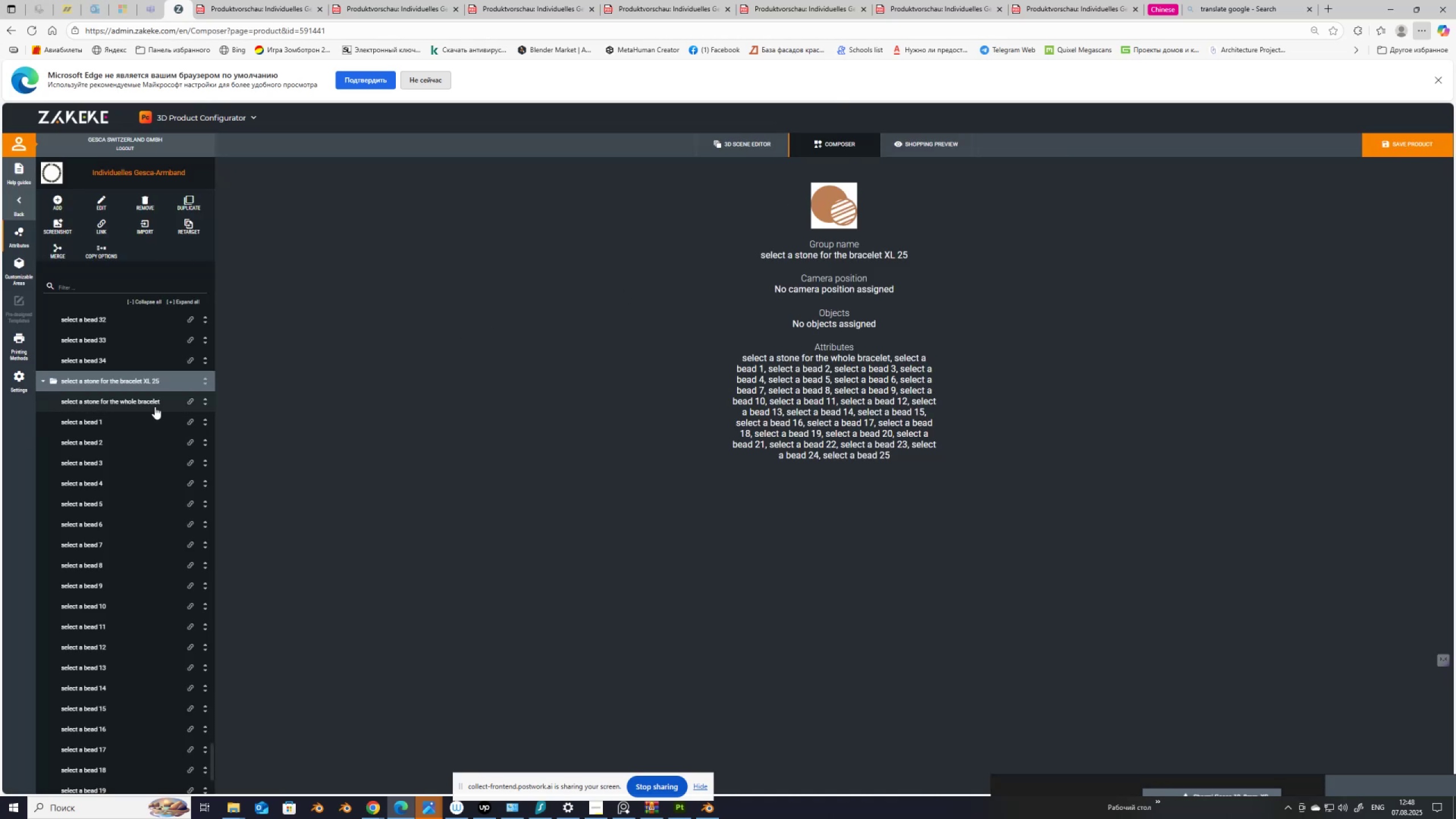 
left_click([141, 400])
 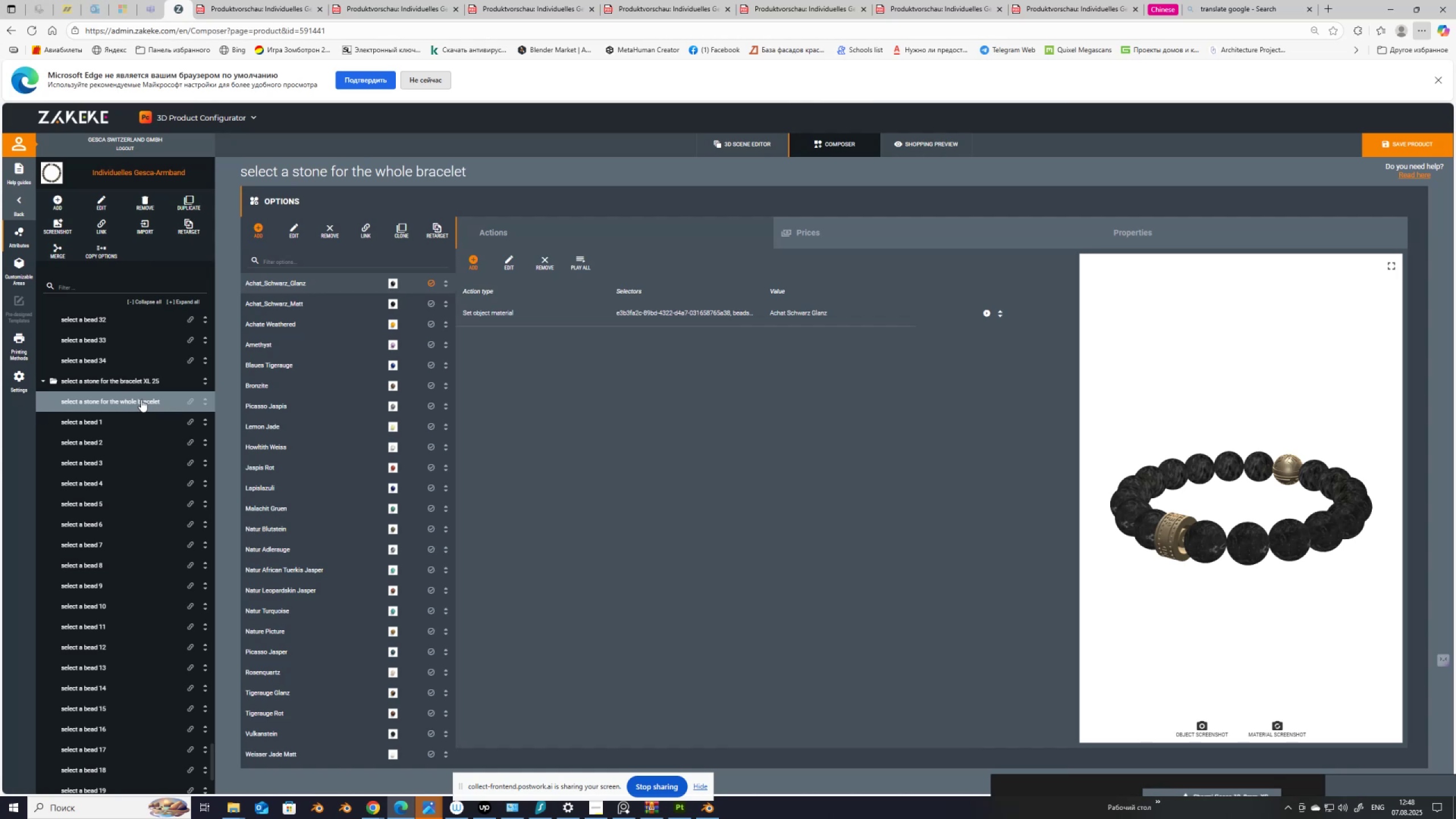 
wait(12.9)
 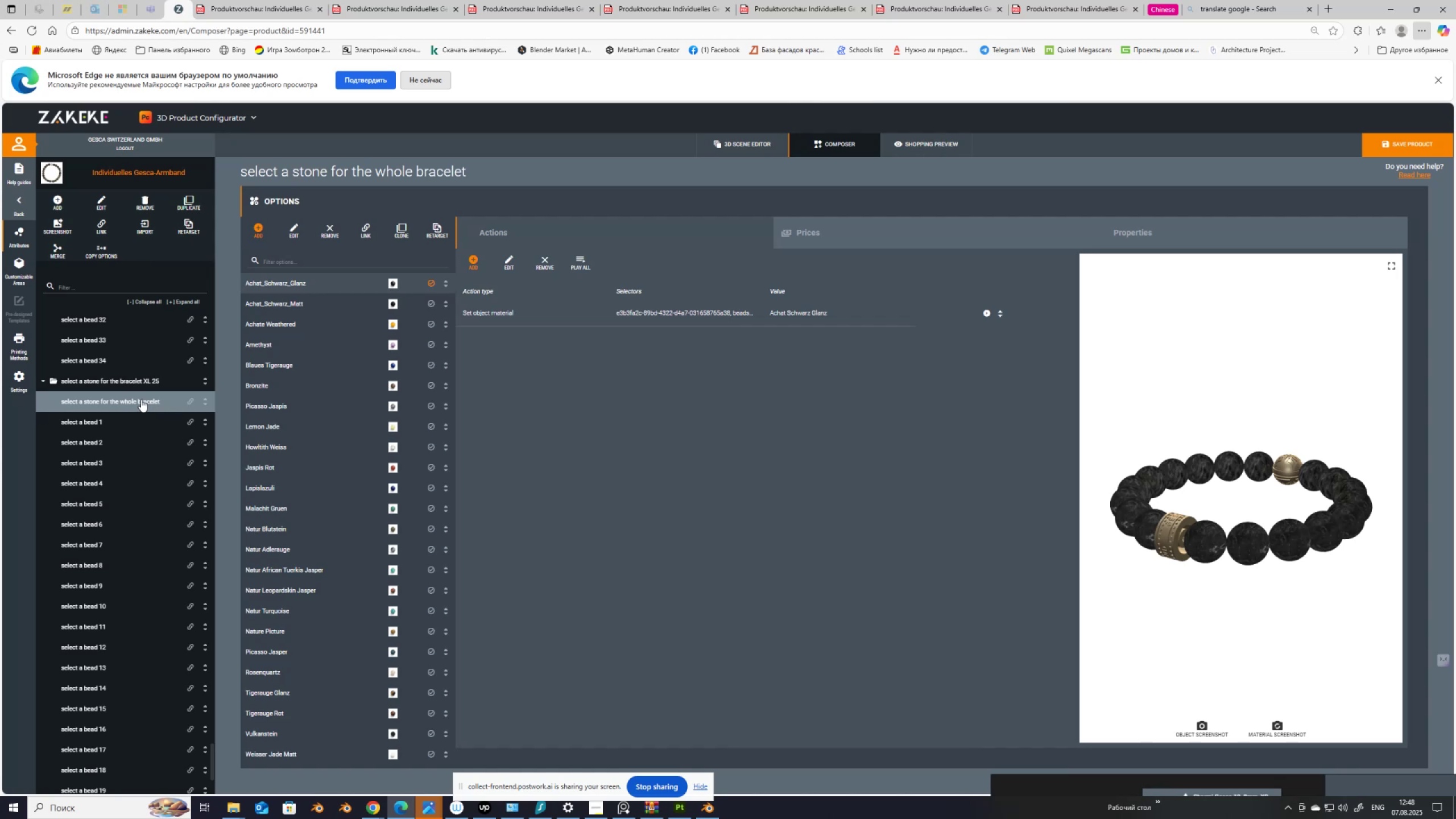 
mouse_move([212, 420])
 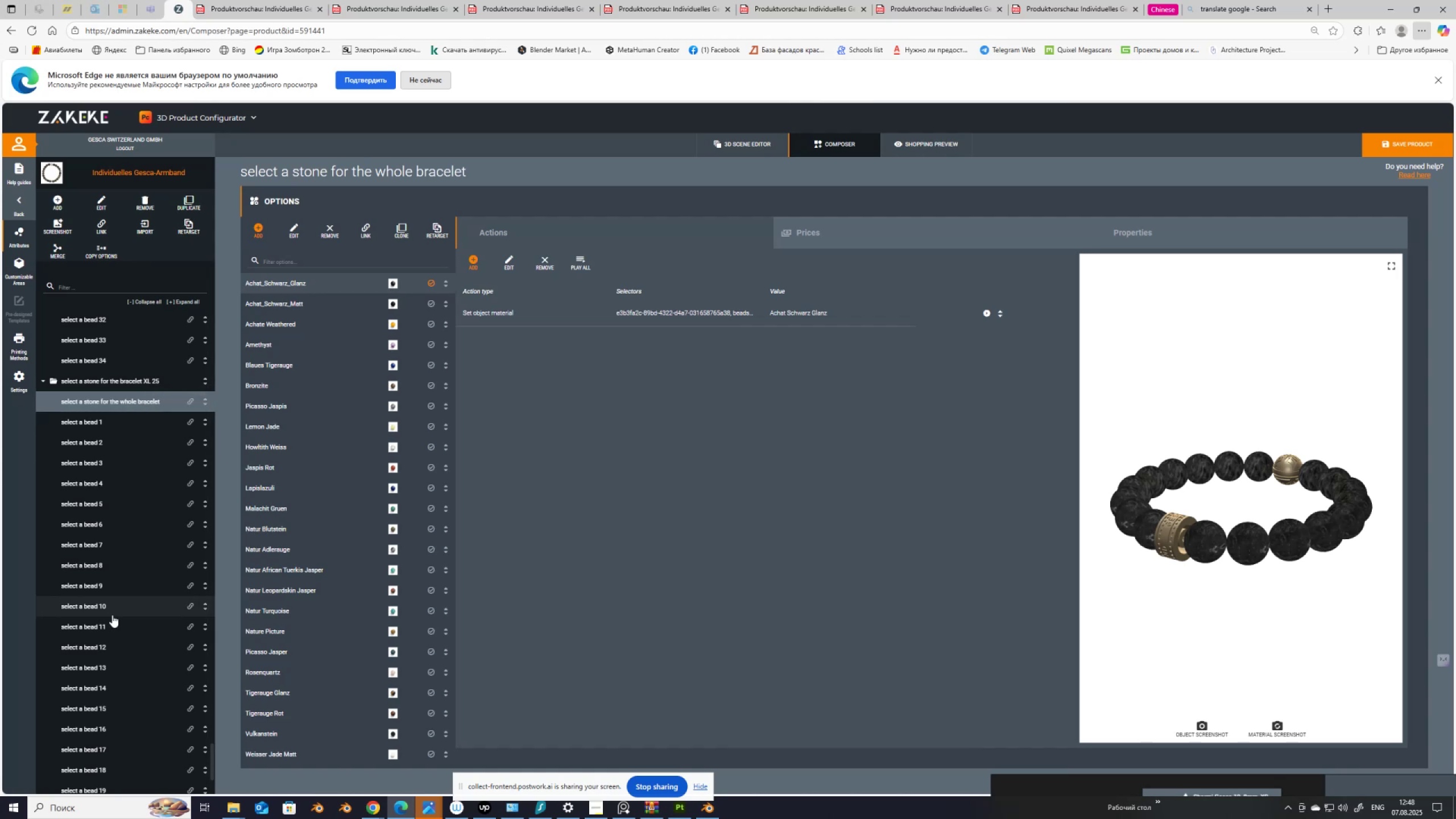 
scroll: coordinate [117, 615], scroll_direction: up, amount: 30.0
 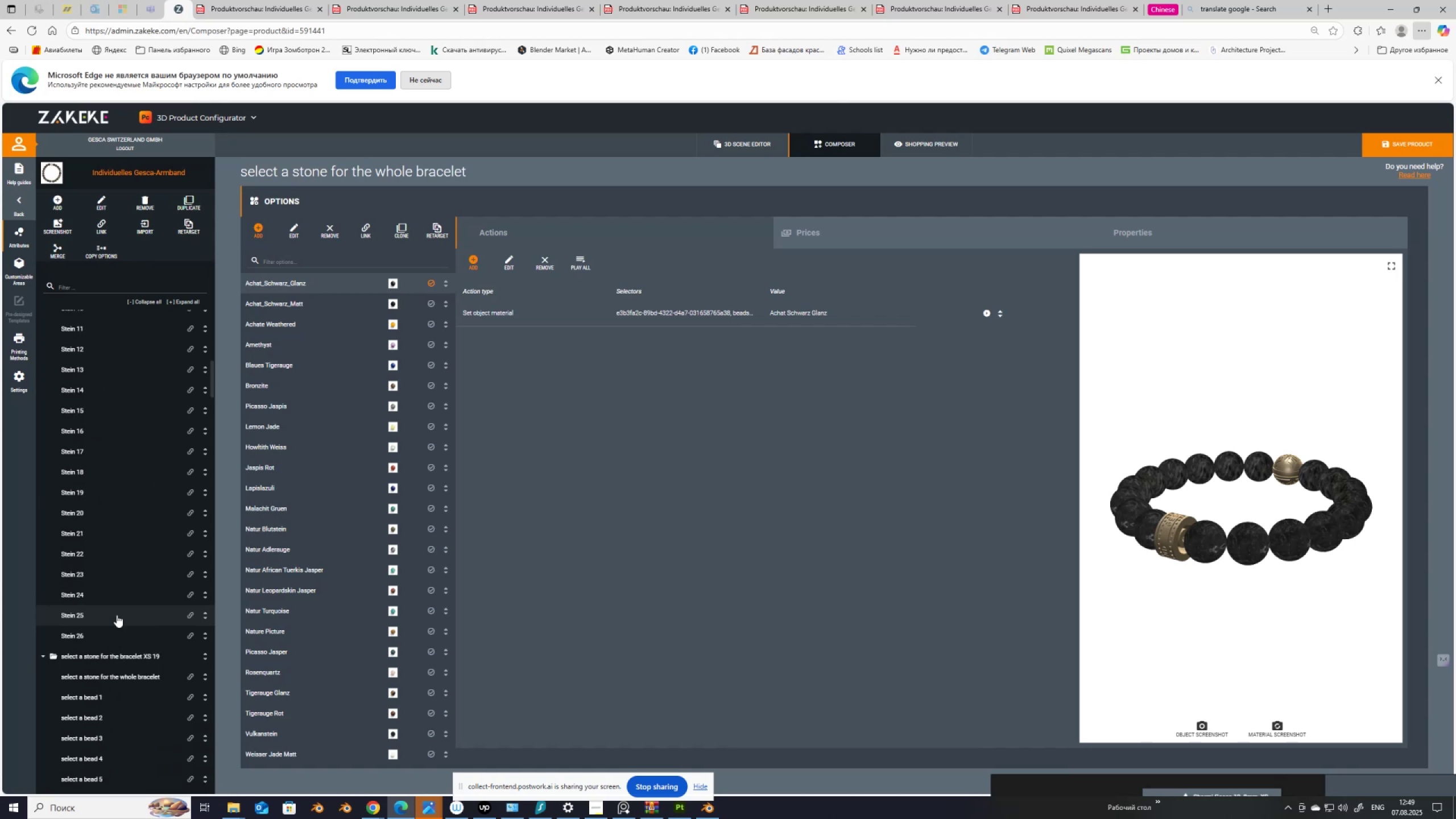 
scroll: coordinate [117, 615], scroll_direction: down, amount: 6.0
 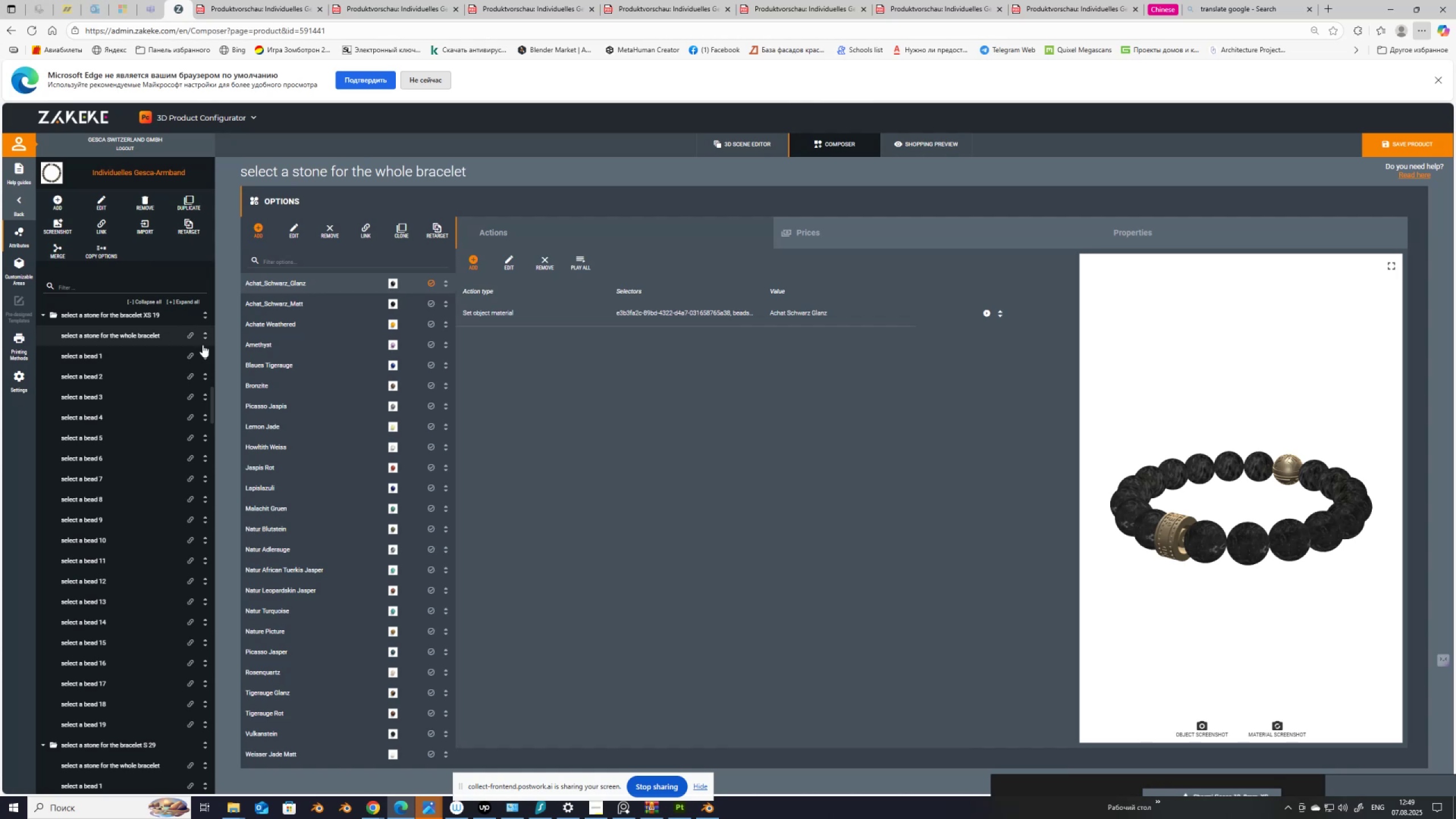 
left_click([205, 339])
 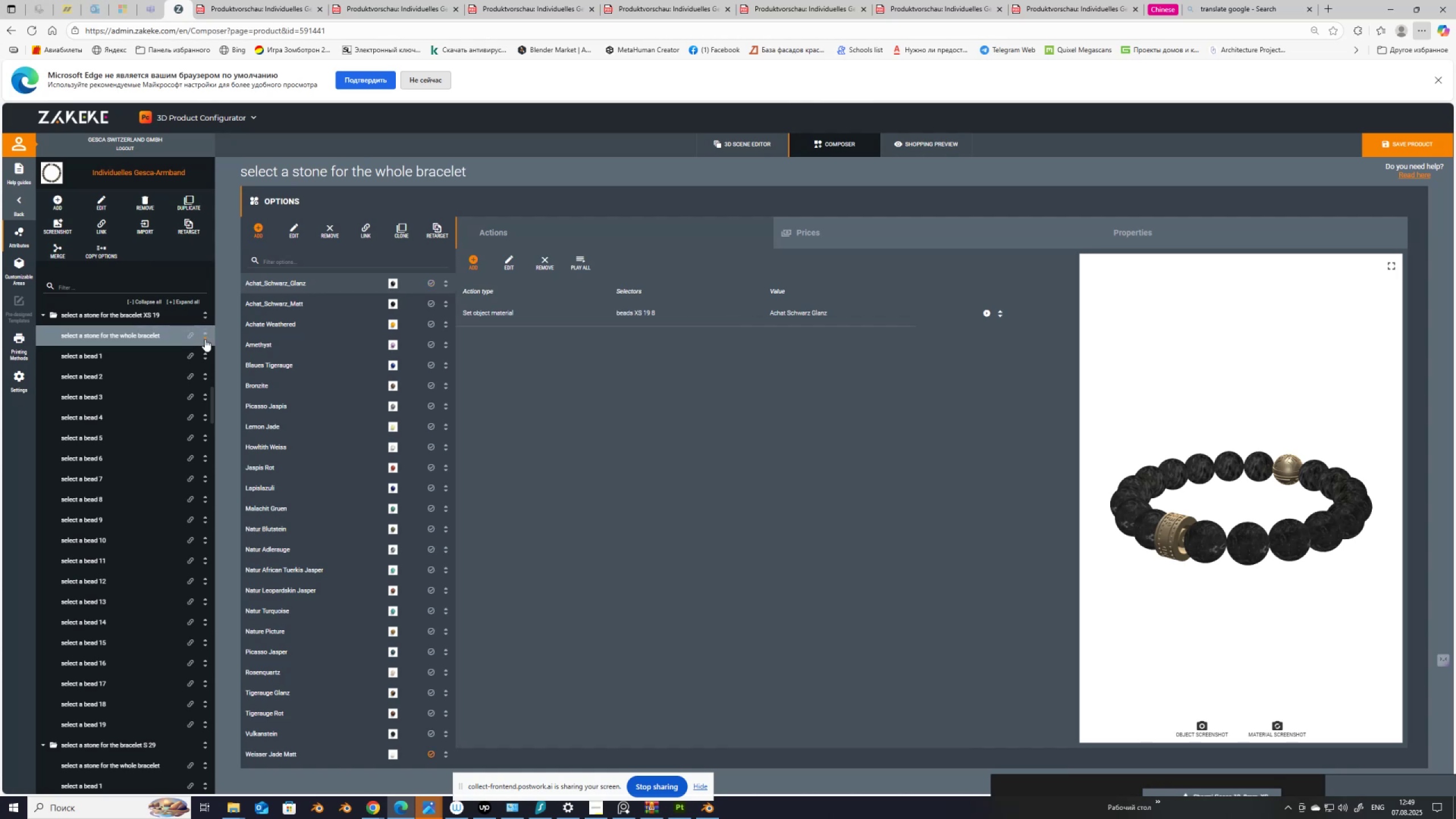 
left_click([205, 339])
 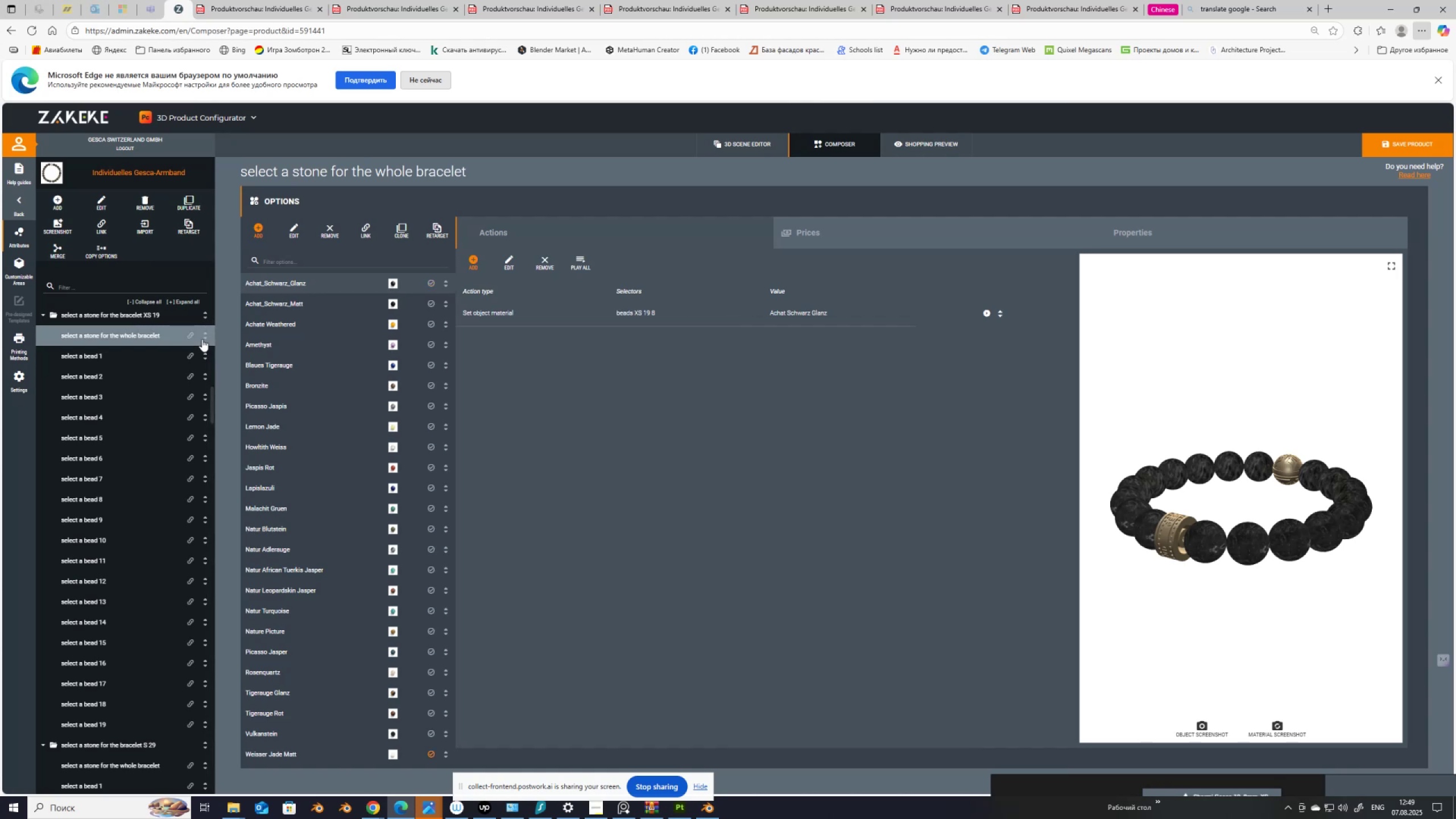 
left_click([203, 337])
 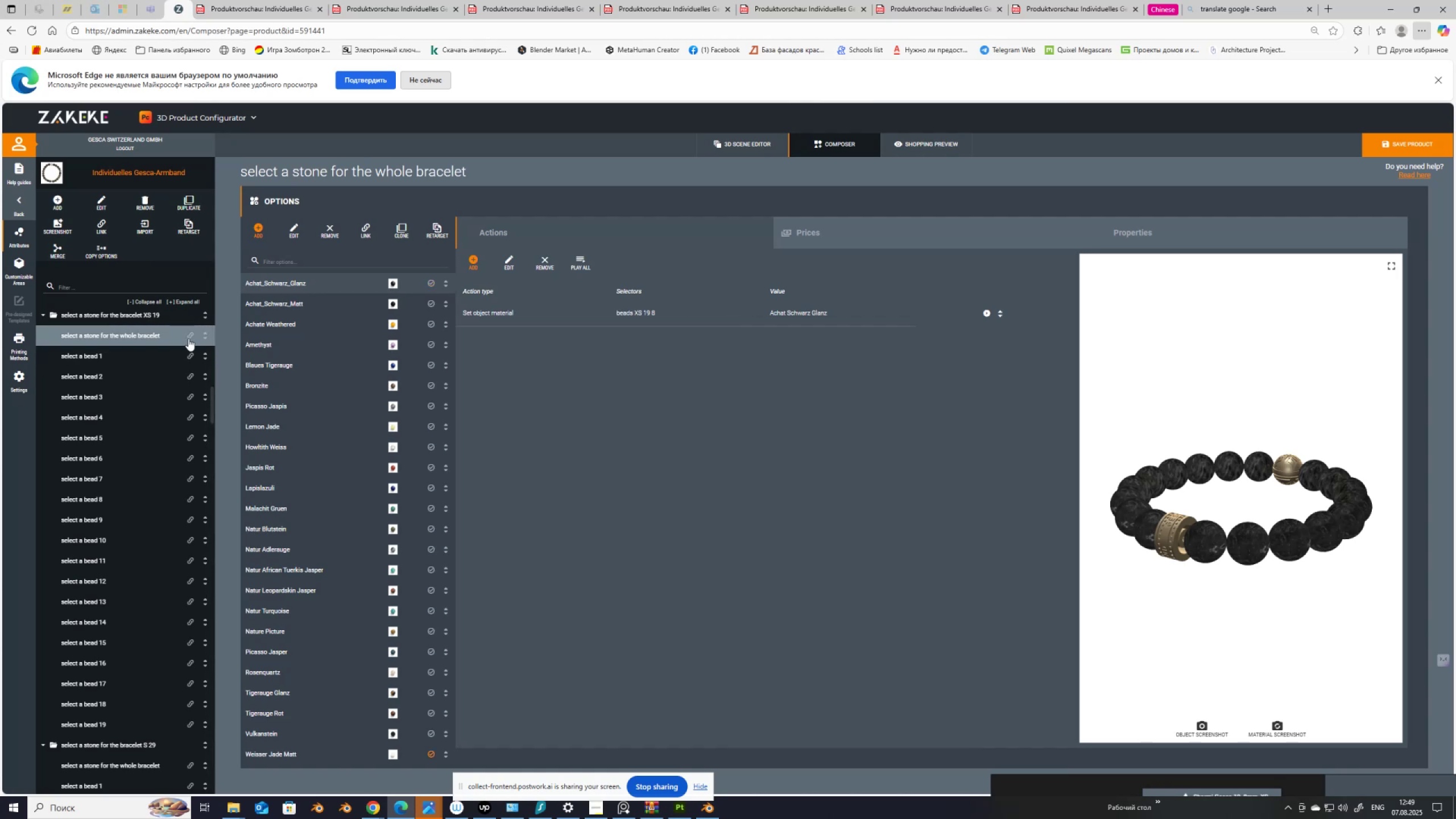 
left_click_drag(start_coordinate=[148, 333], to_coordinate=[135, 729])
 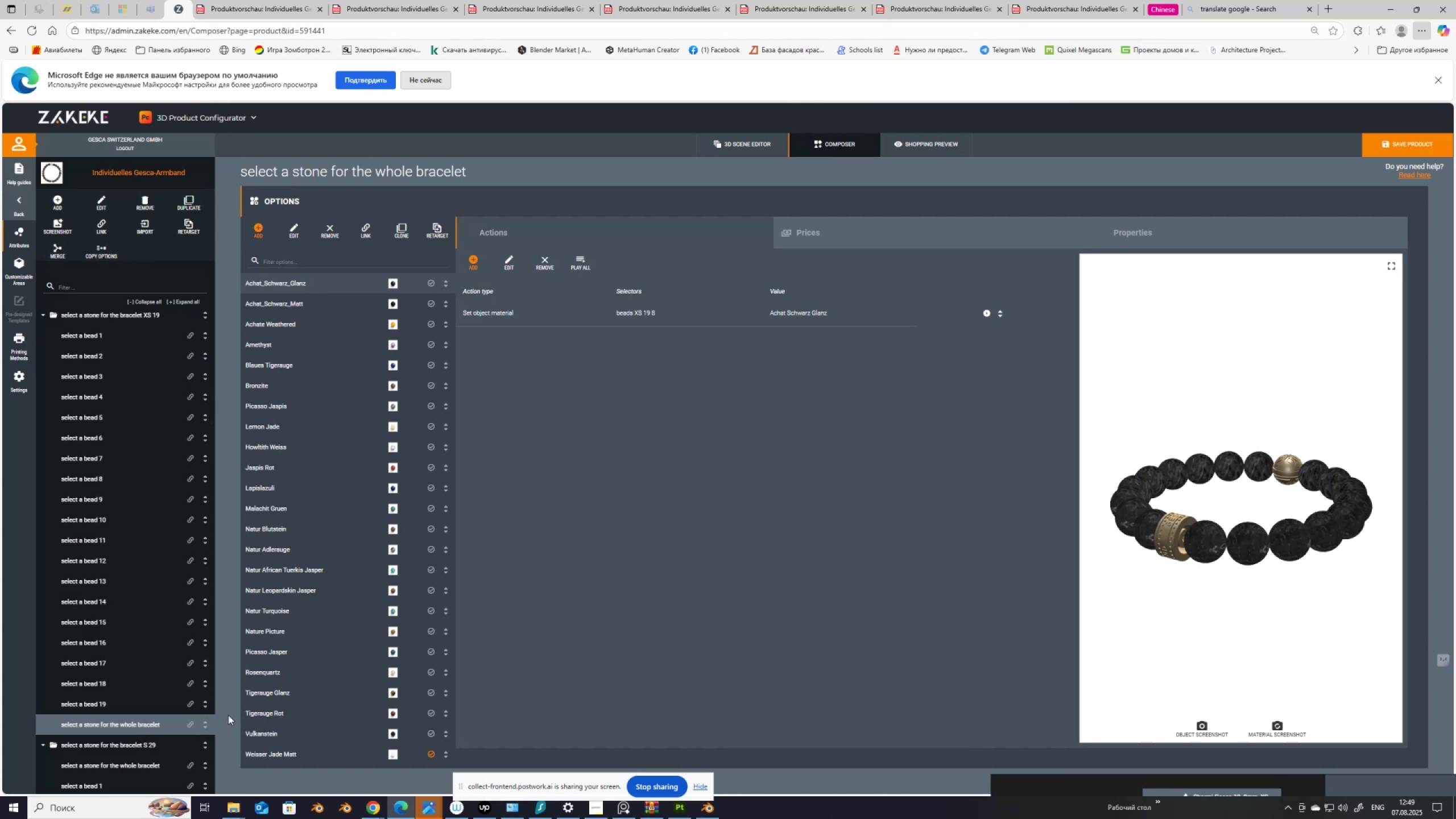 
wait(13.98)
 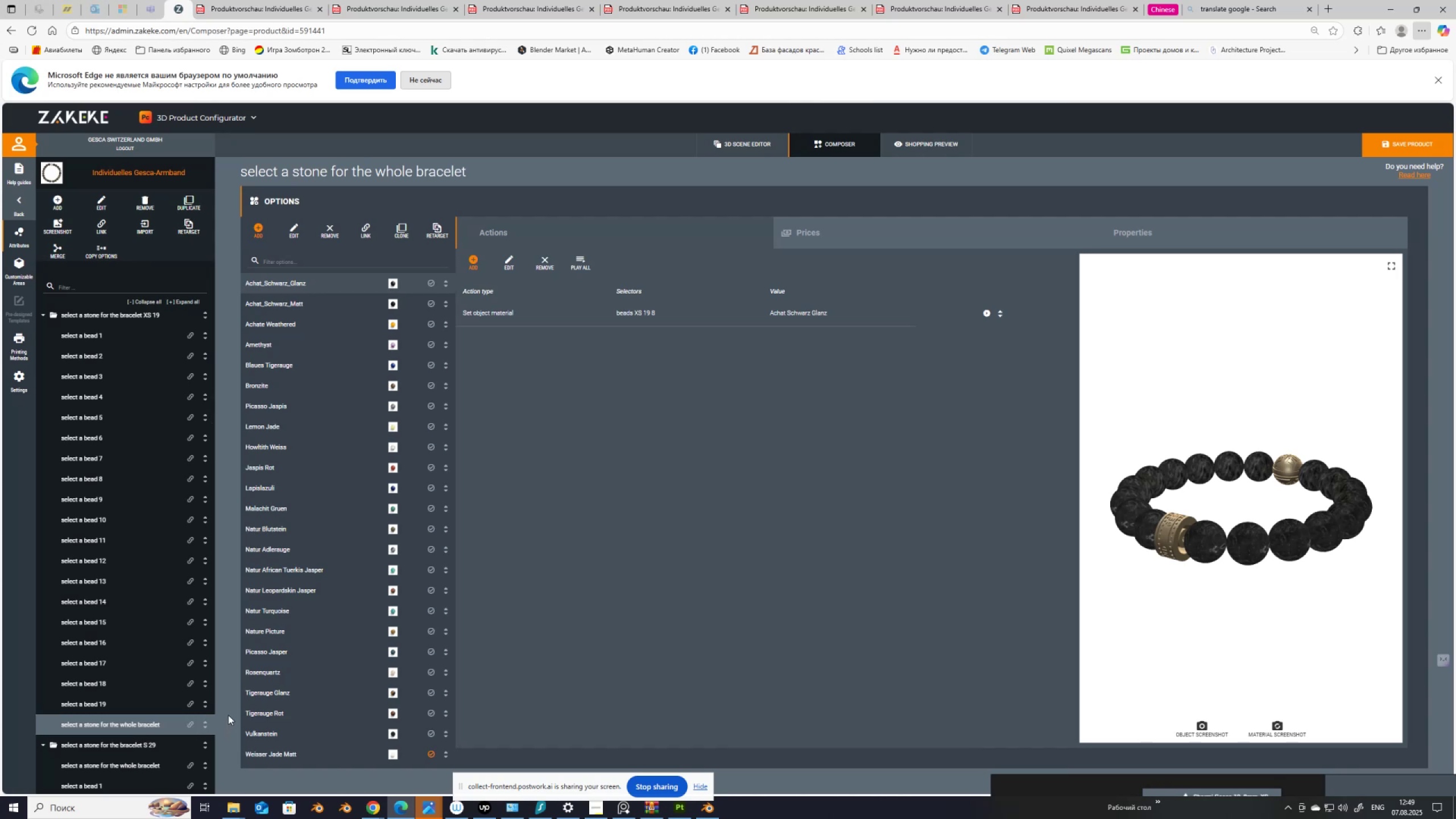 
left_click([140, 721])
 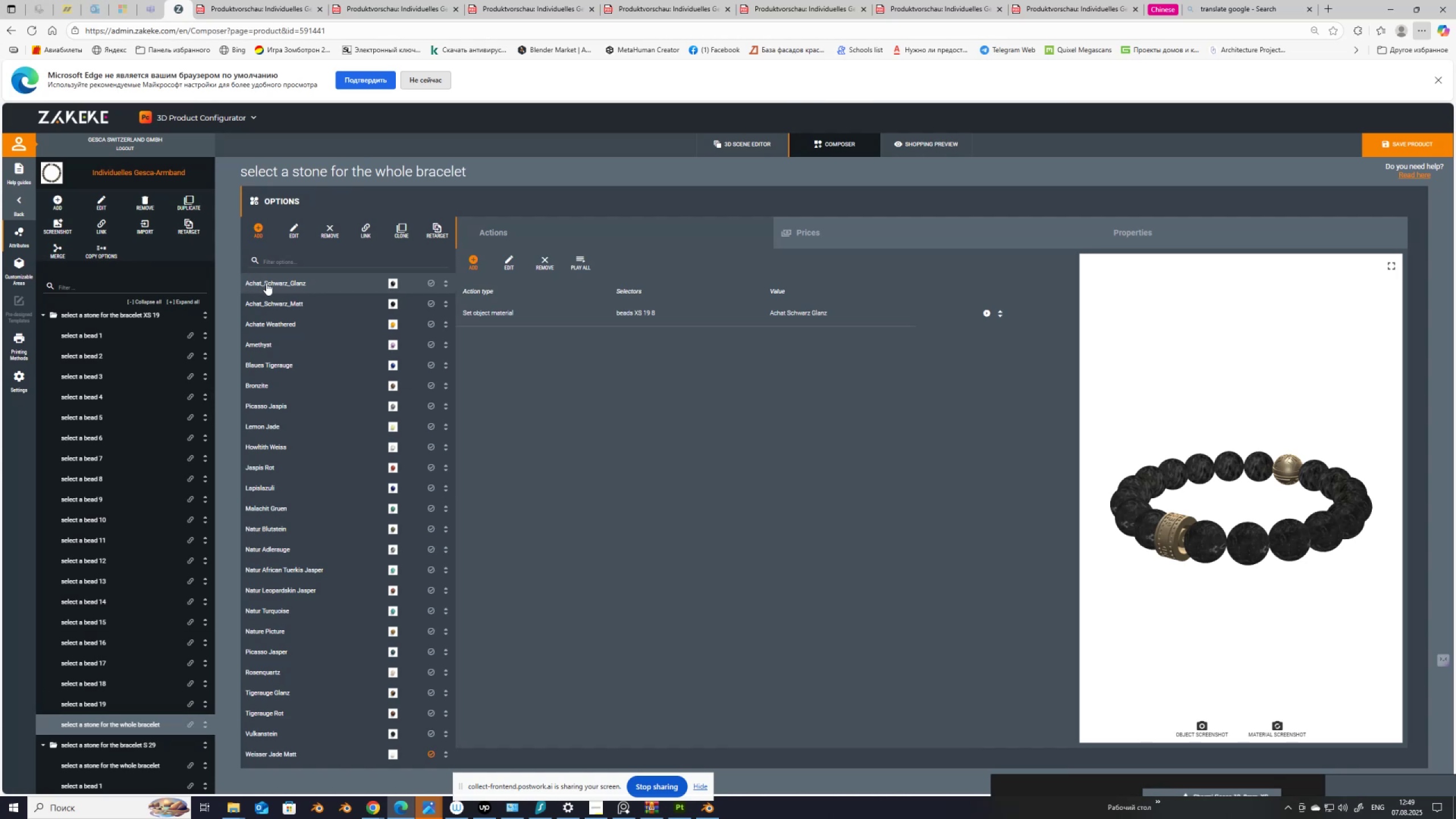 
left_click([271, 283])
 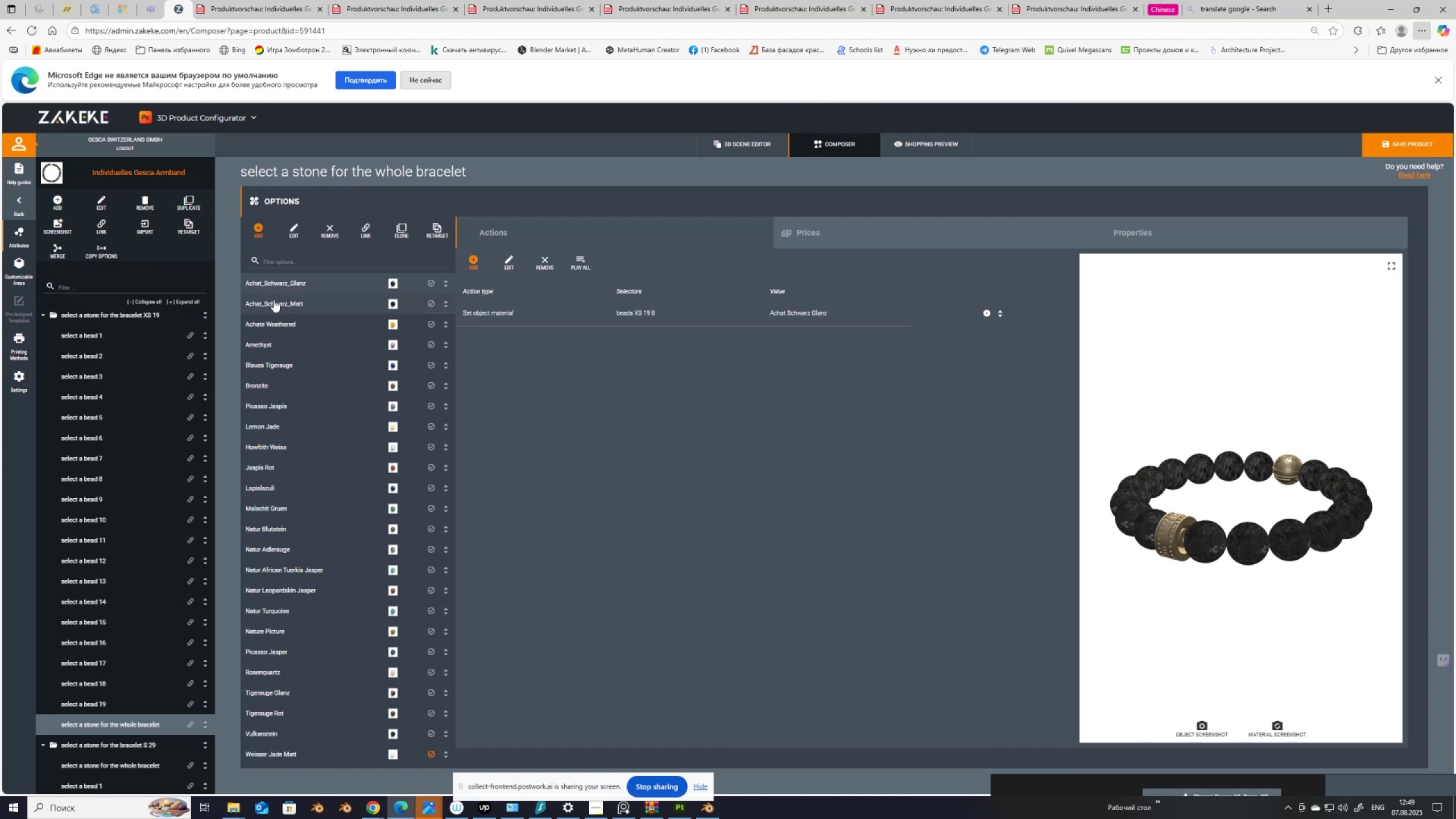 
left_click([274, 300])
 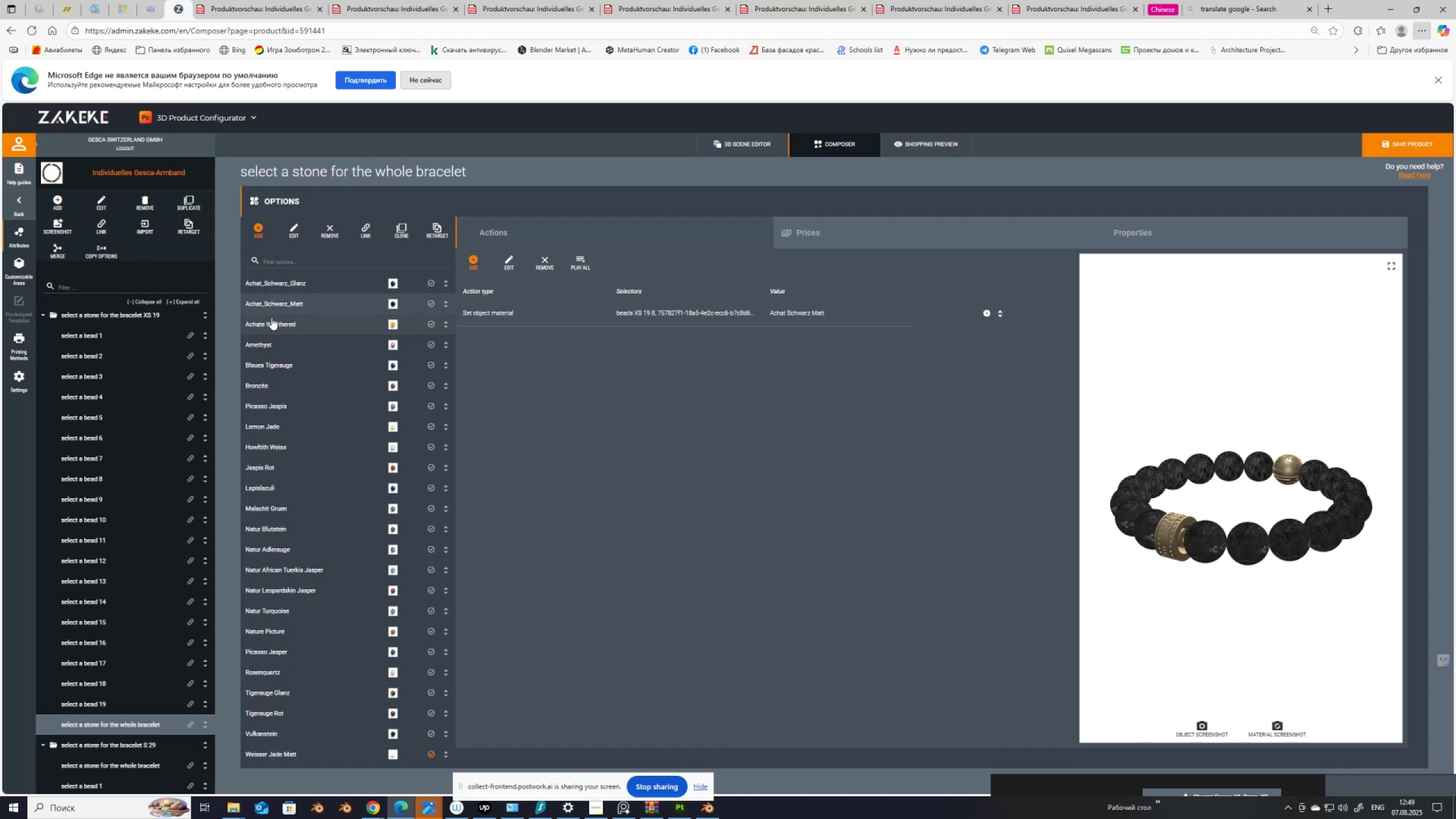 
left_click([271, 320])
 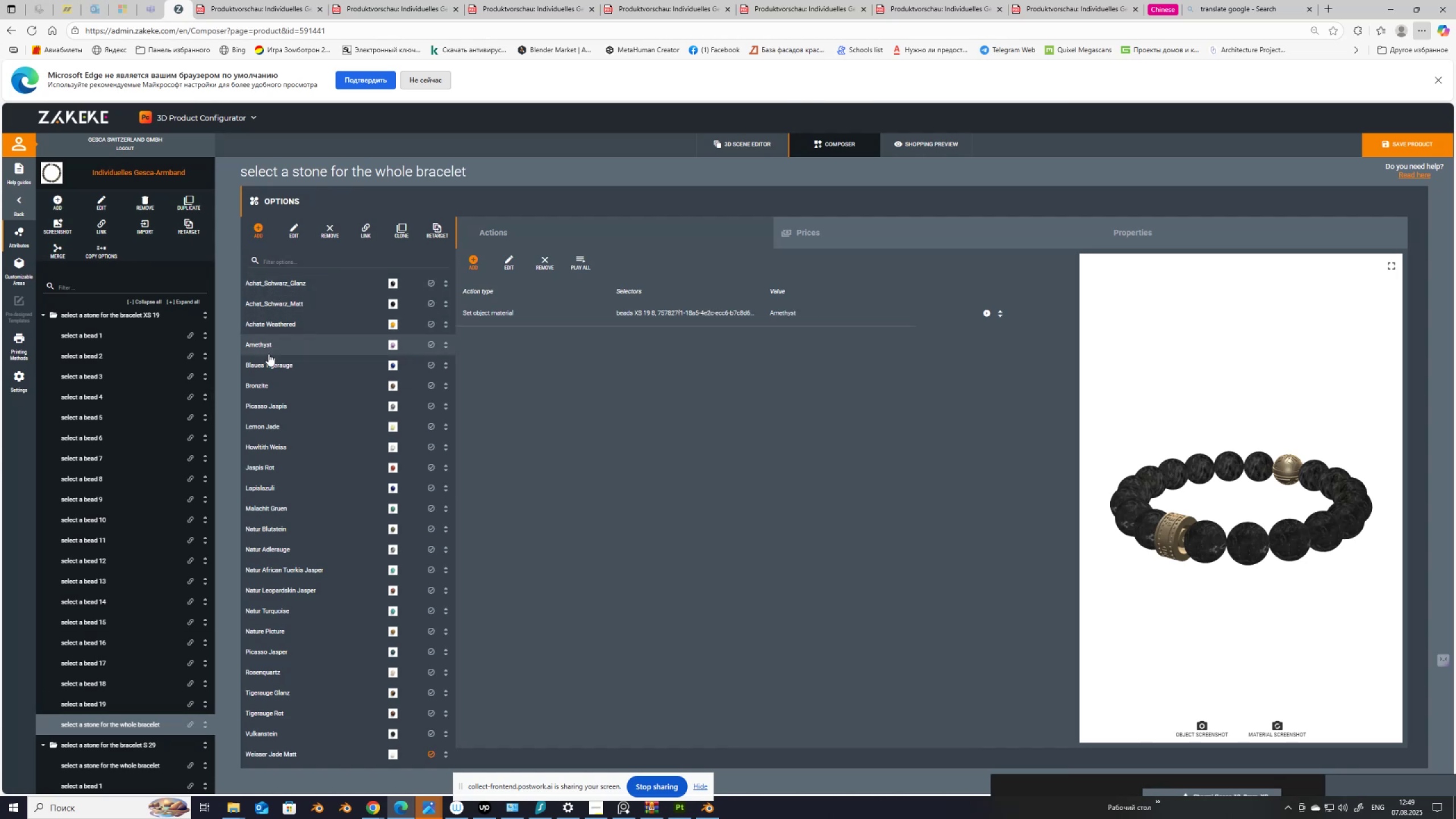 
double_click([267, 371])
 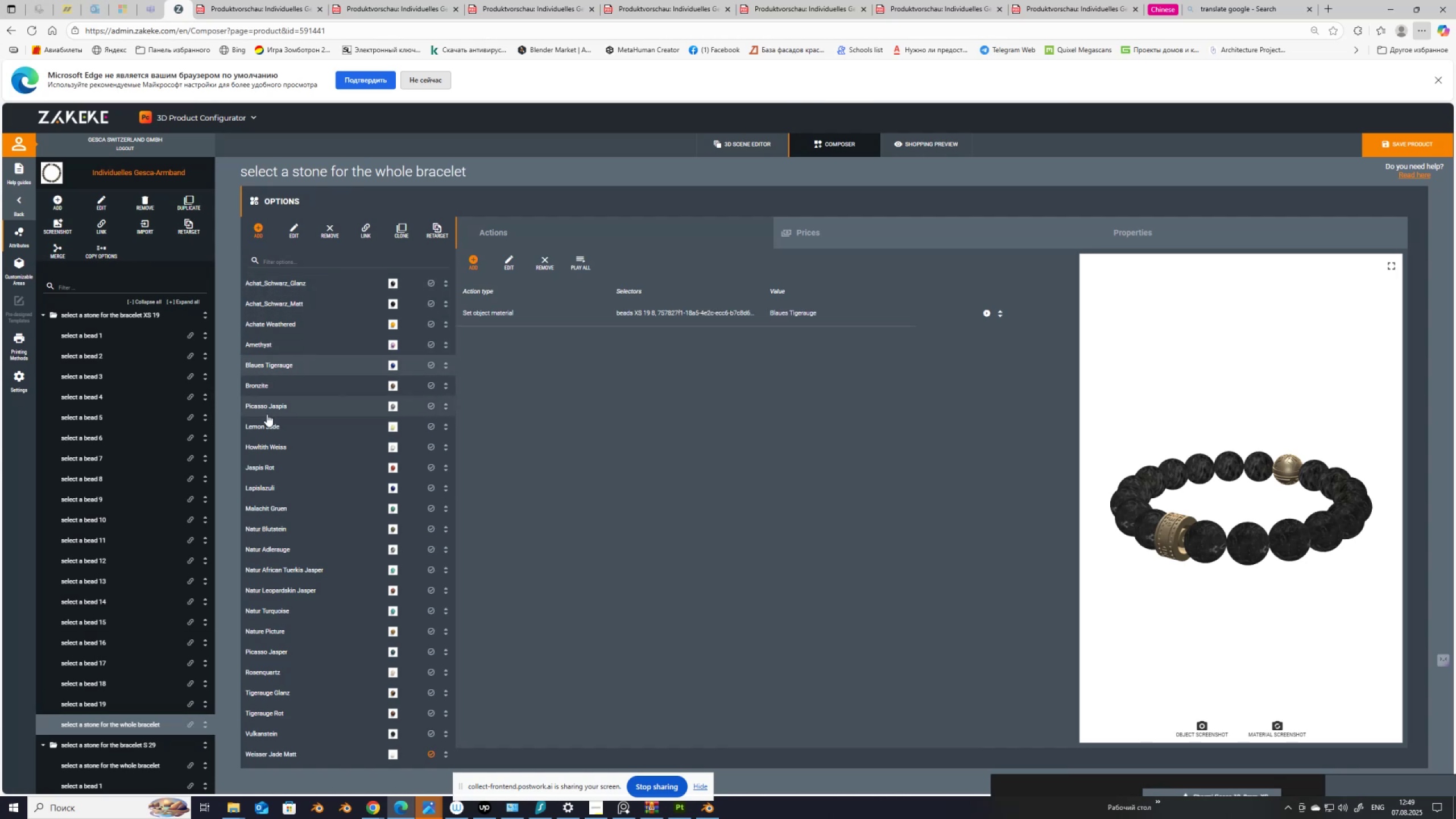 
triple_click([267, 414])
 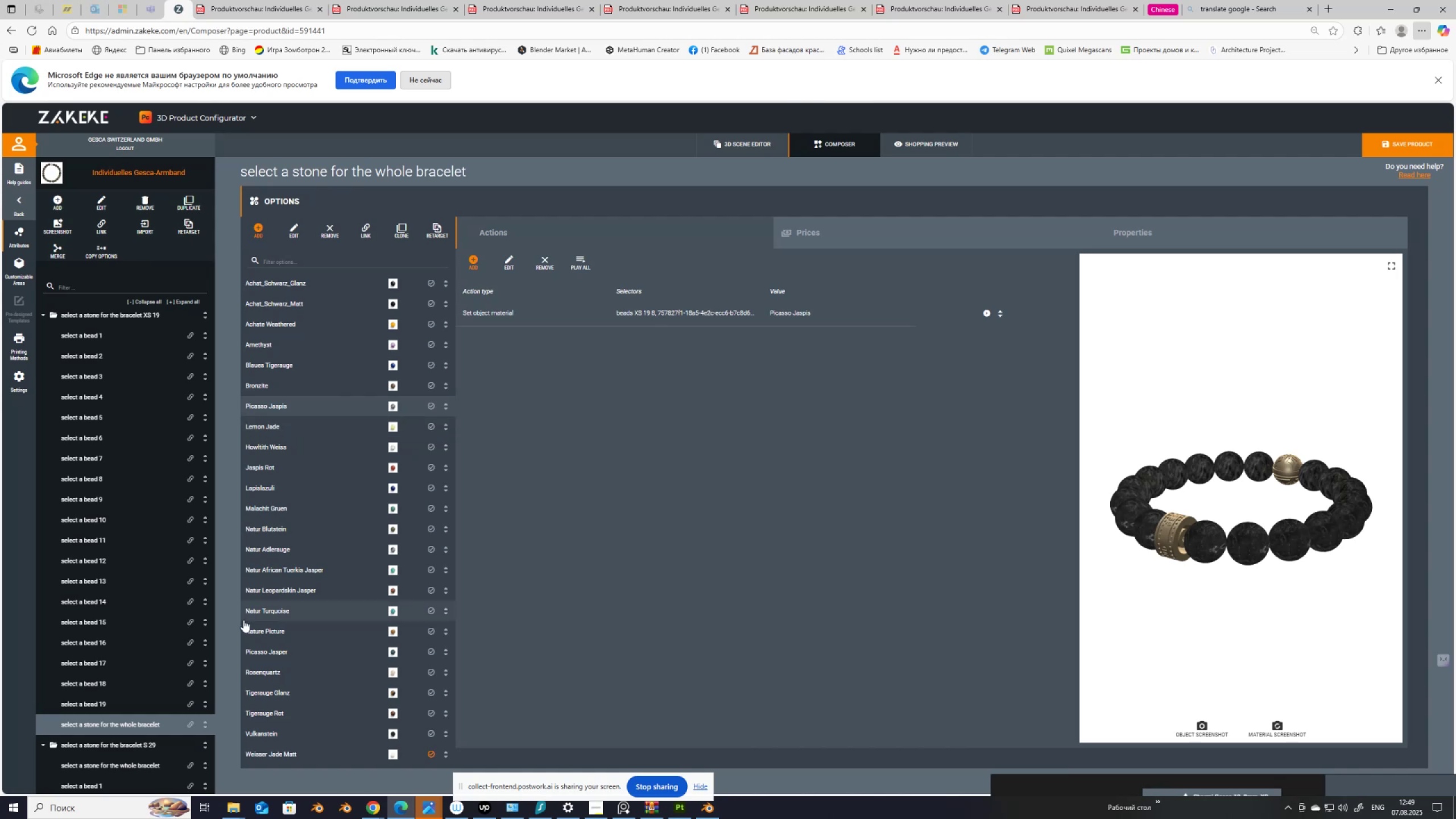 
scroll: coordinate [279, 693], scroll_direction: down, amount: 5.0
 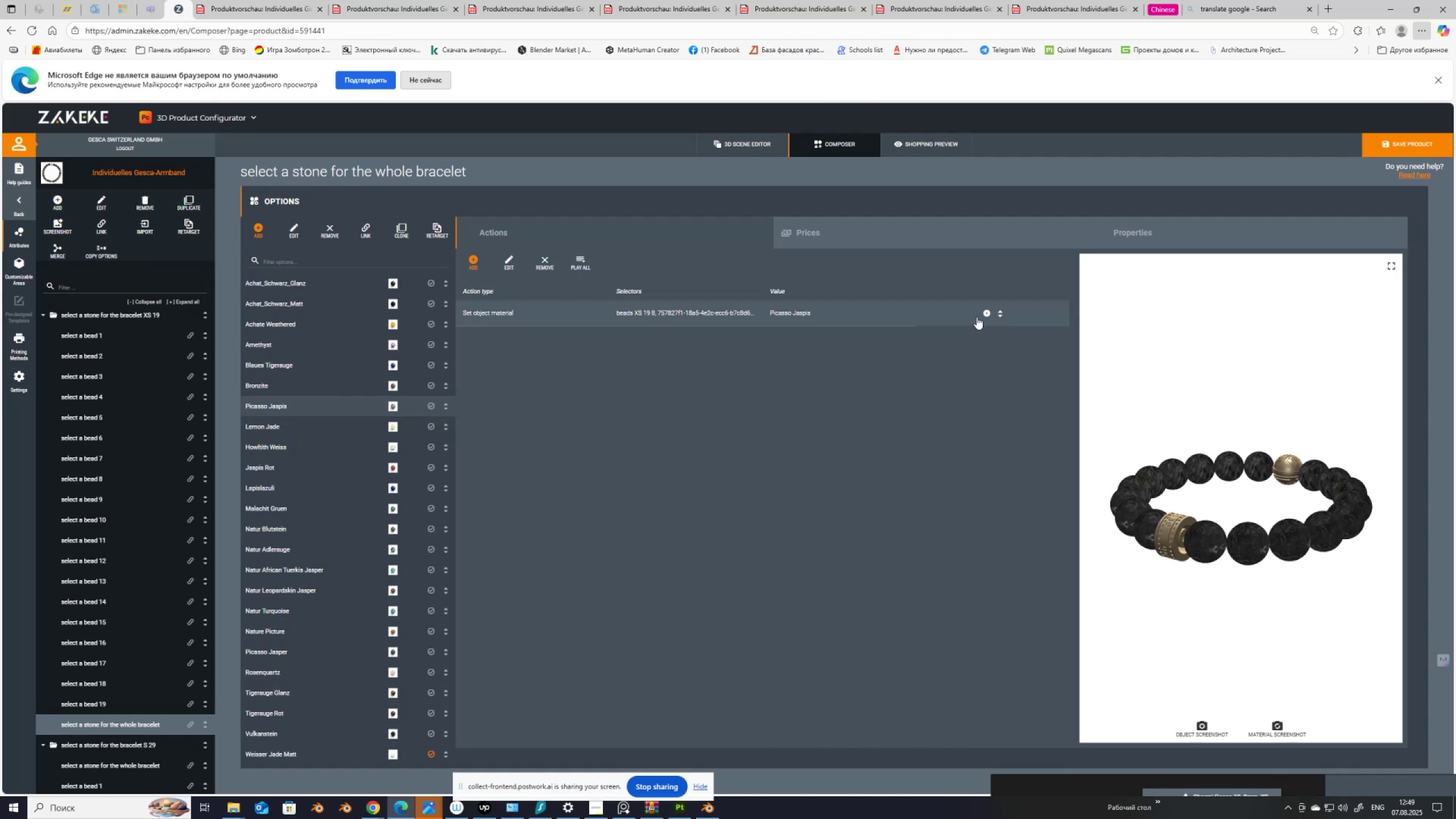 
left_click([986, 313])
 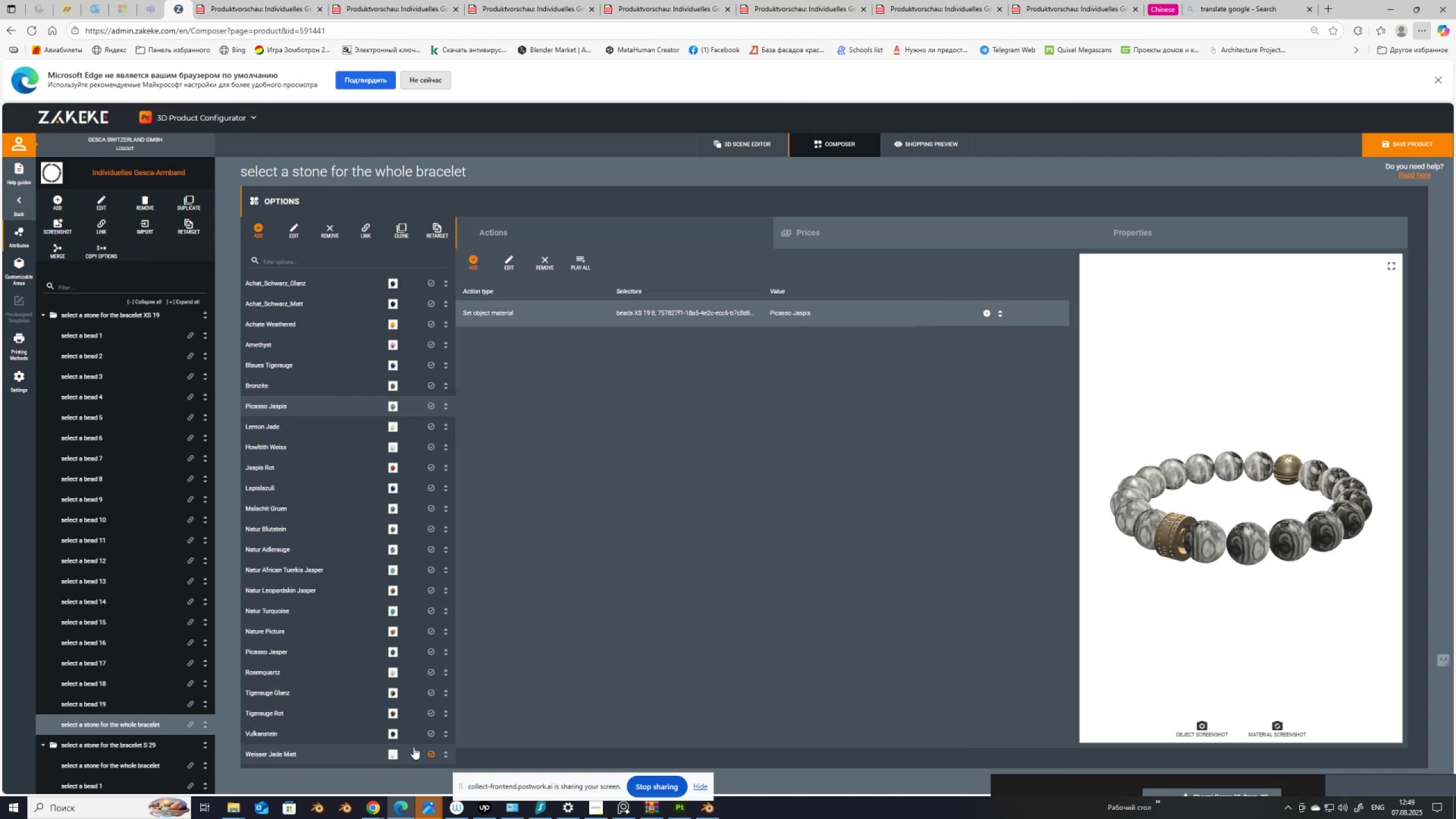 
scroll: coordinate [326, 726], scroll_direction: down, amount: 2.0
 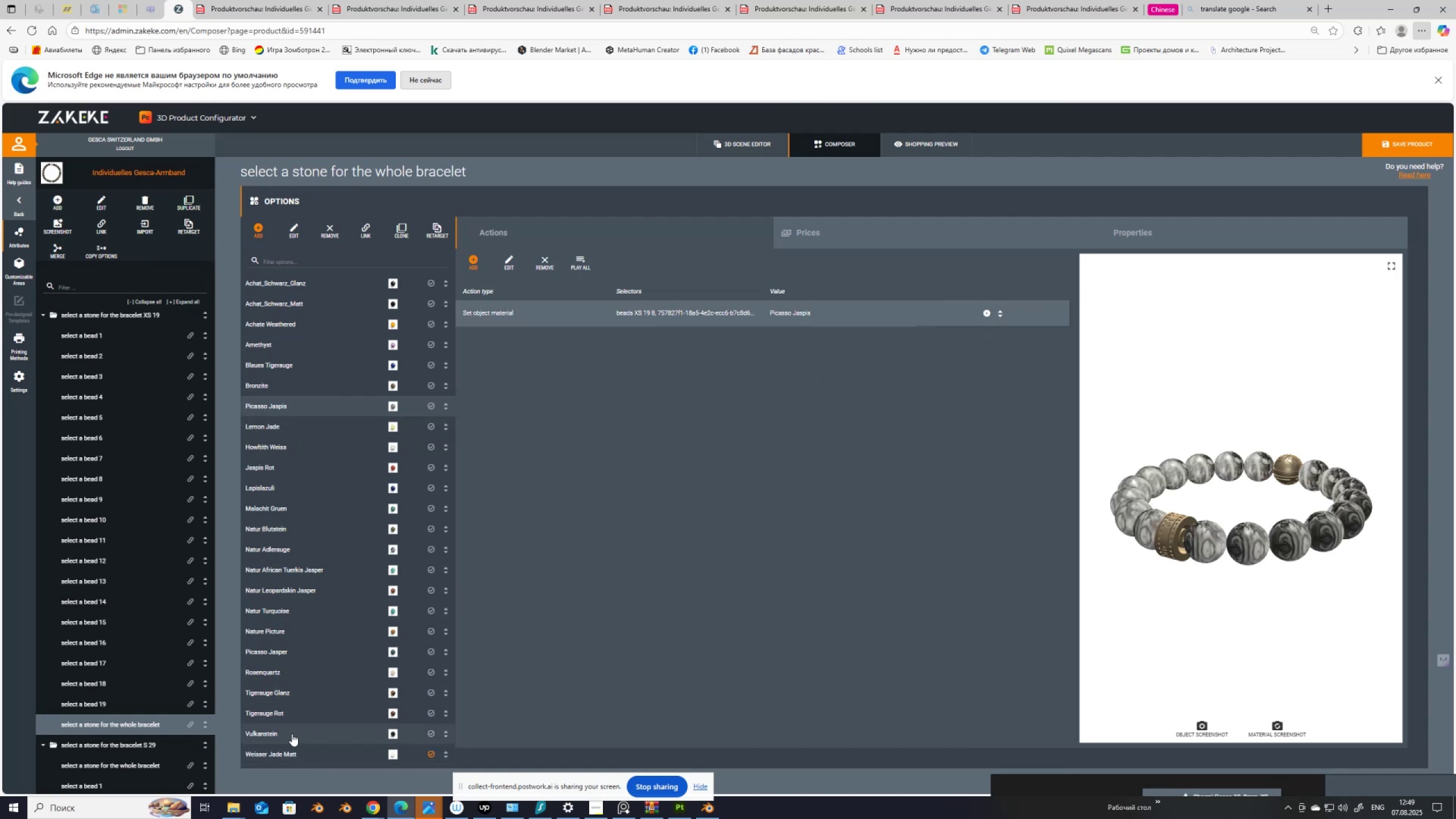 
left_click([292, 734])
 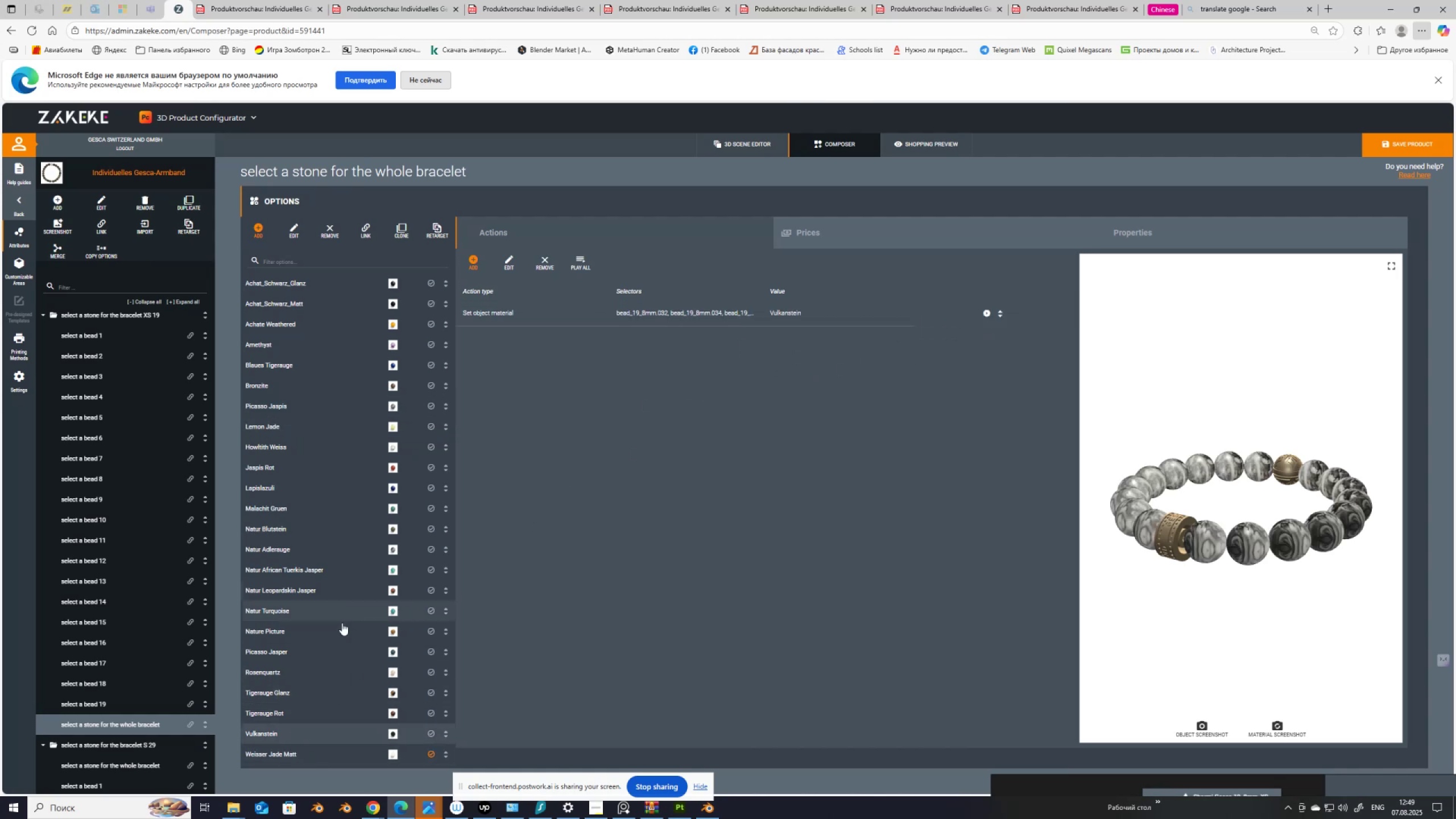 
left_click([280, 713])
 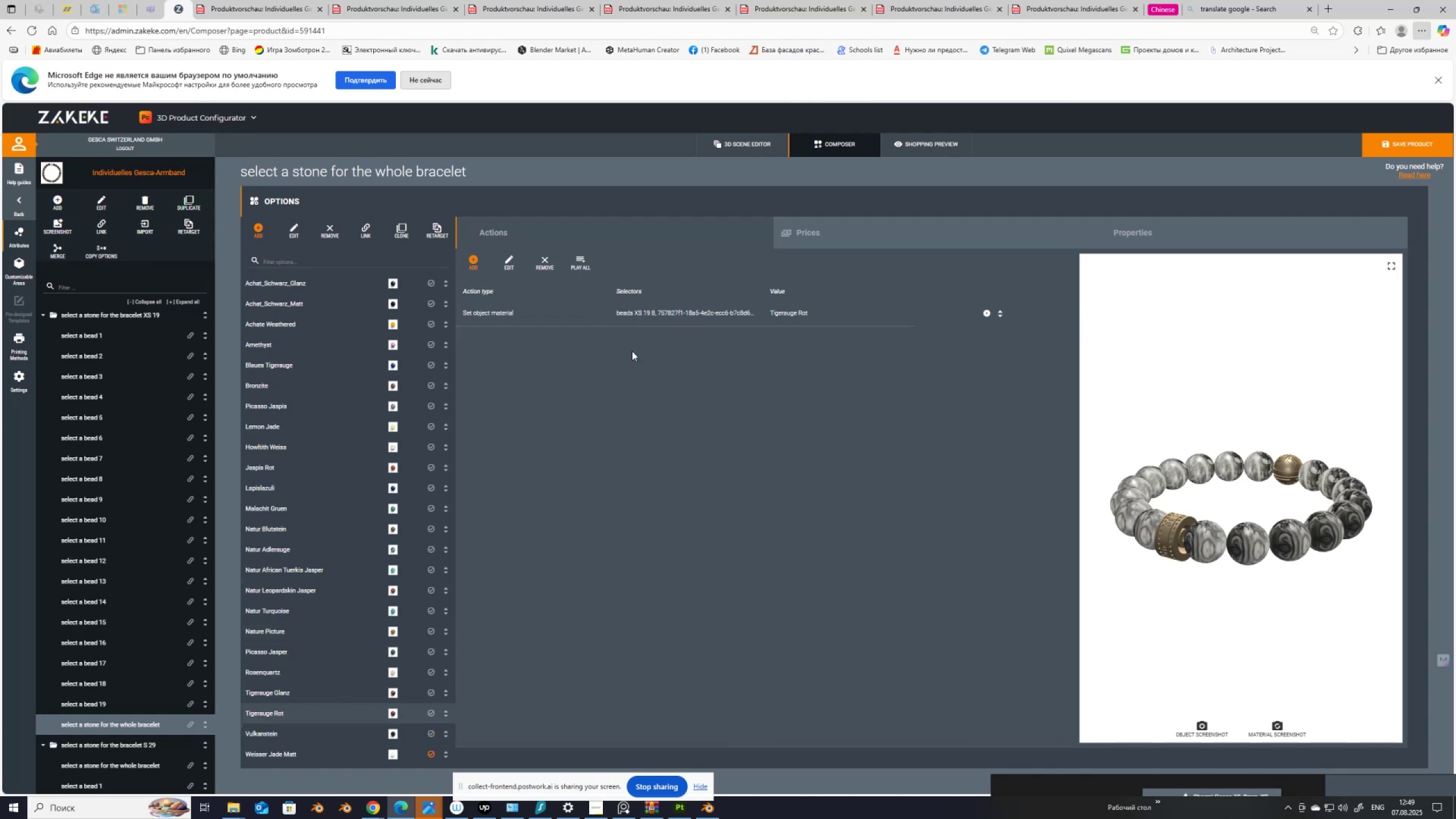 
left_click([651, 314])
 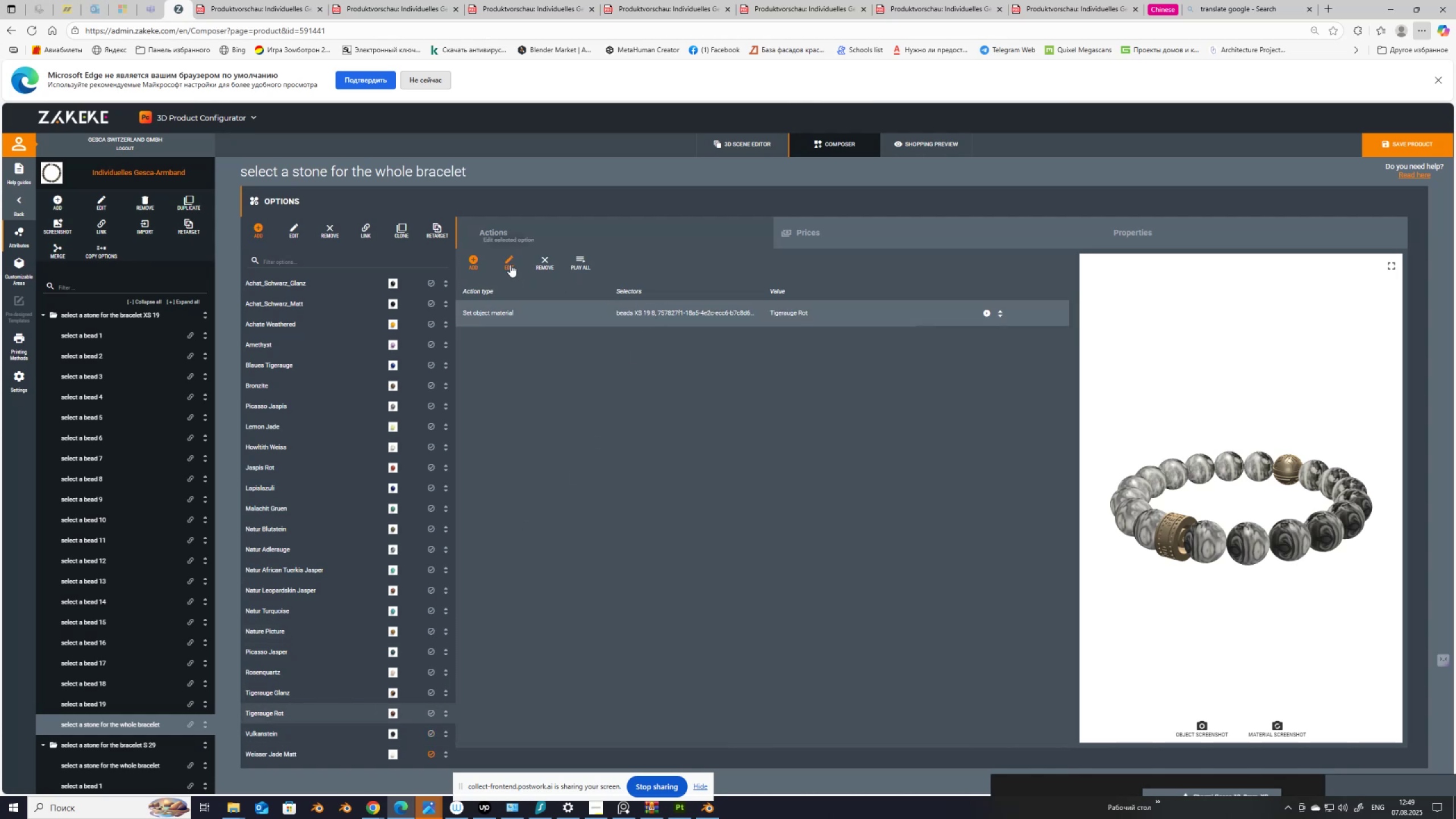 
left_click([510, 263])
 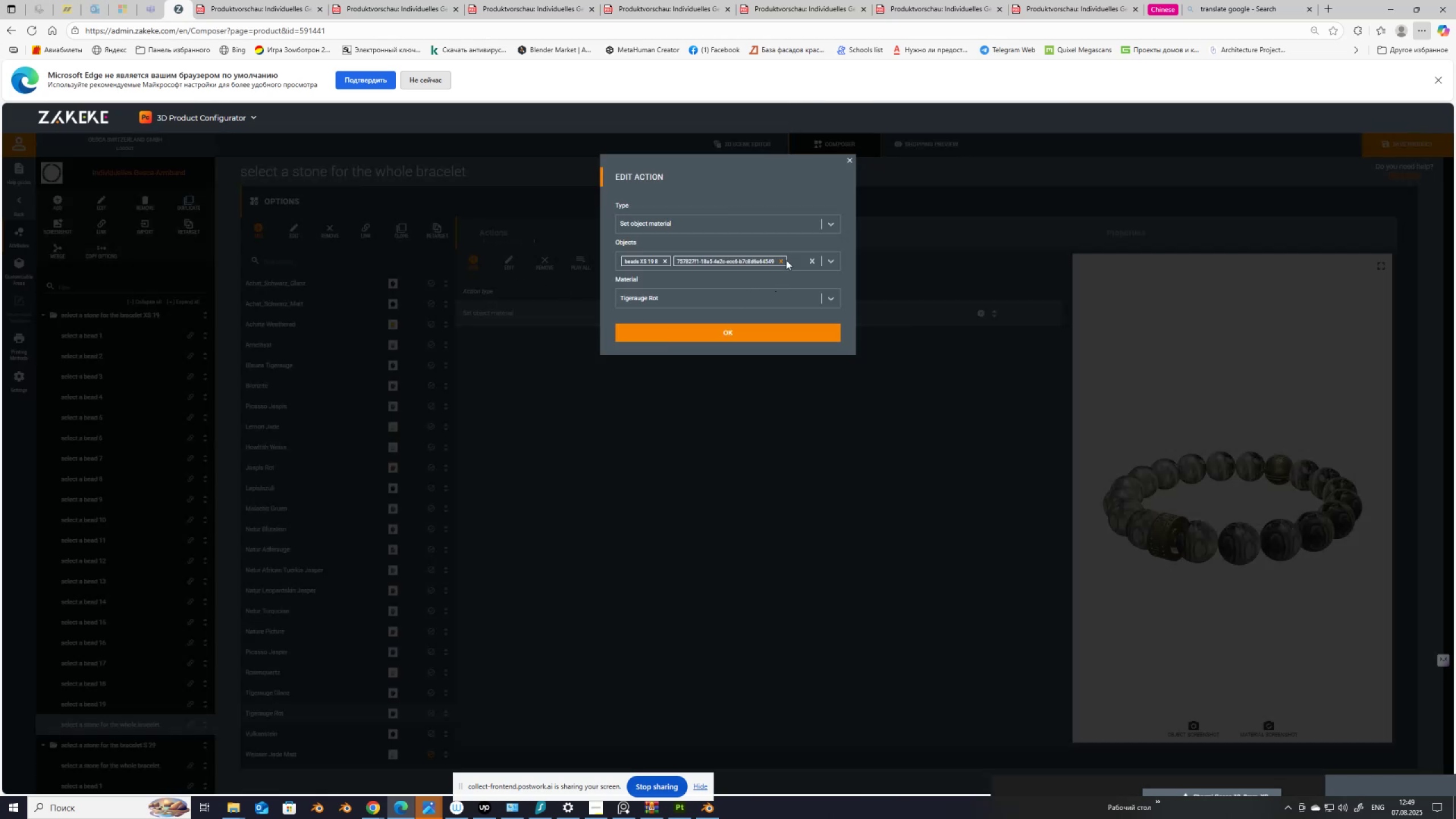 
left_click([783, 260])
 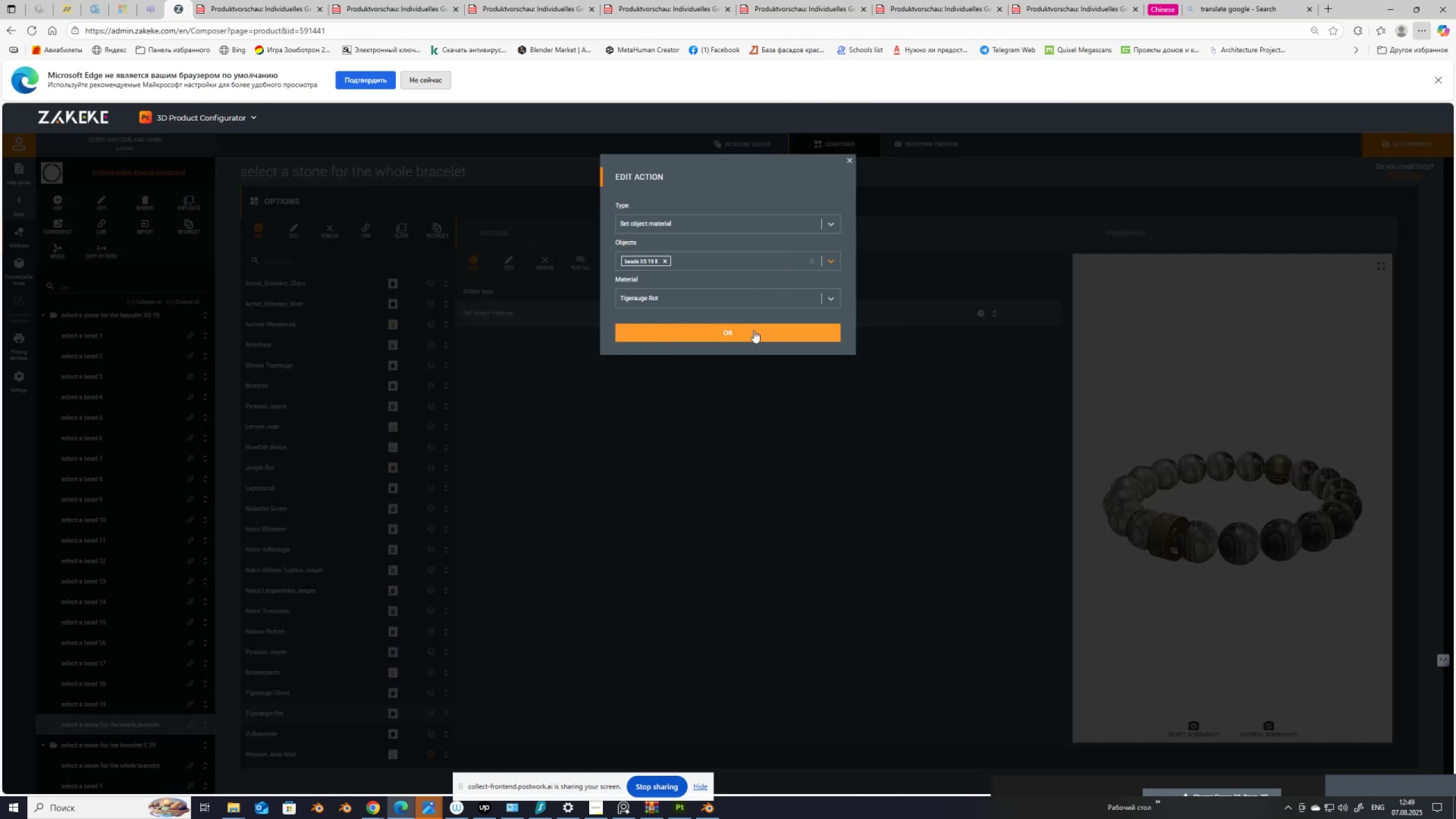 
left_click([752, 333])
 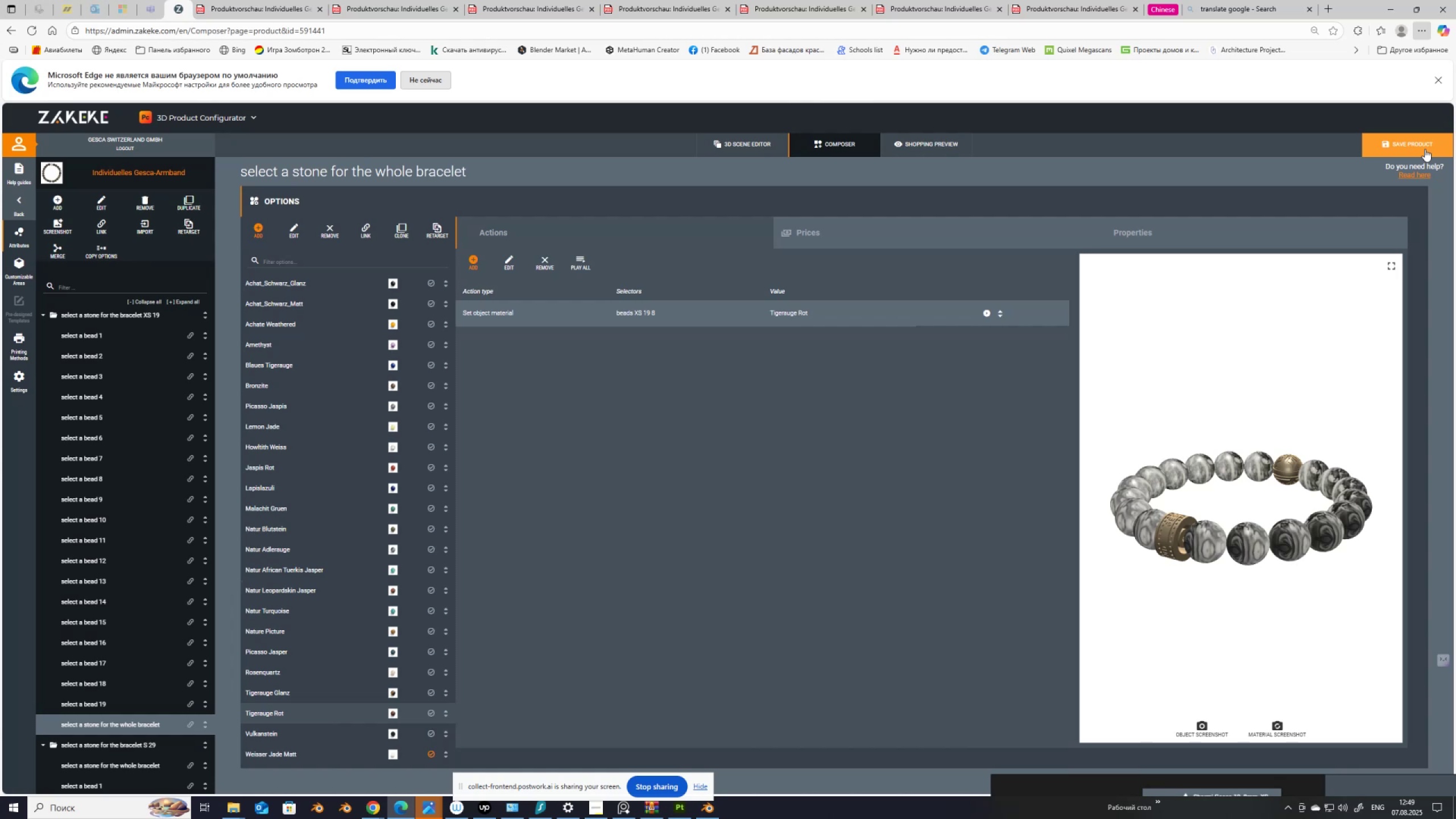 
wait(5.6)
 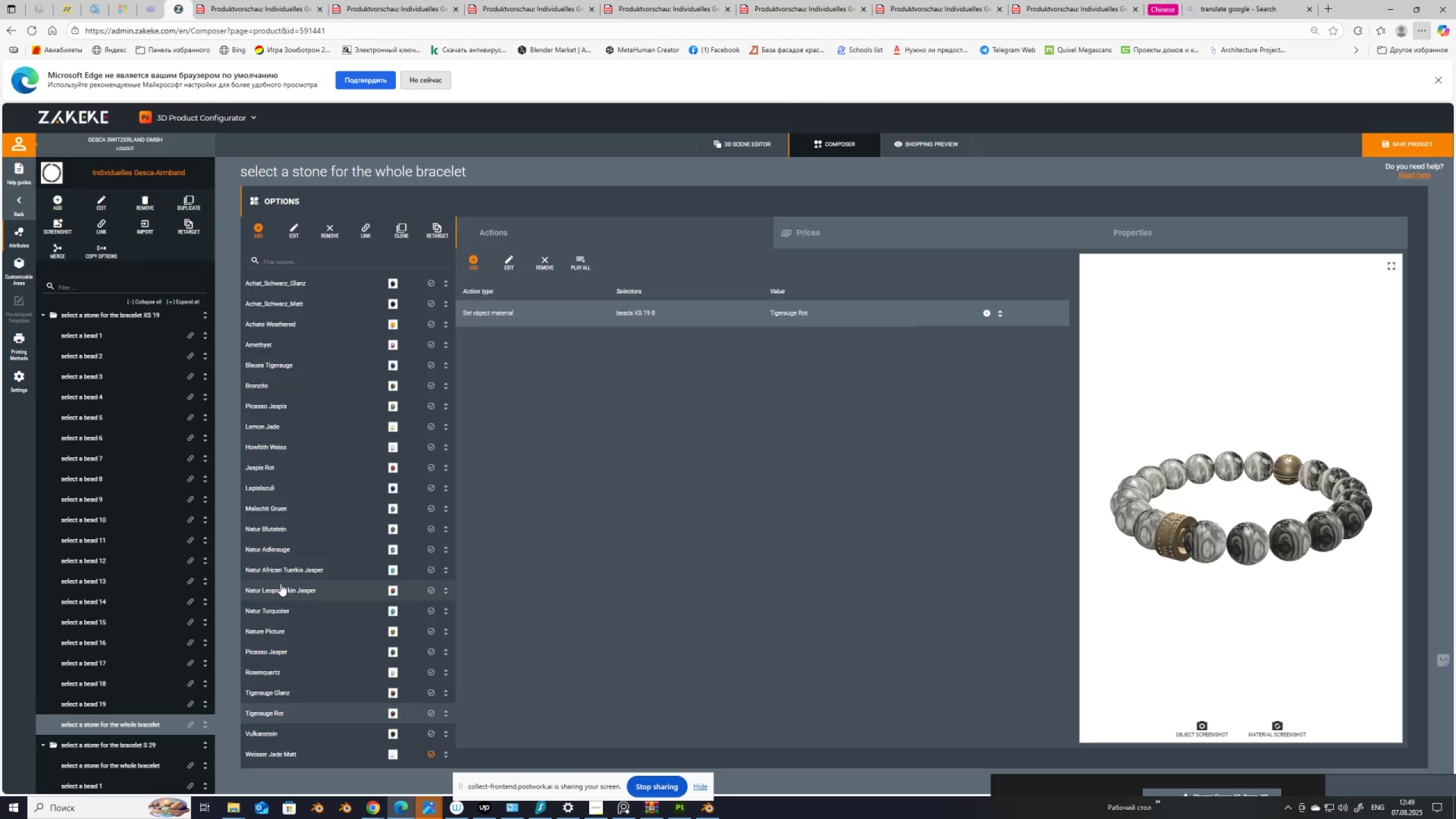 
left_click([1417, 144])
 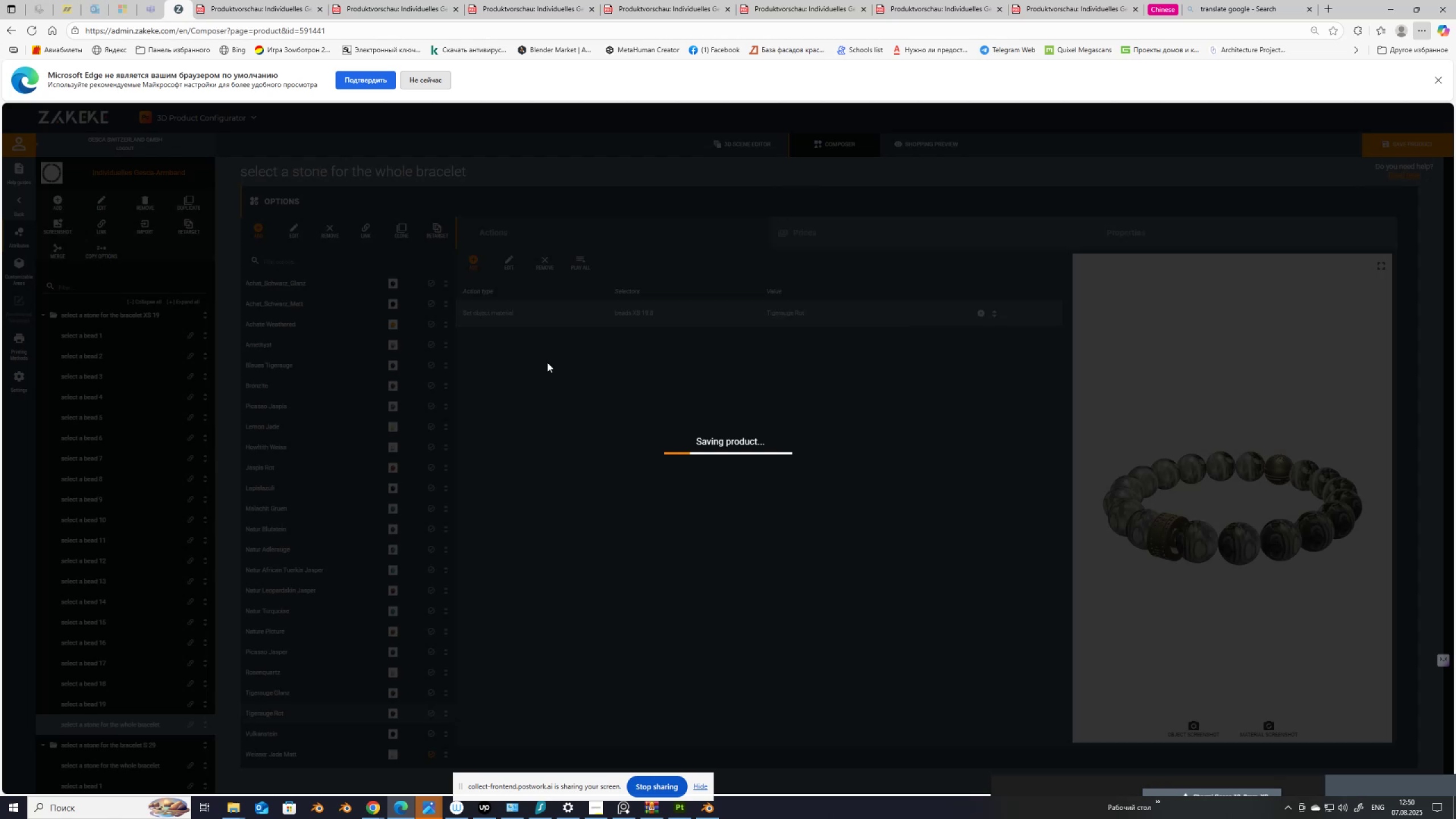 
wait(59.05)
 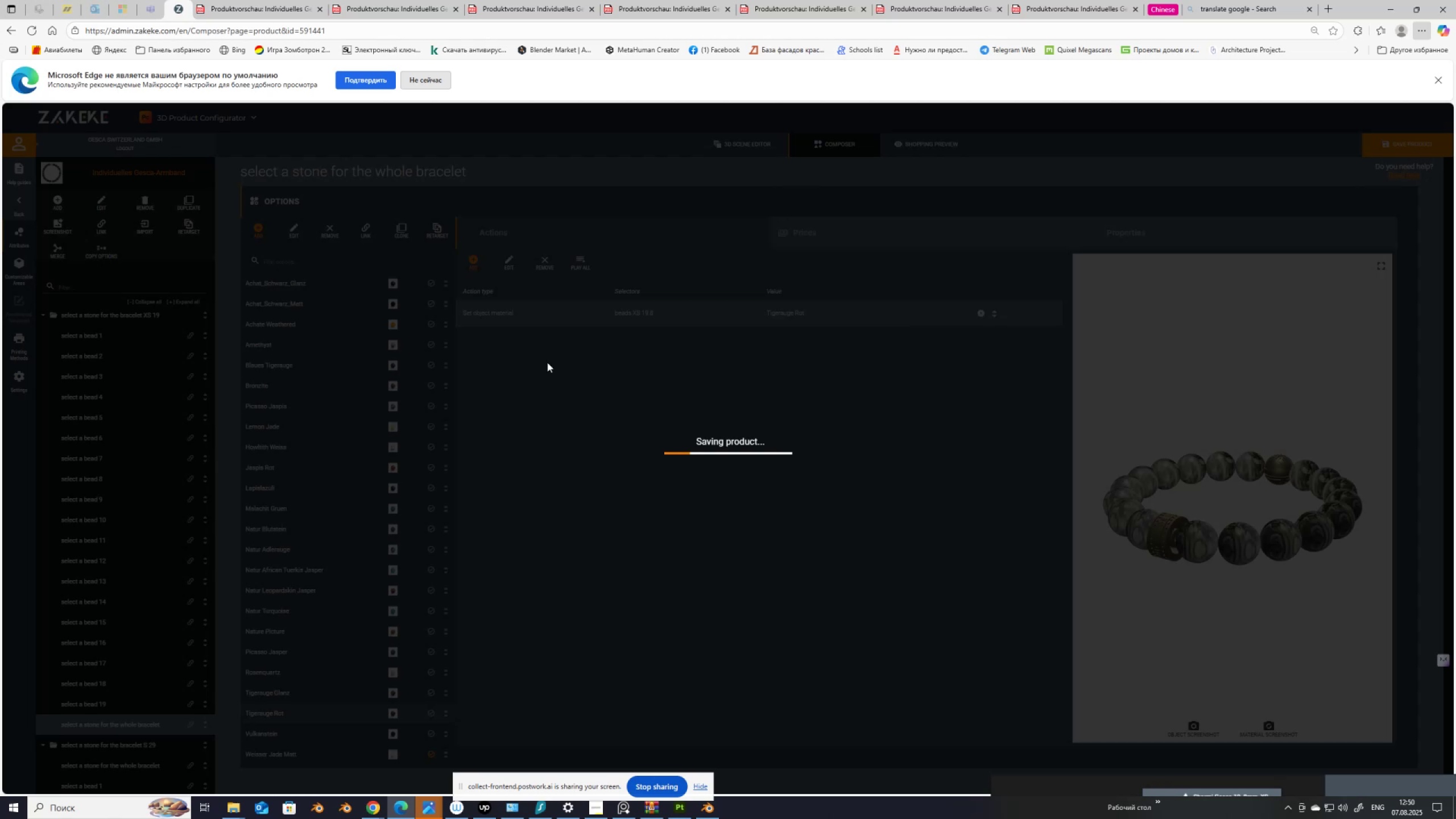 
left_click([925, 140])
 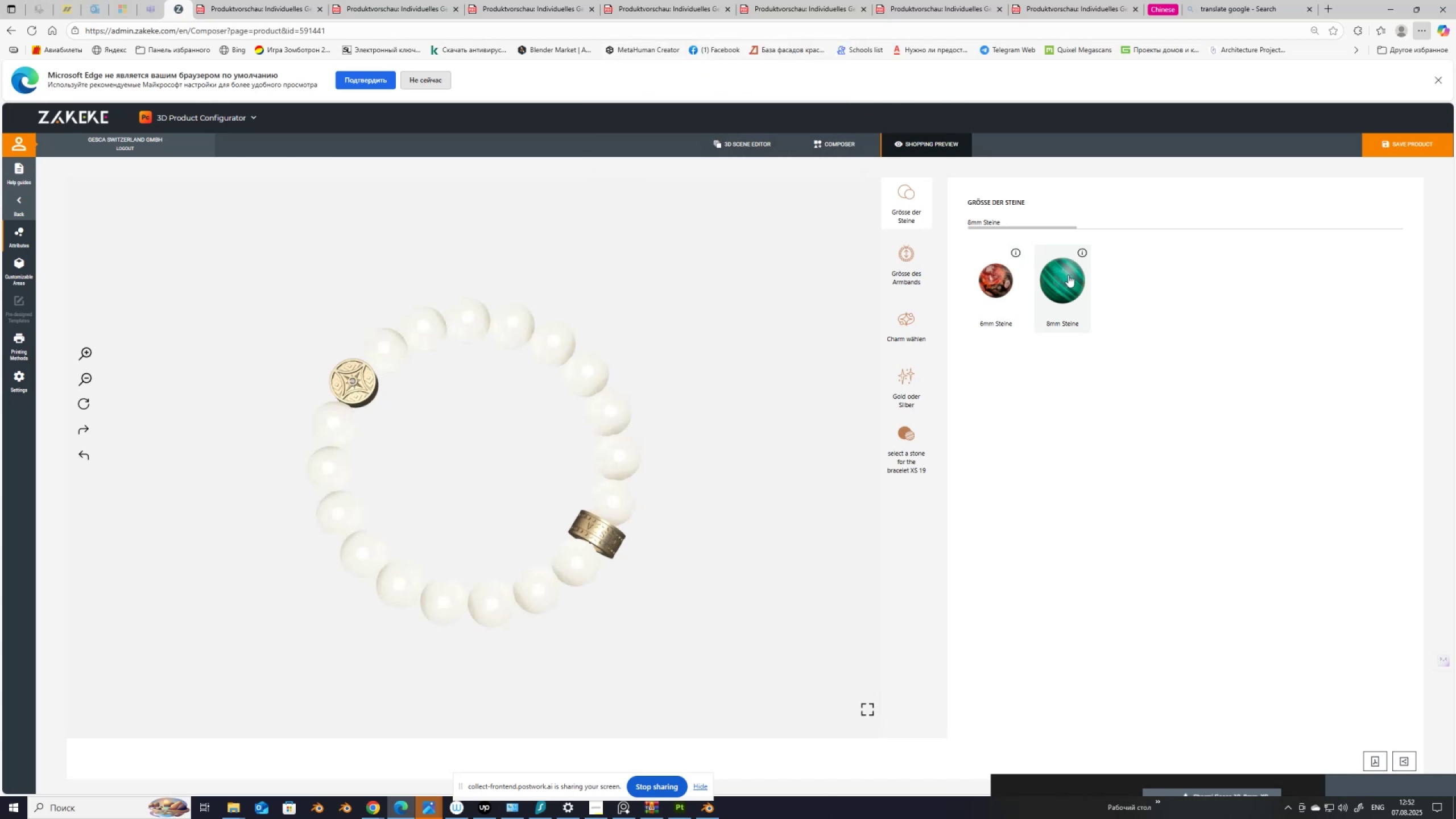 
wait(70.7)
 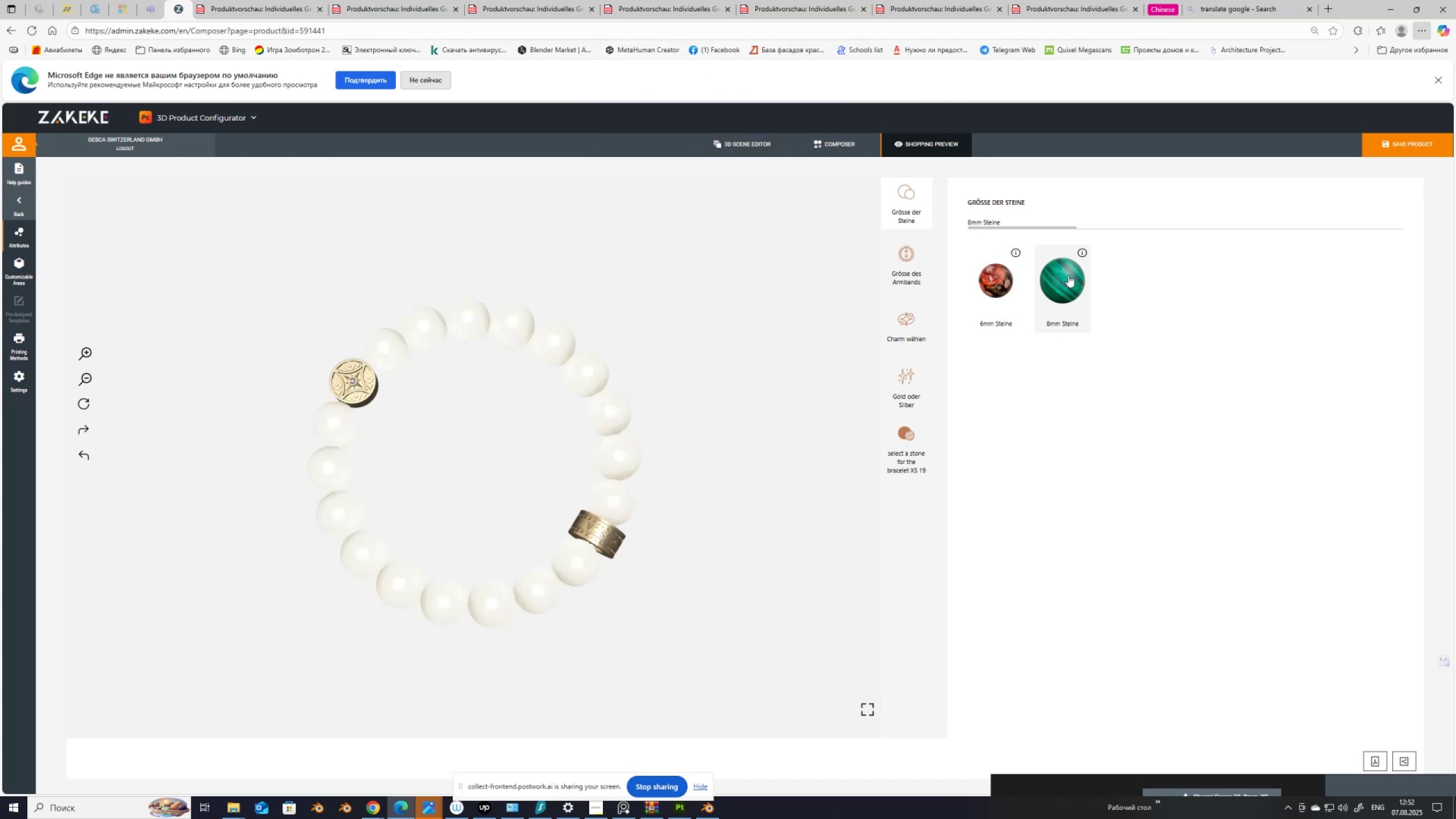 
left_click([908, 434])
 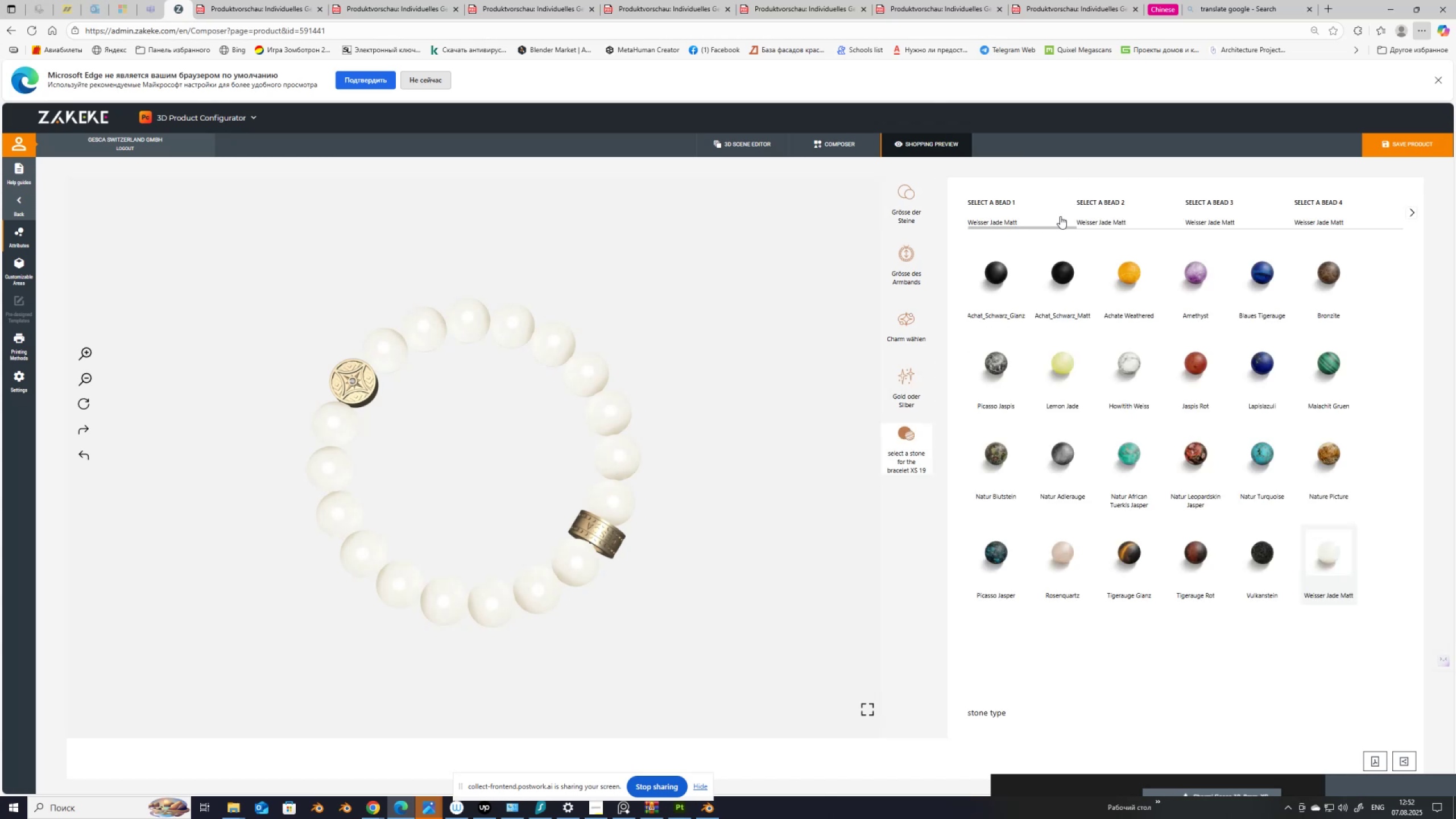 
wait(8.2)
 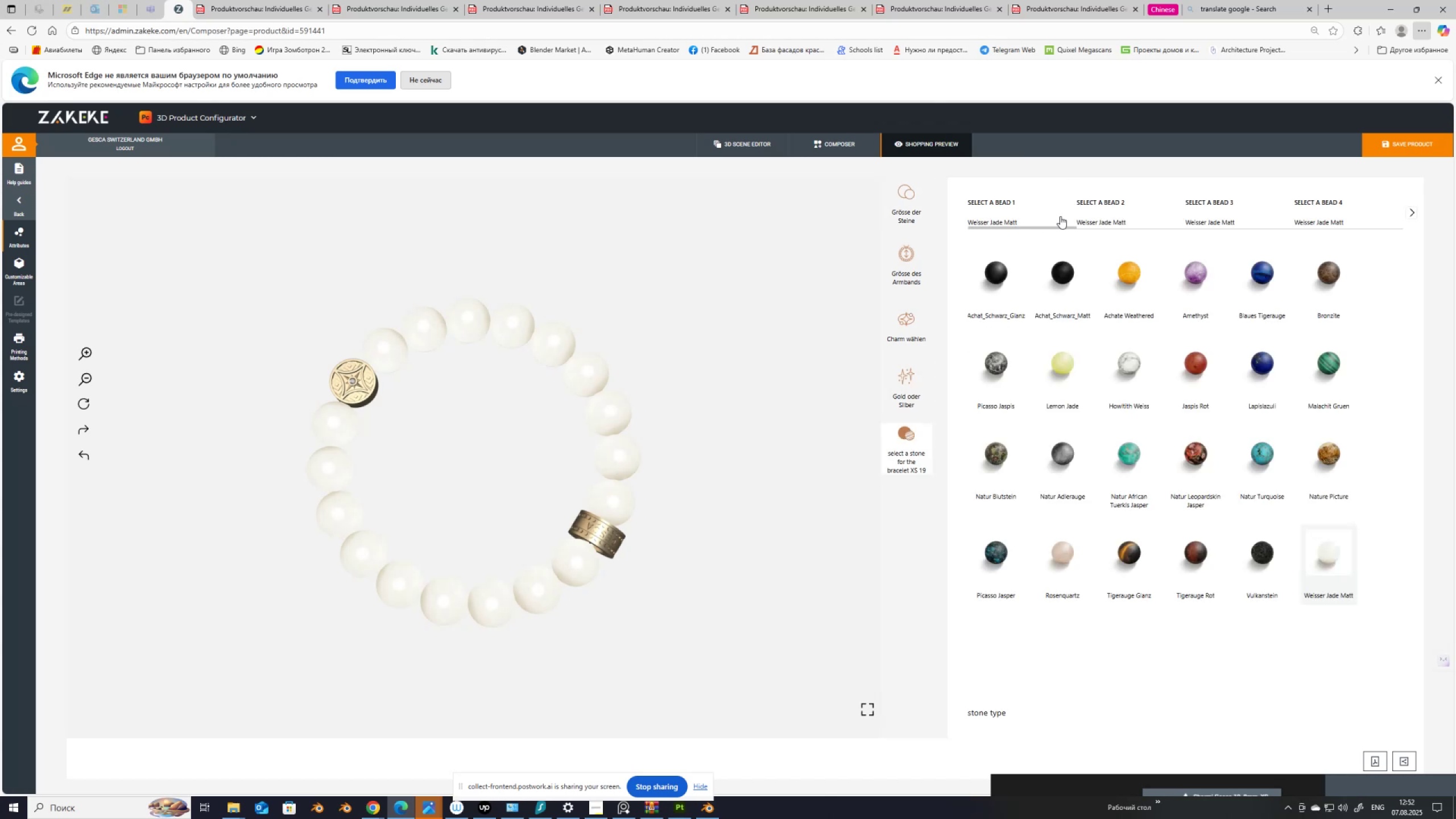 
left_click([1134, 271])
 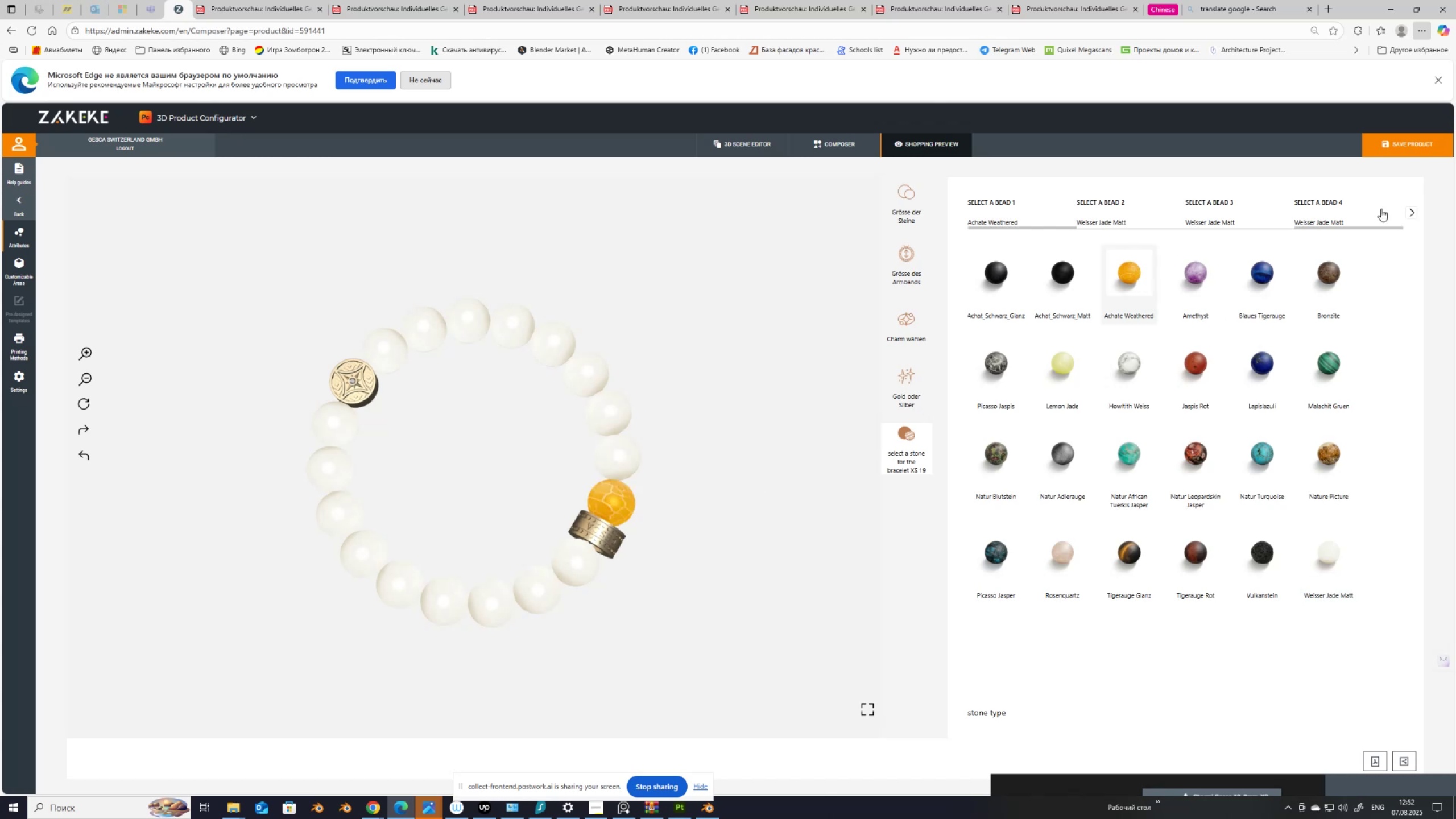 
left_click([1409, 213])
 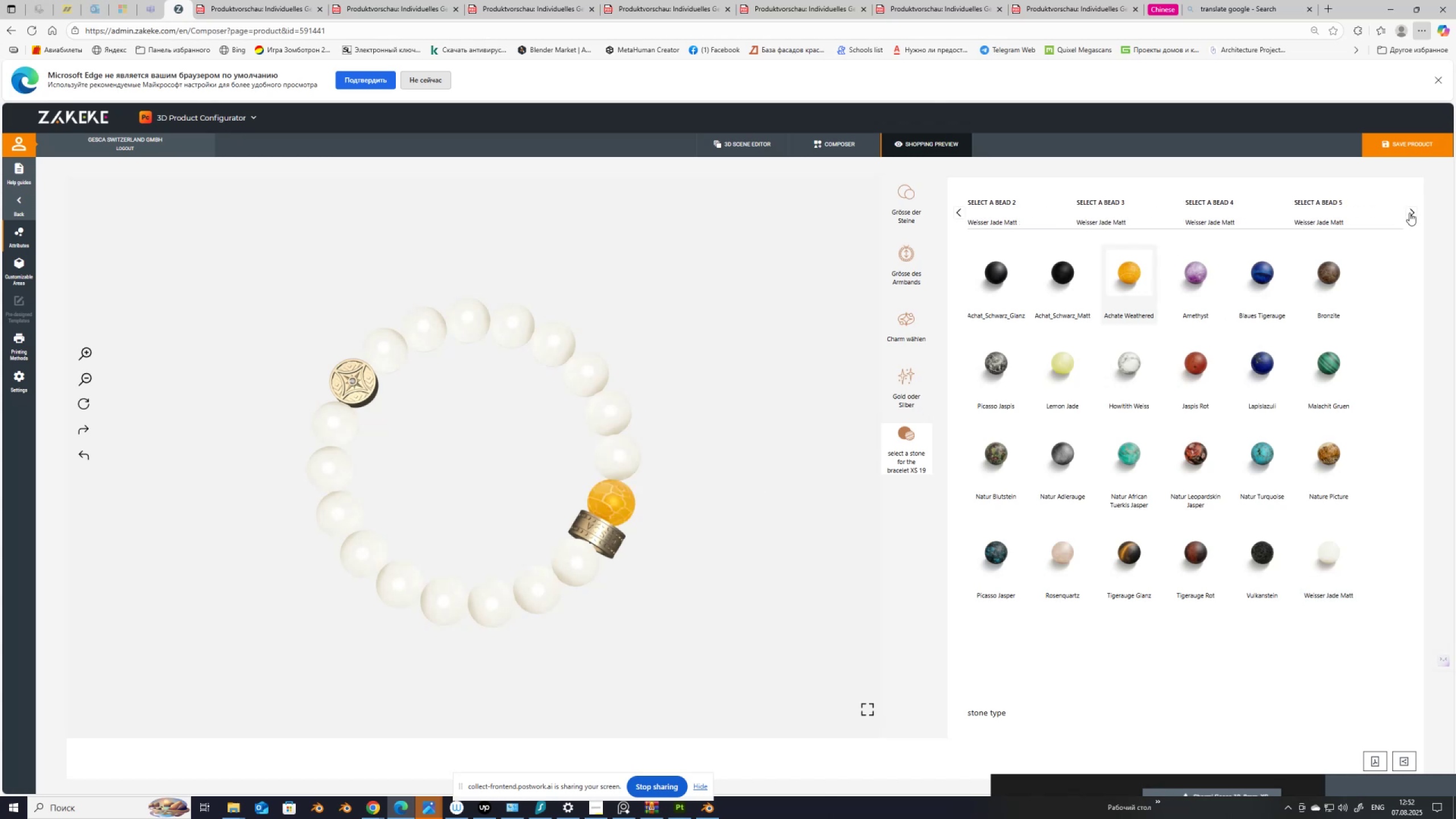 
left_click([1409, 213])
 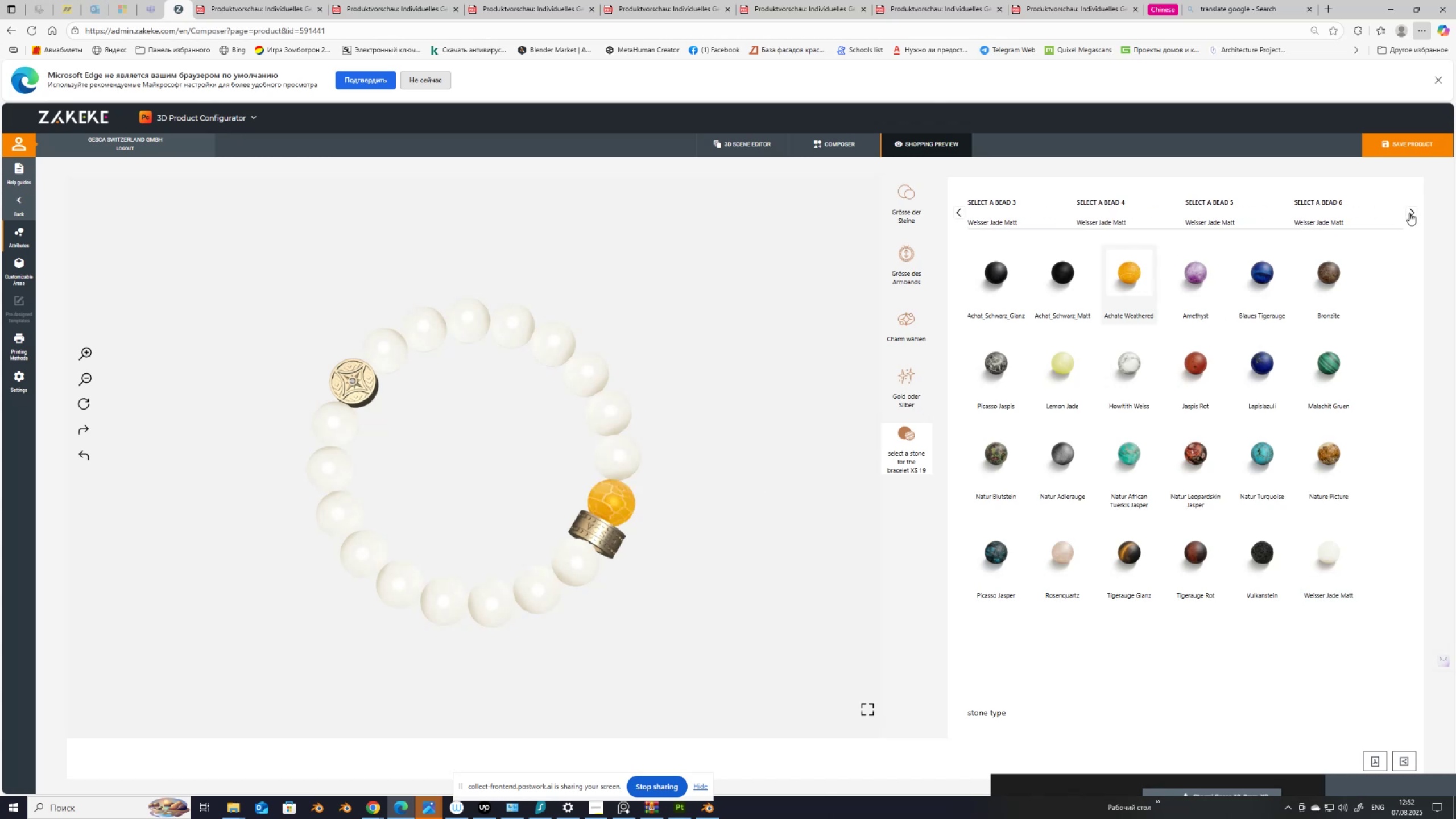 
left_click([1409, 213])
 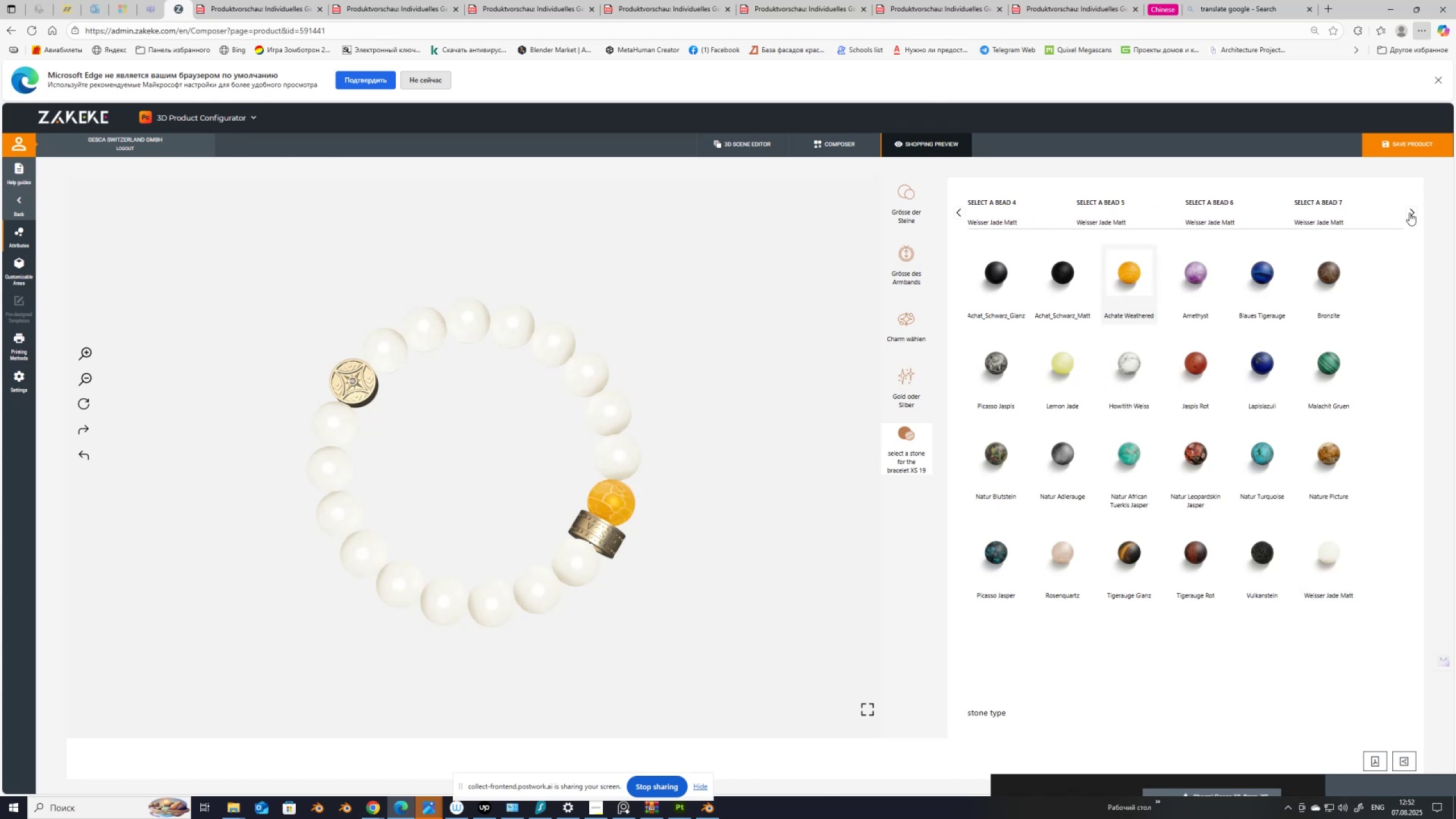 
left_click([1409, 213])
 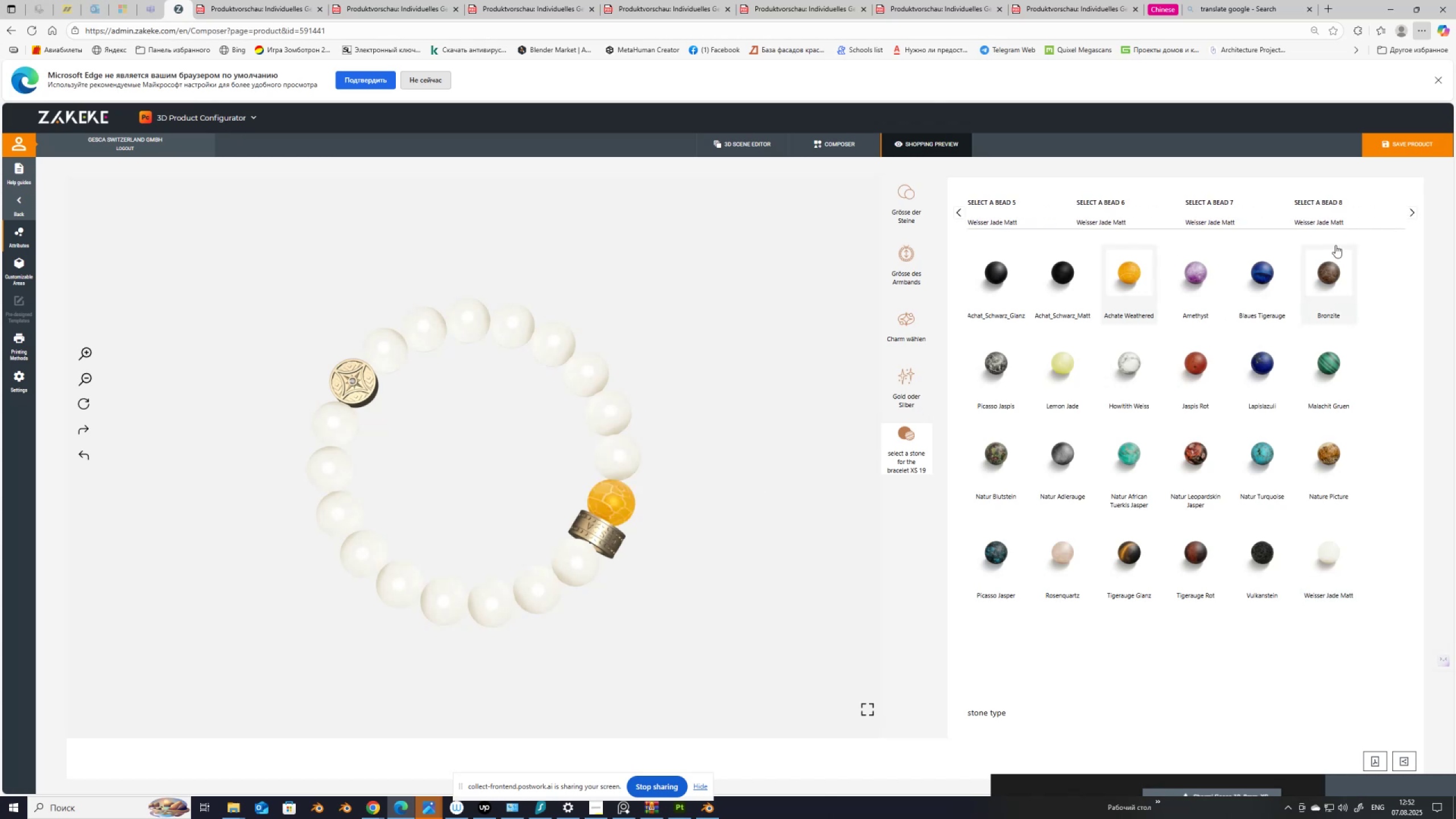 
left_click([1323, 204])
 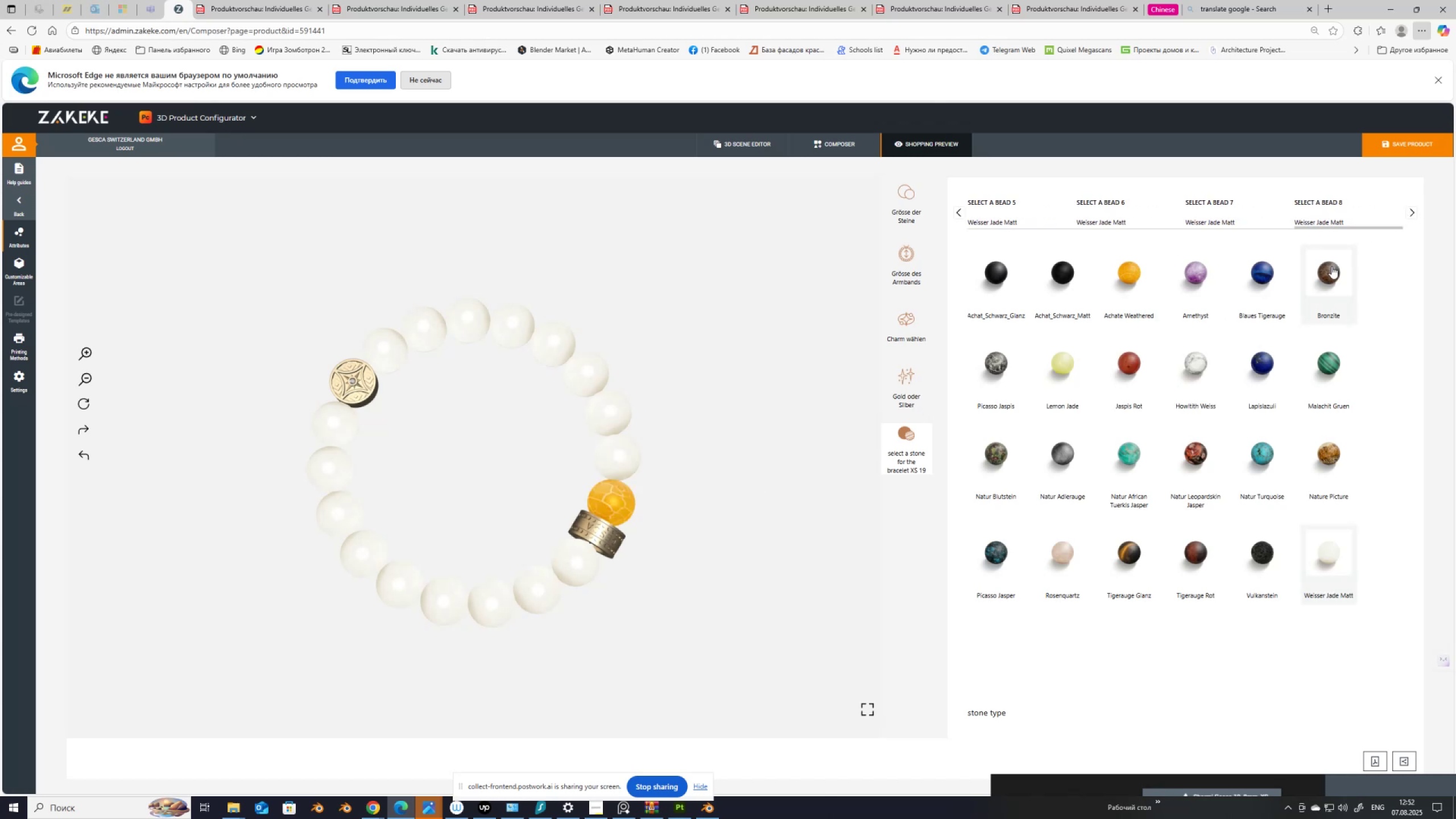 
left_click([1330, 267])
 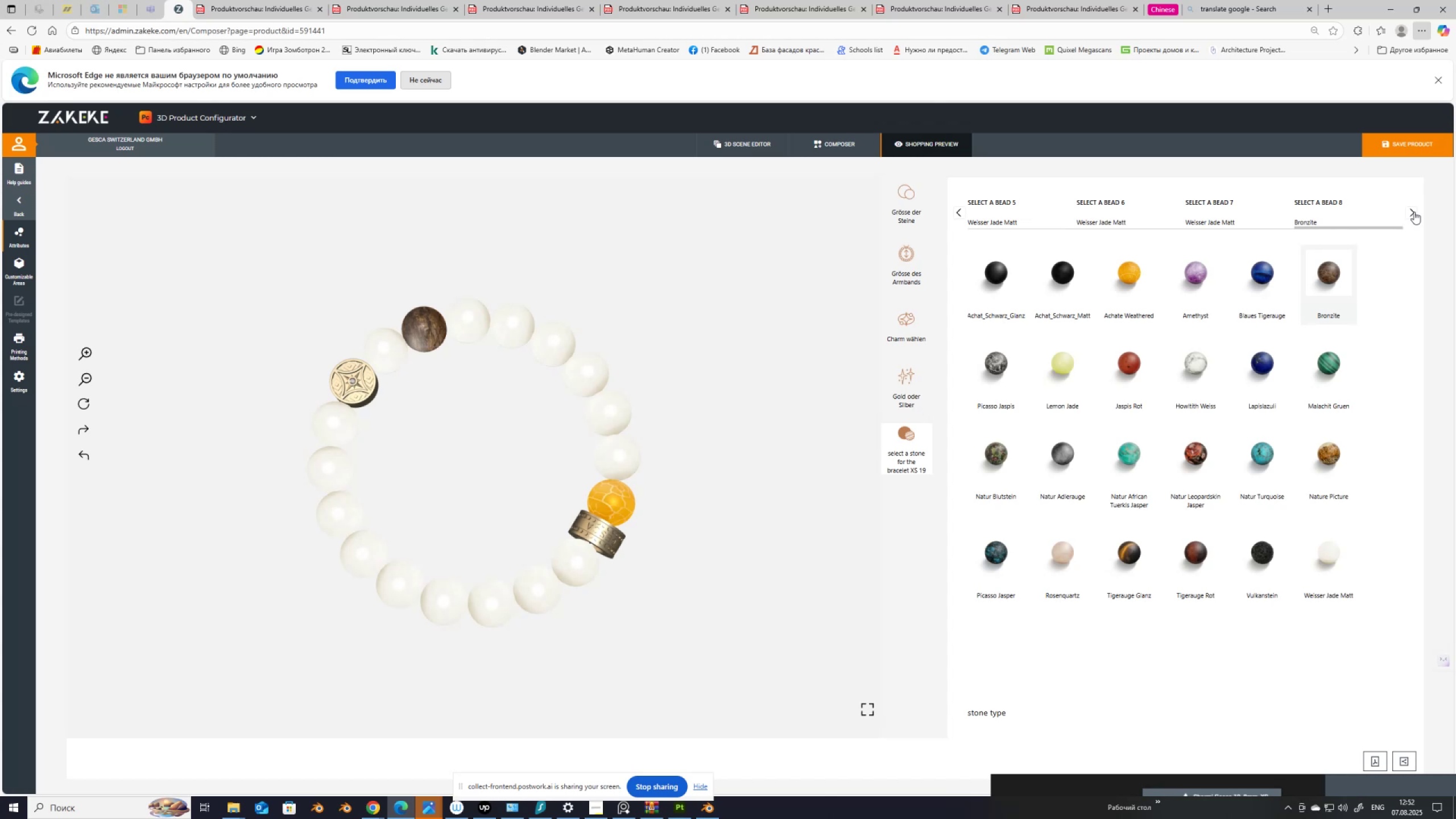 
left_click([1414, 212])
 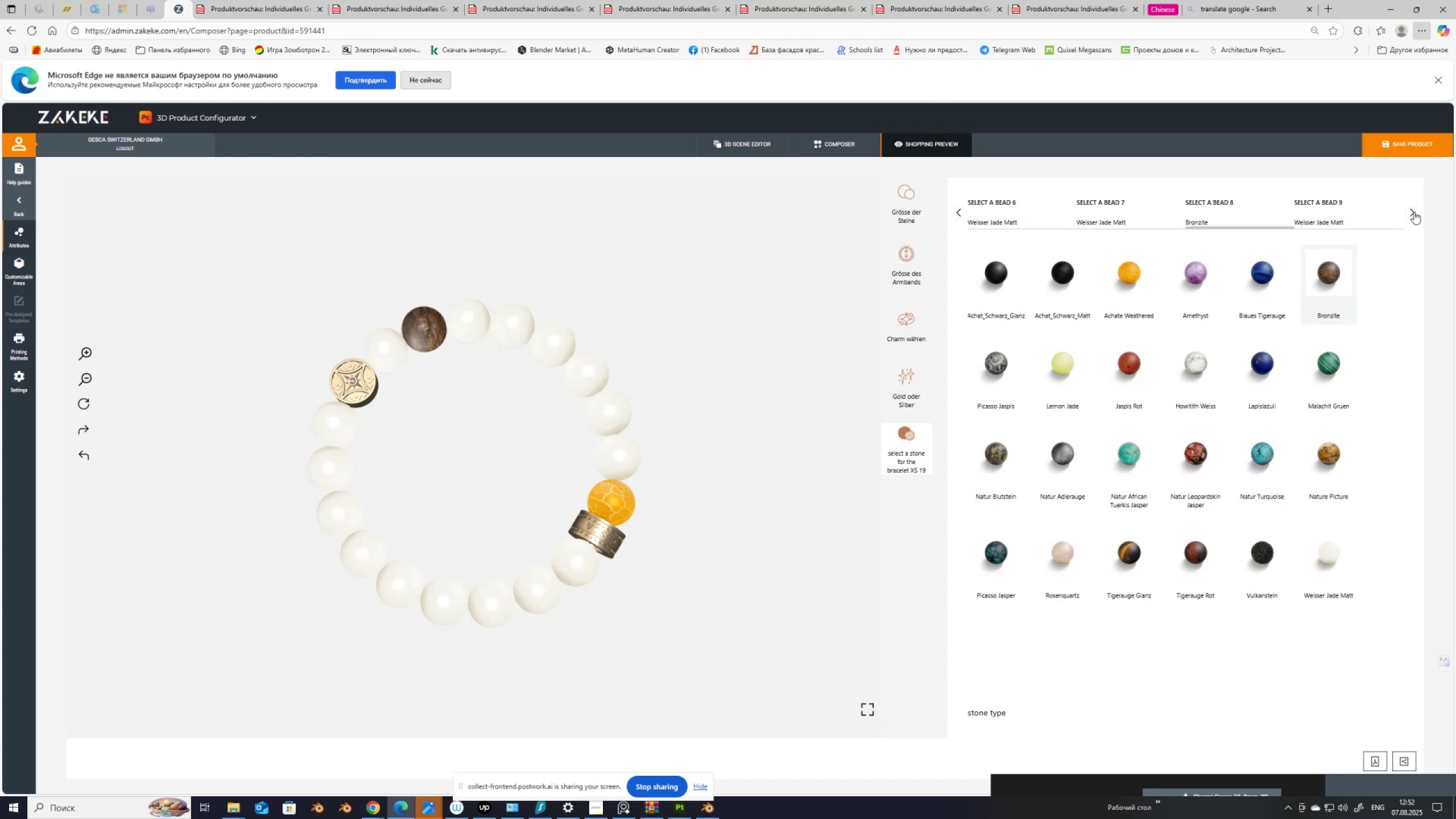 
left_click([1414, 212])
 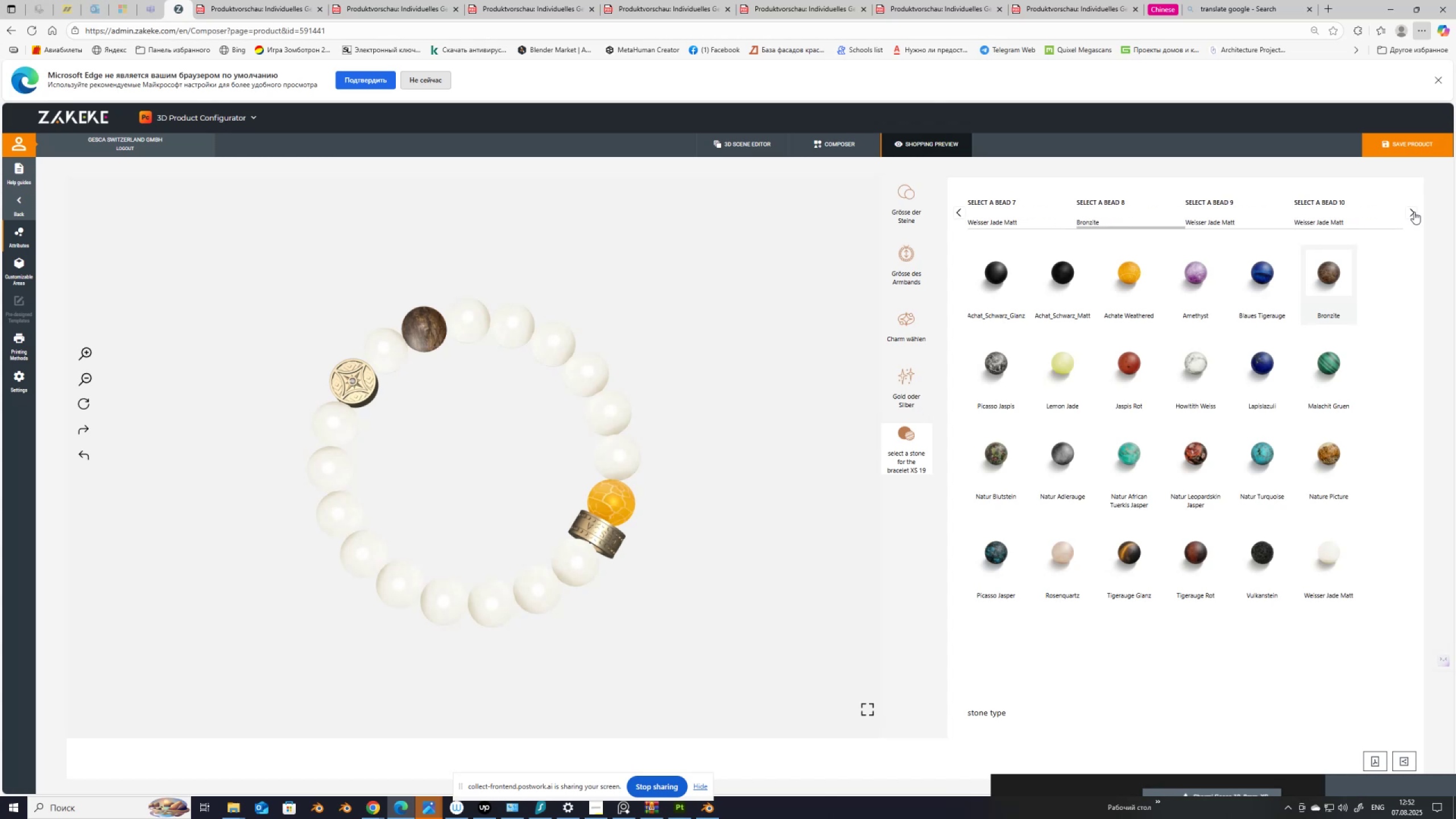 
double_click([1414, 212])
 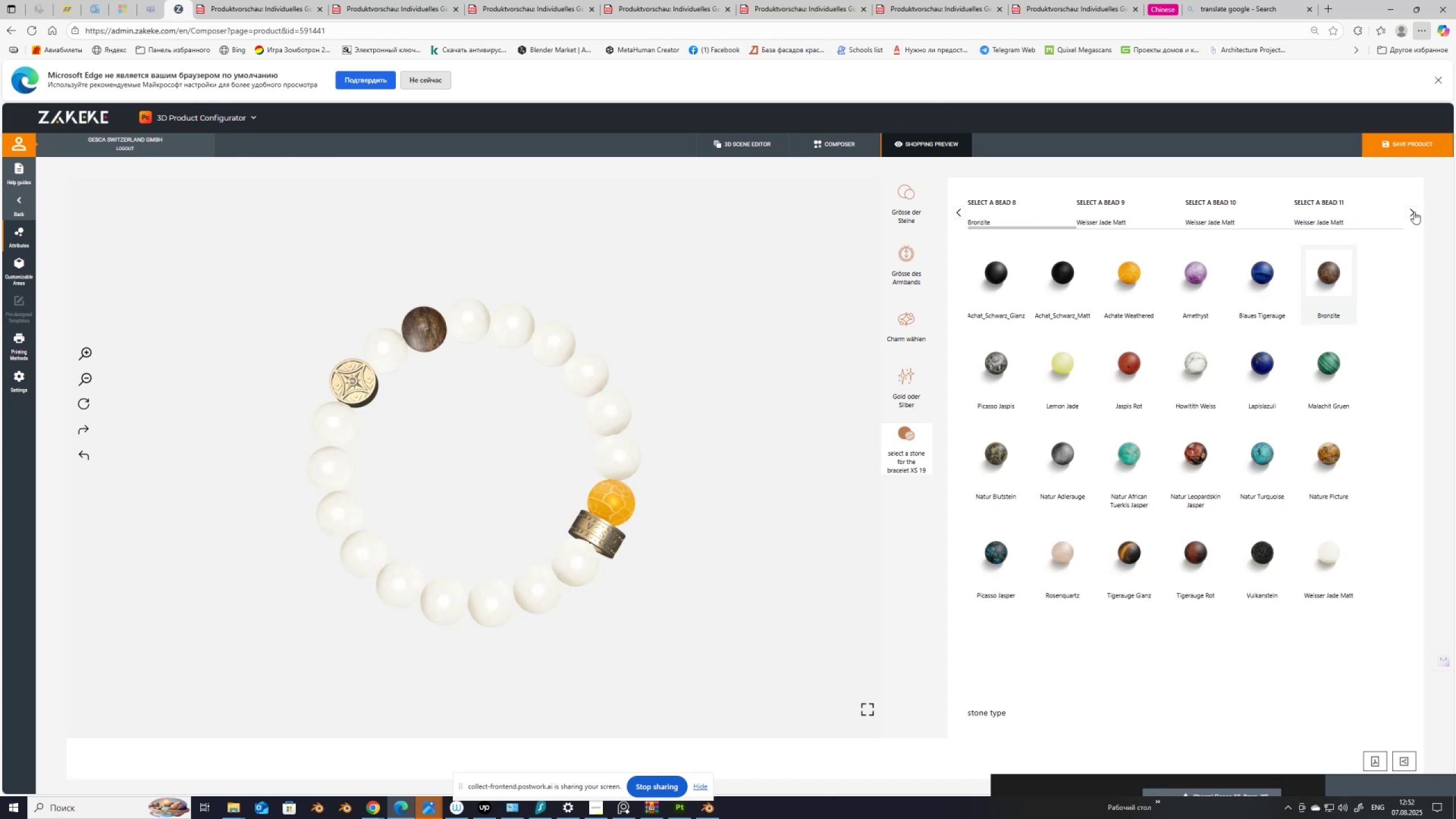 
triple_click([1414, 212])
 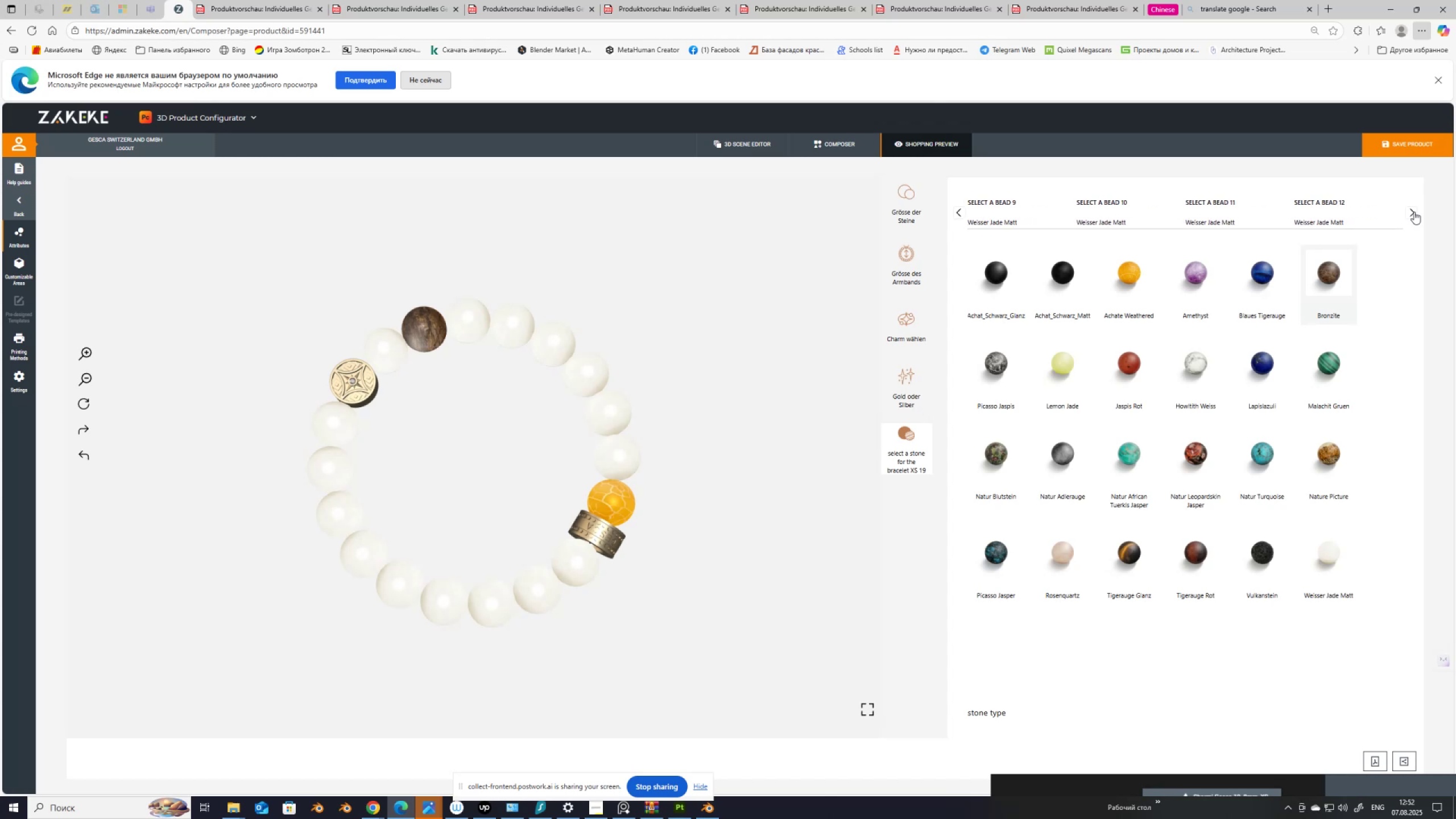 
triple_click([1414, 212])
 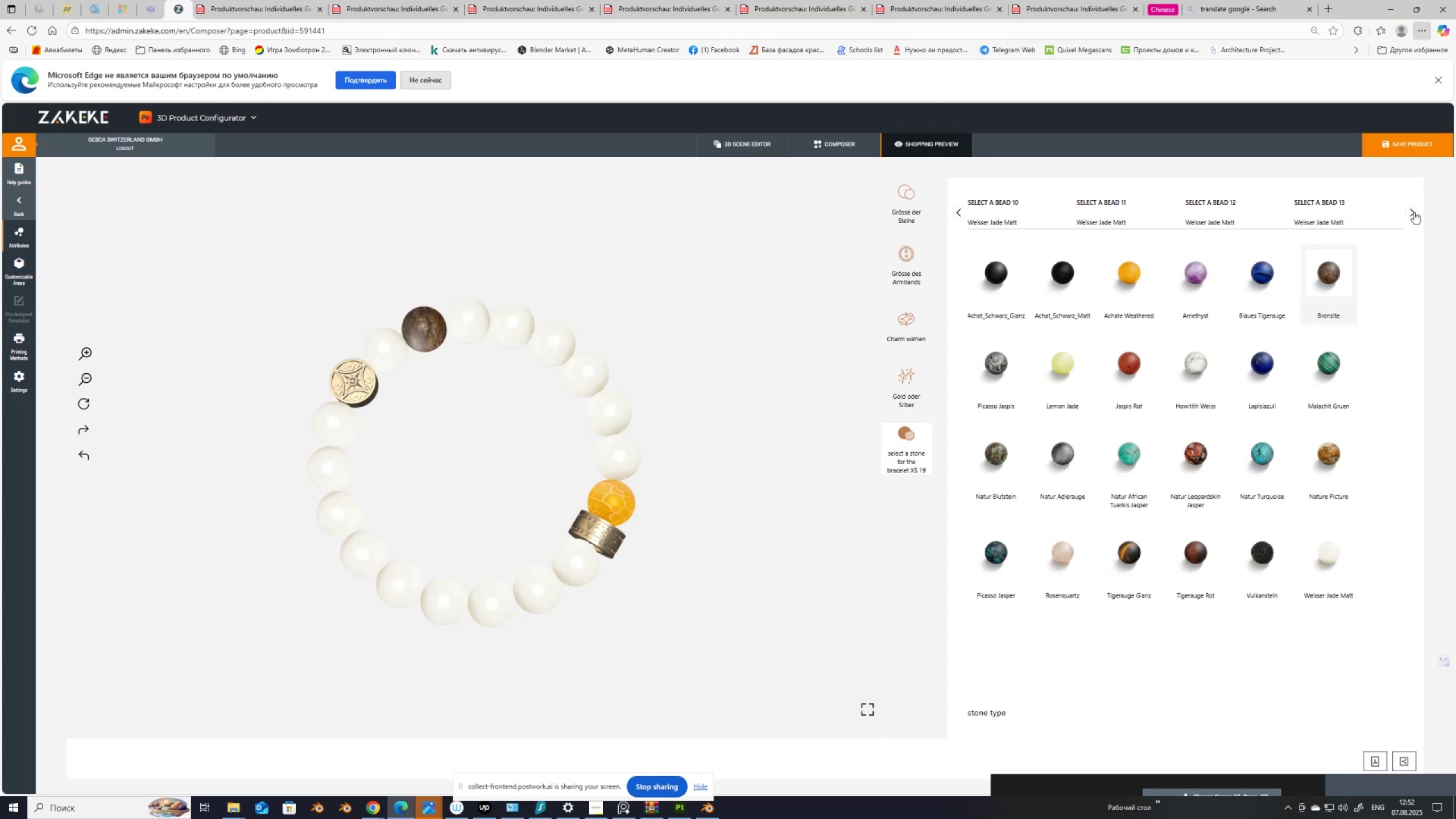 
triple_click([1414, 212])
 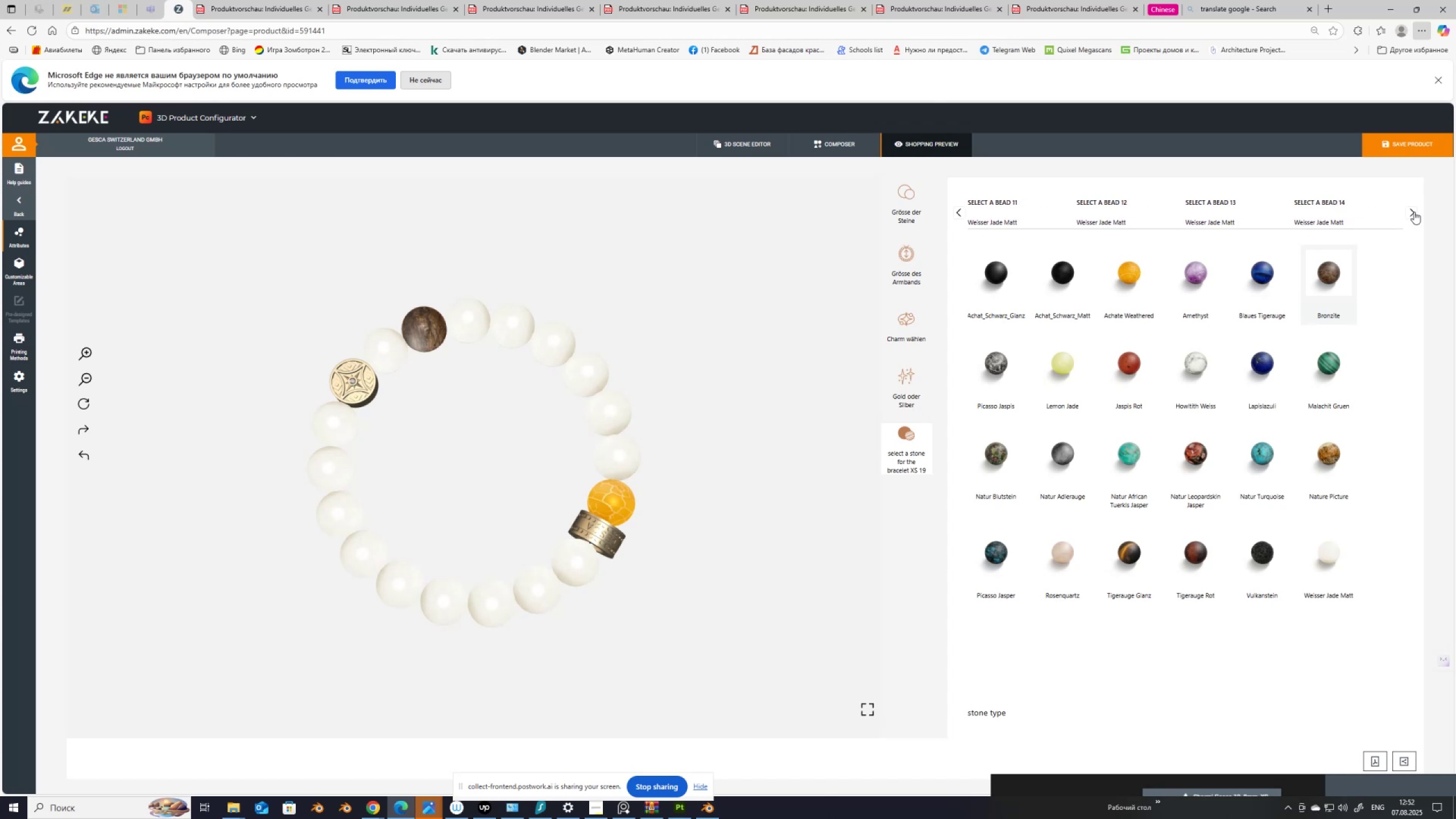 
triple_click([1414, 212])
 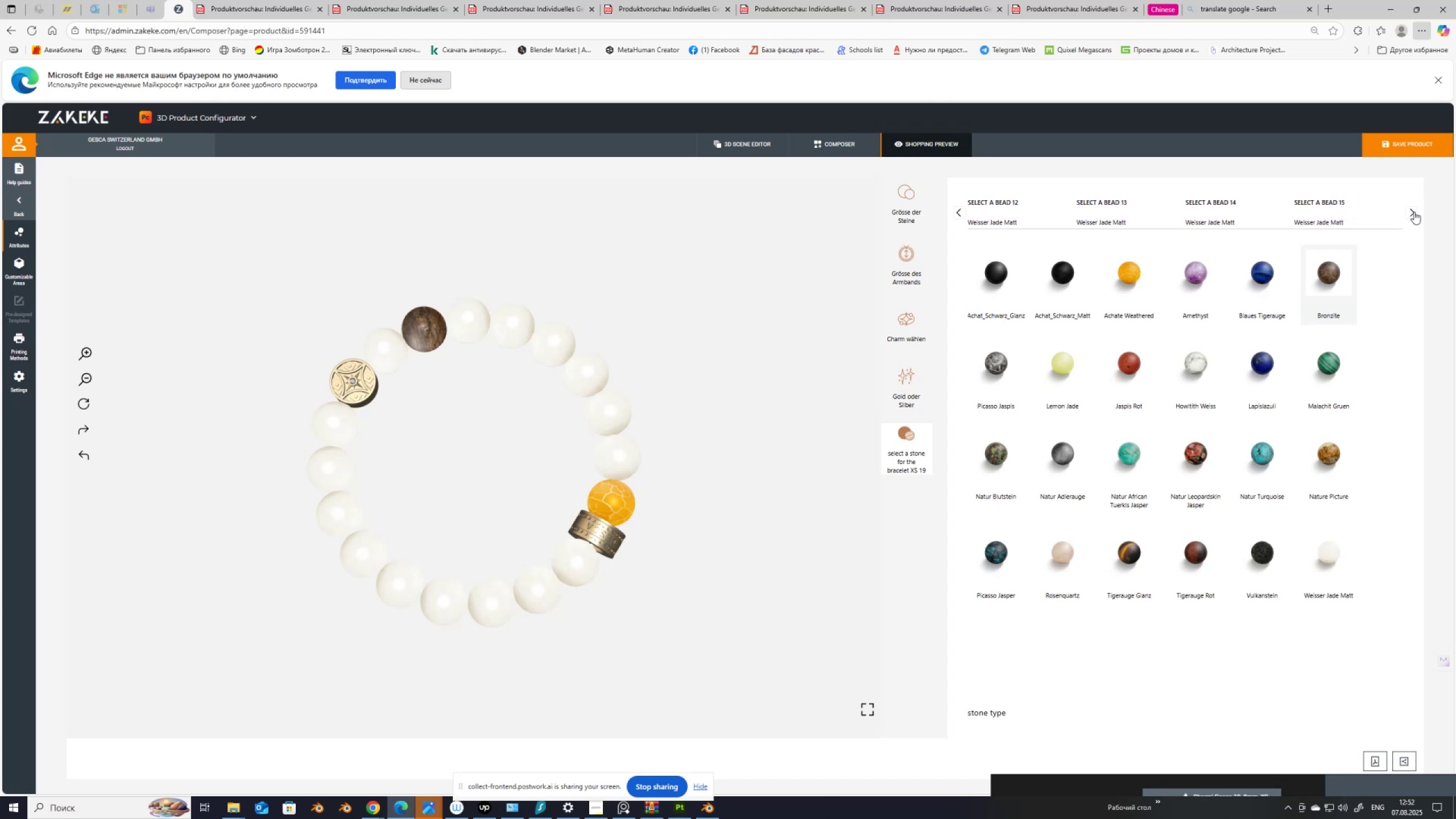 
triple_click([1414, 212])
 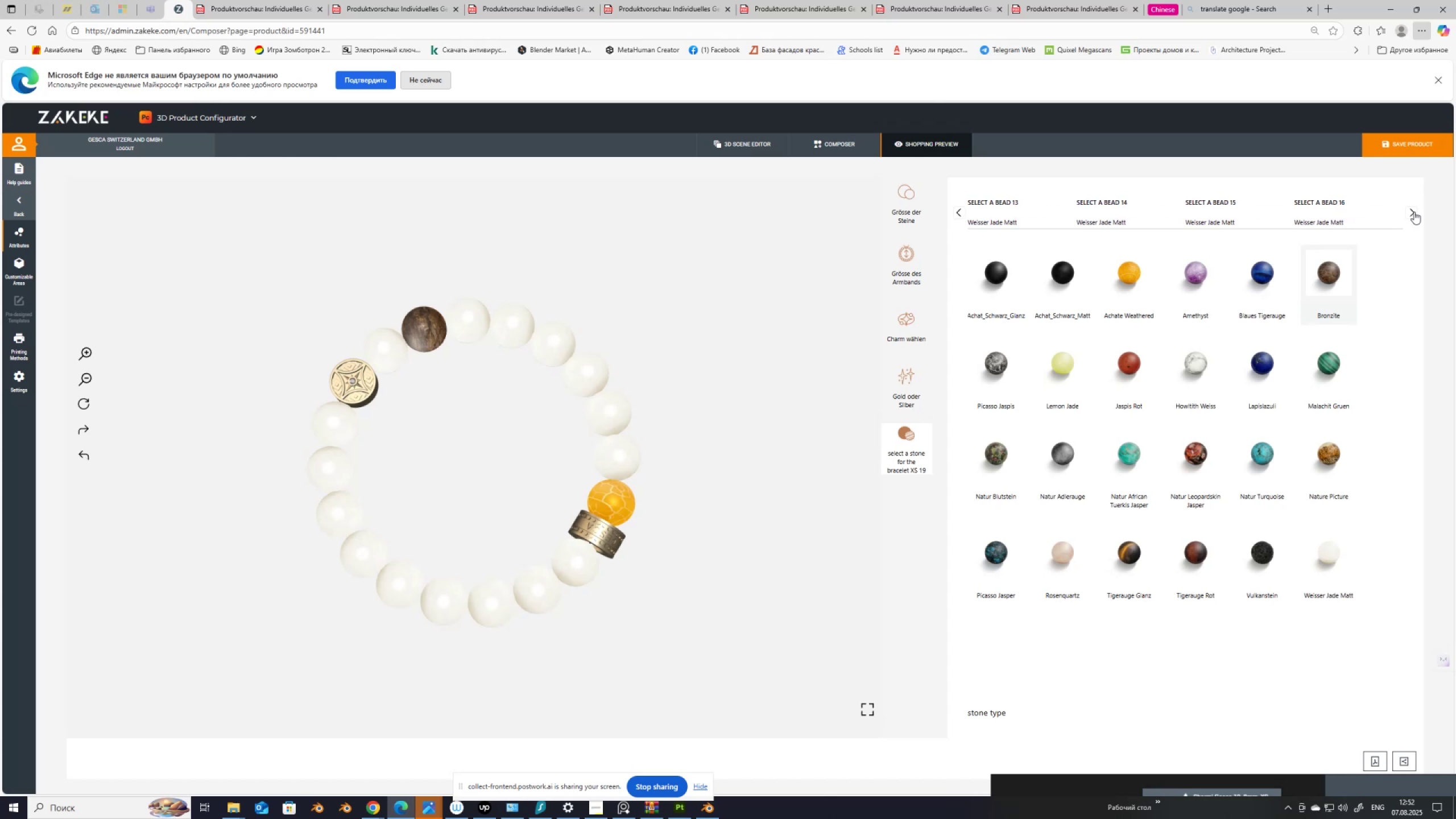 
left_click([1414, 212])
 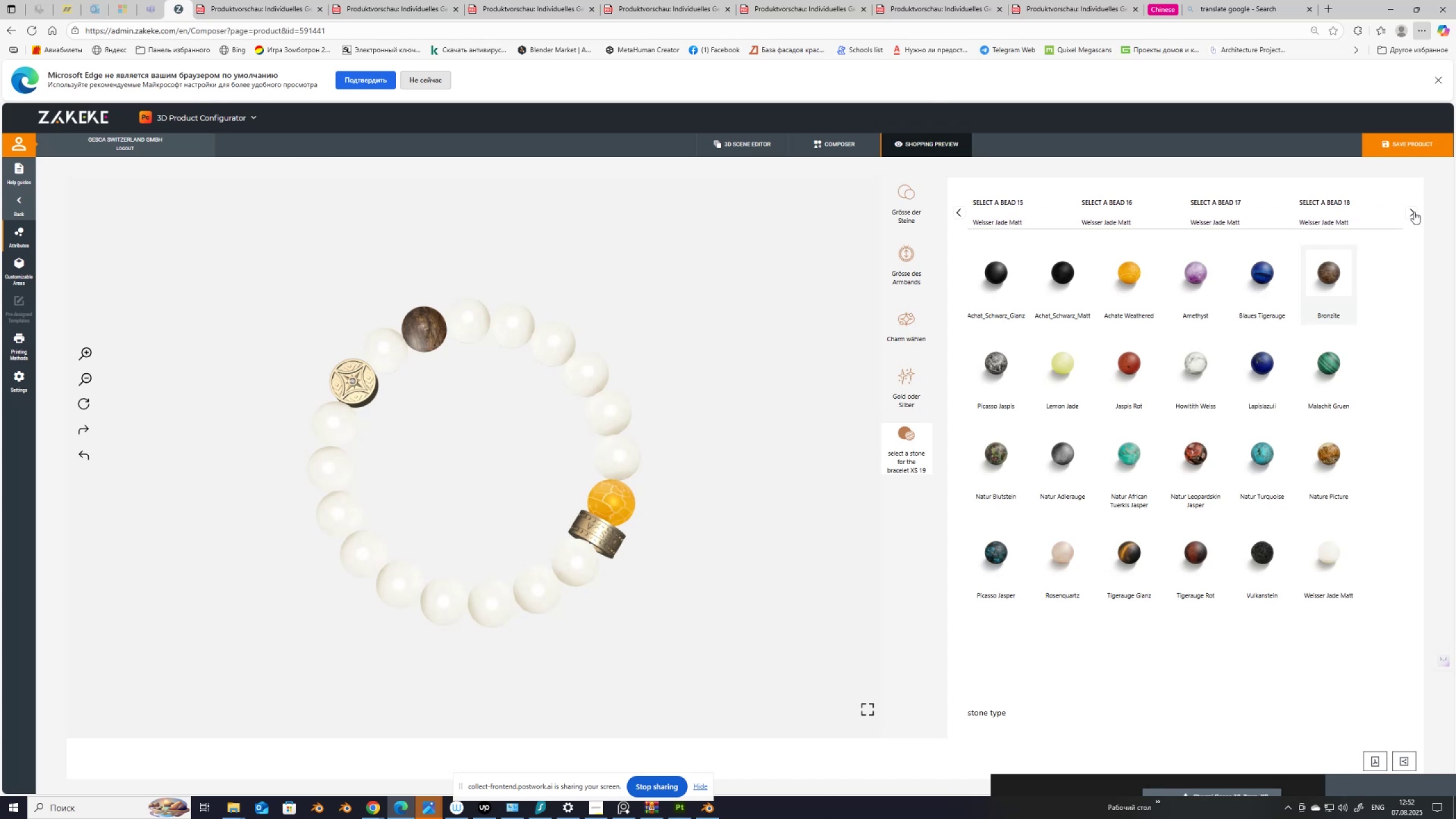 
double_click([1414, 212])
 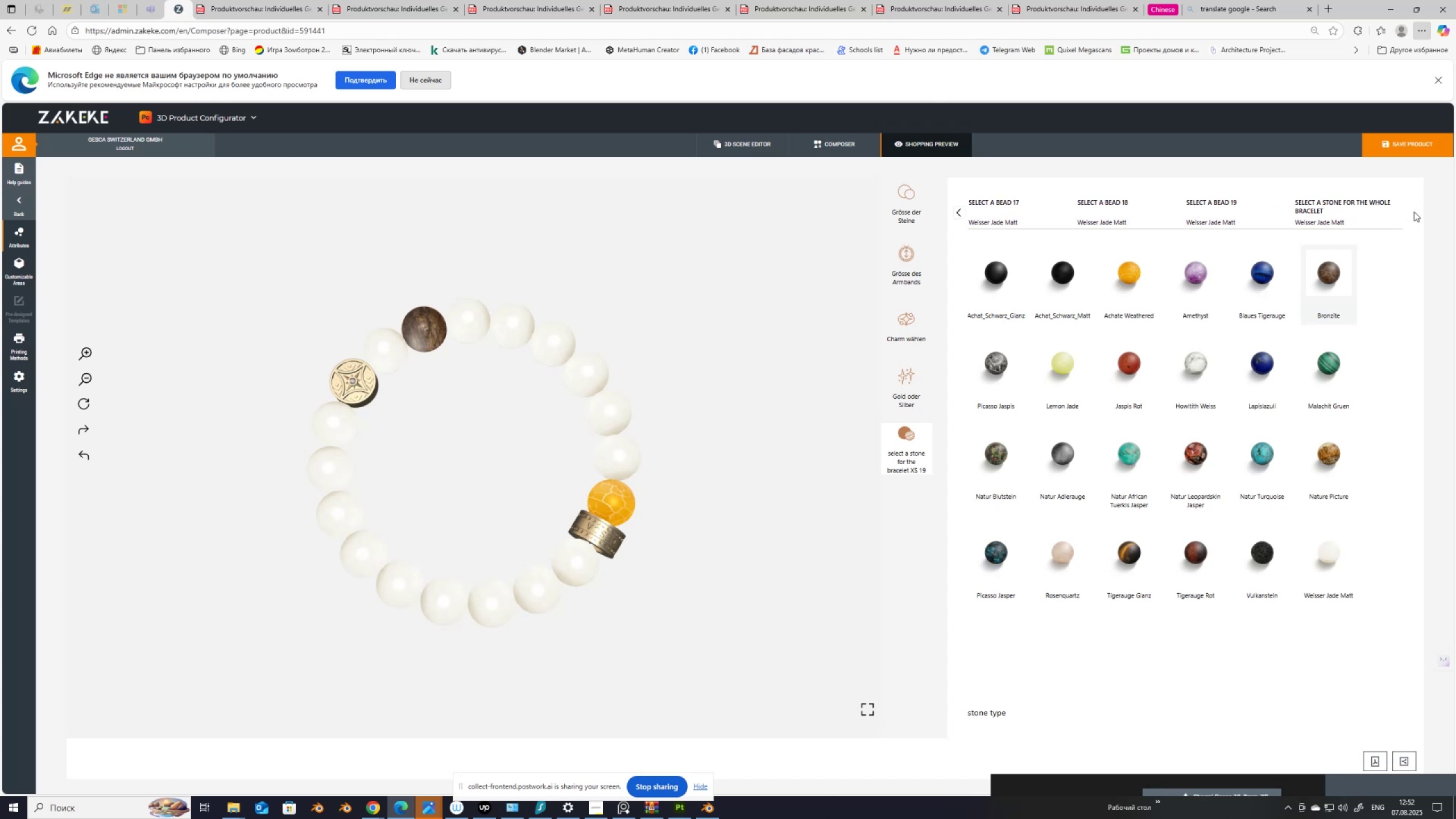 
double_click([1414, 212])
 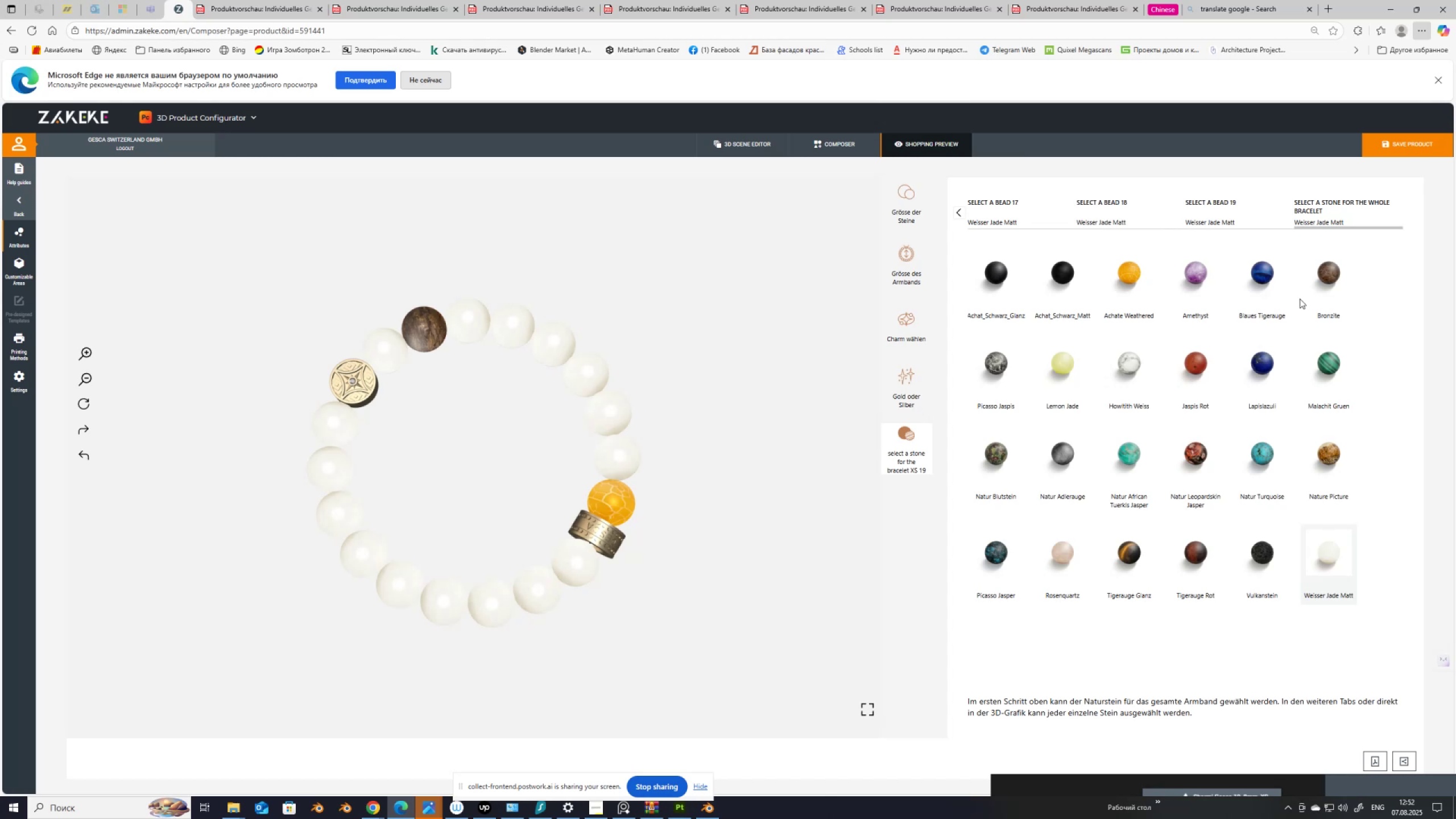 
left_click([1262, 365])
 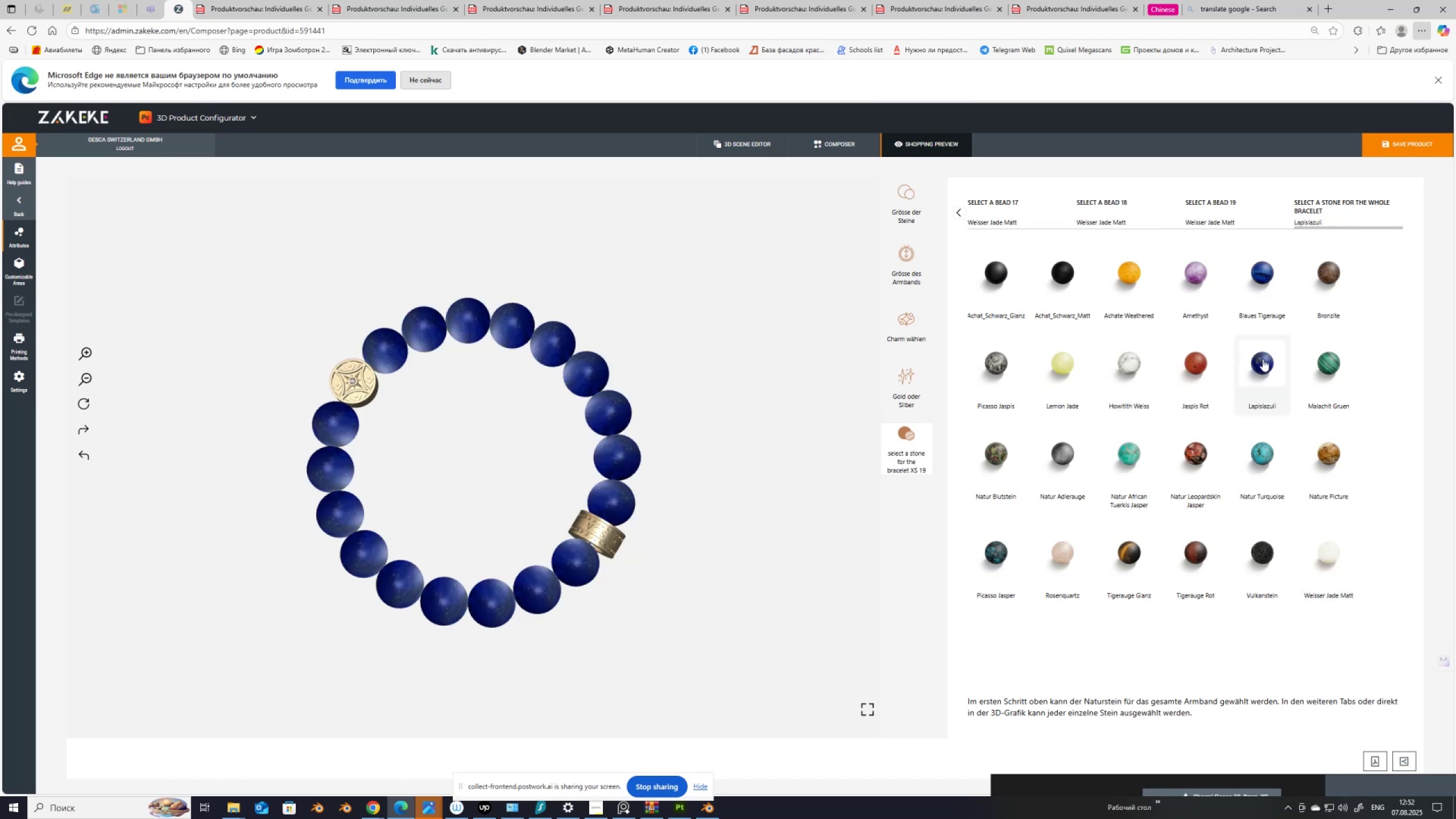 
wait(11.03)
 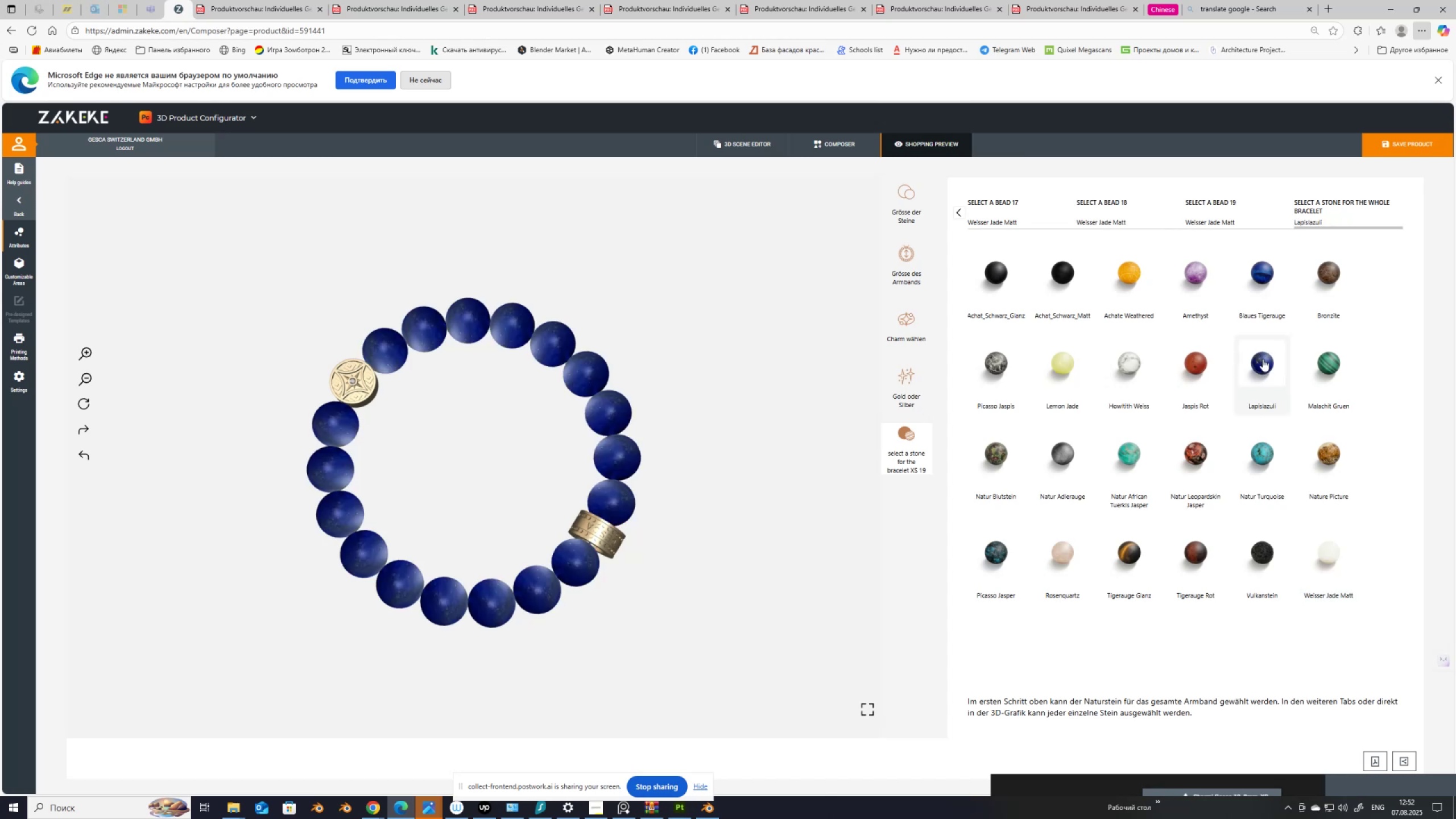 
left_click([1379, 767])
 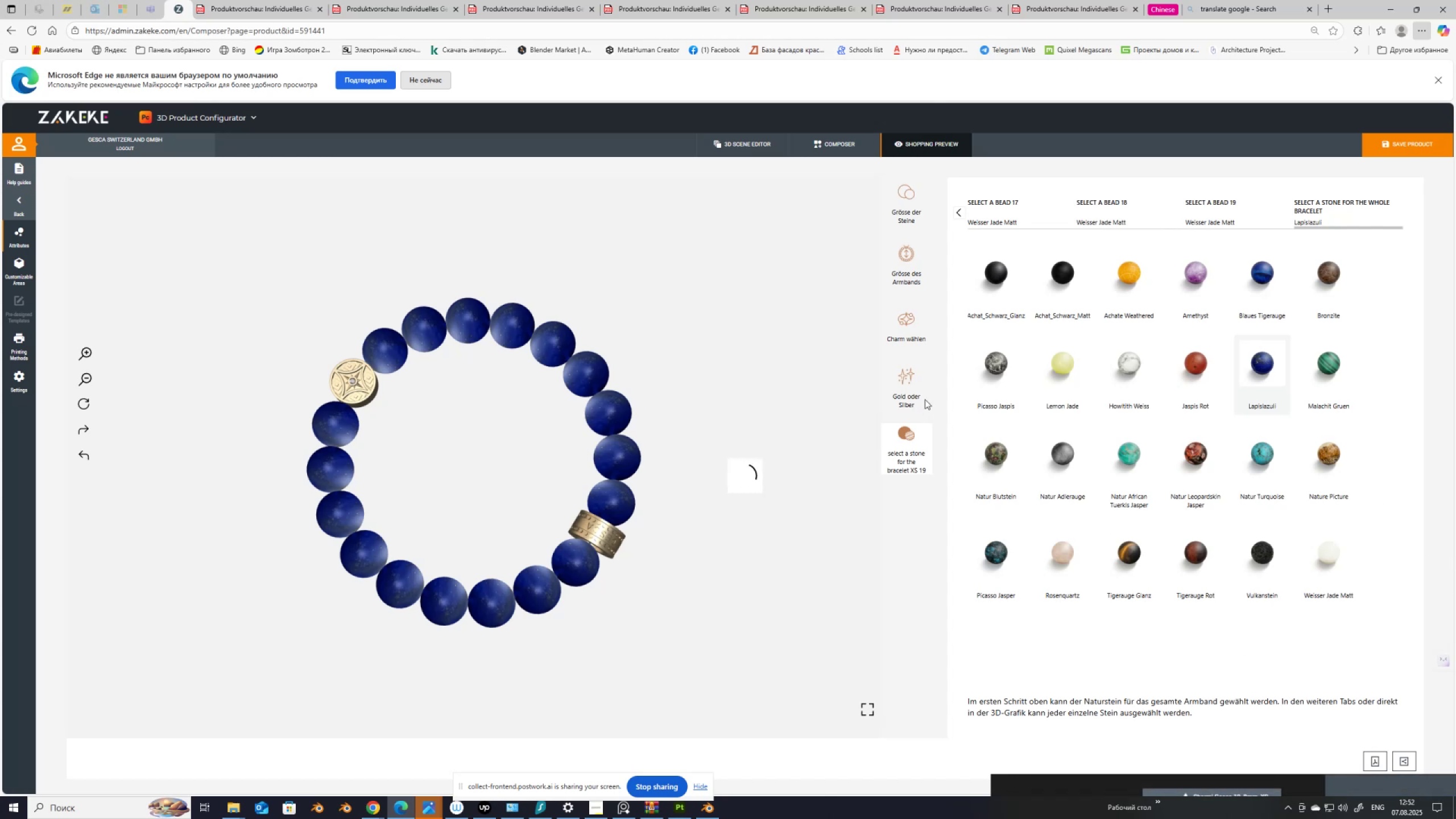 
wait(5.16)
 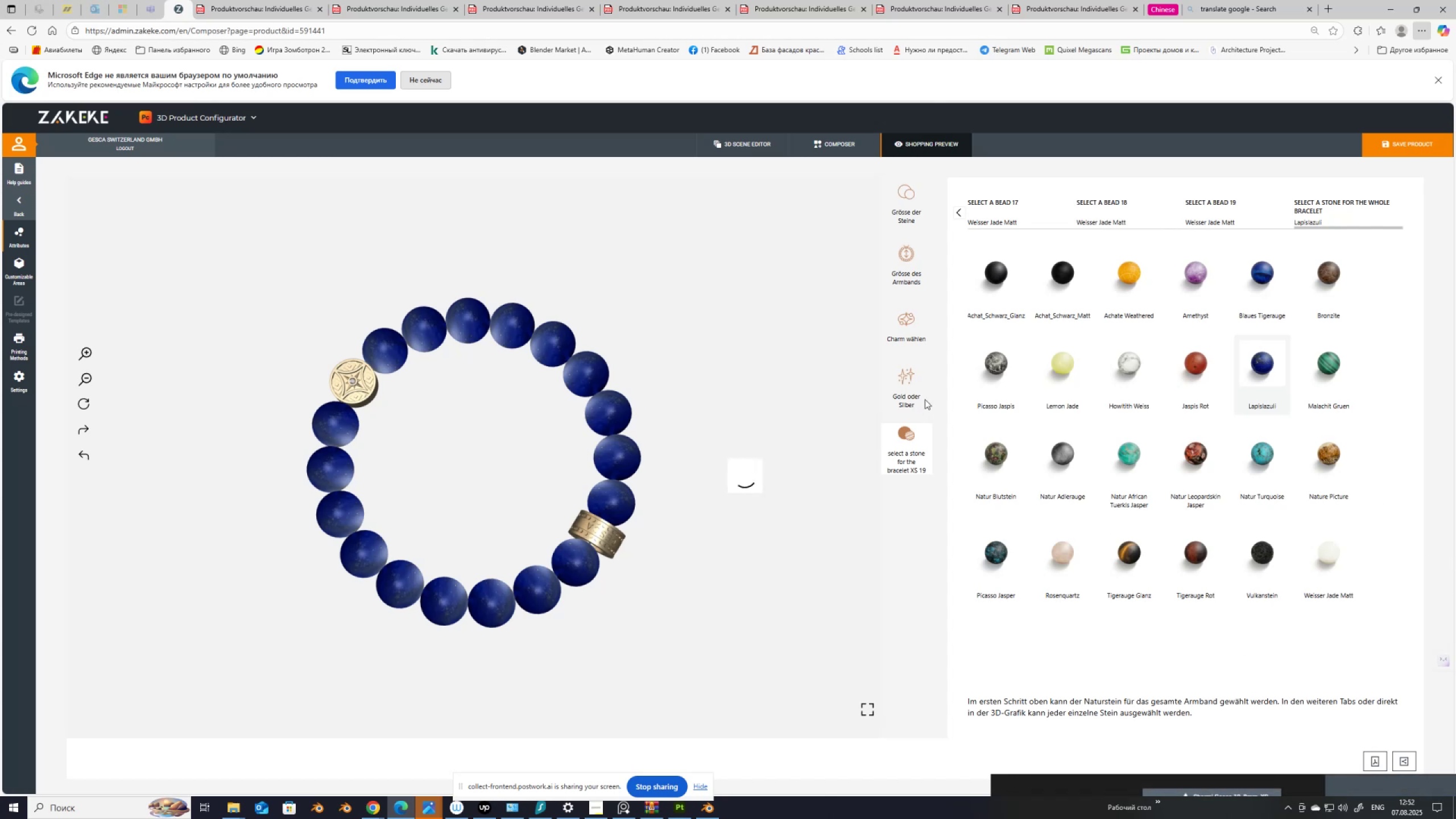 
left_click([763, 536])
 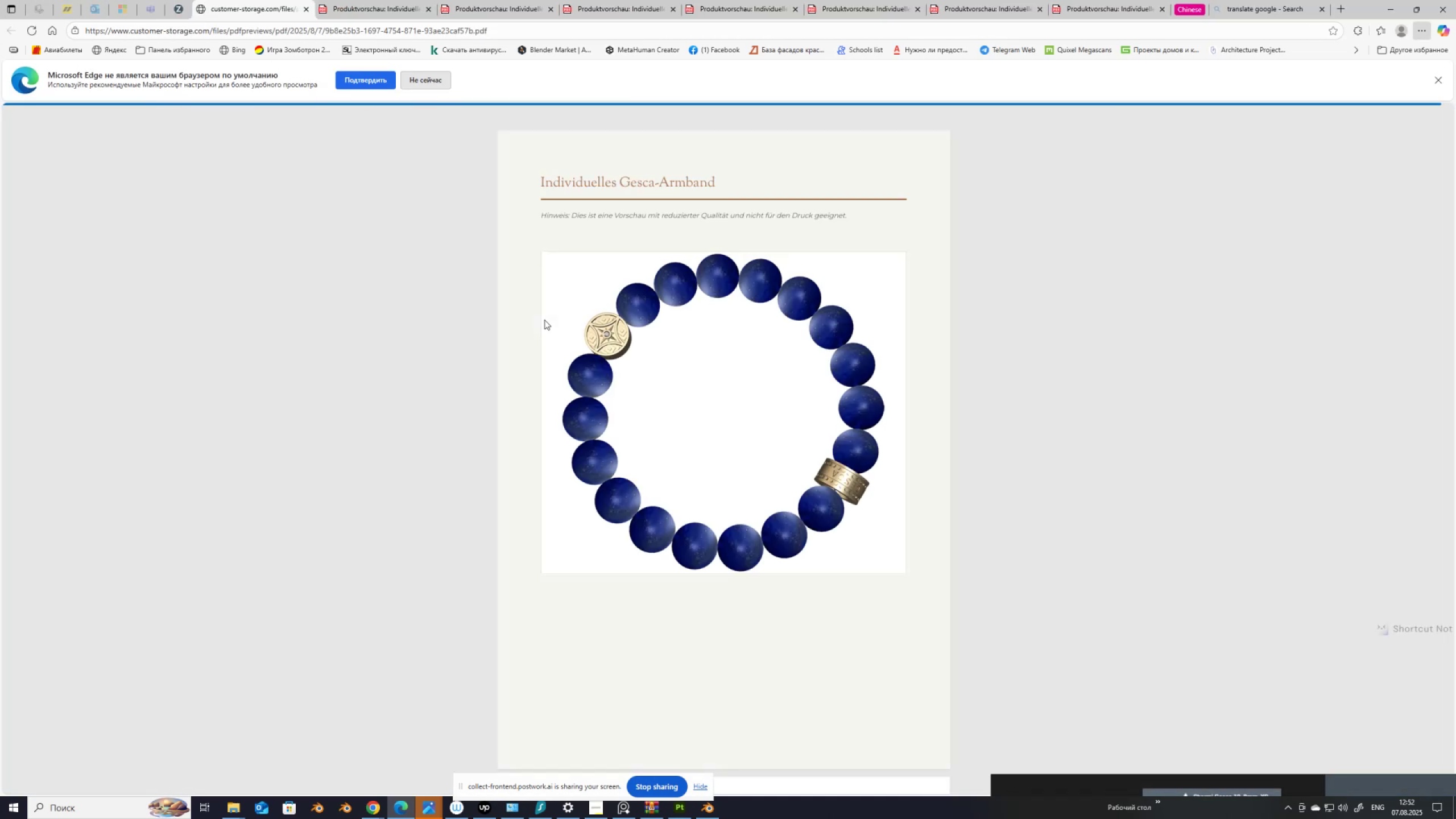 
scroll: coordinate [544, 320], scroll_direction: down, amount: 12.0
 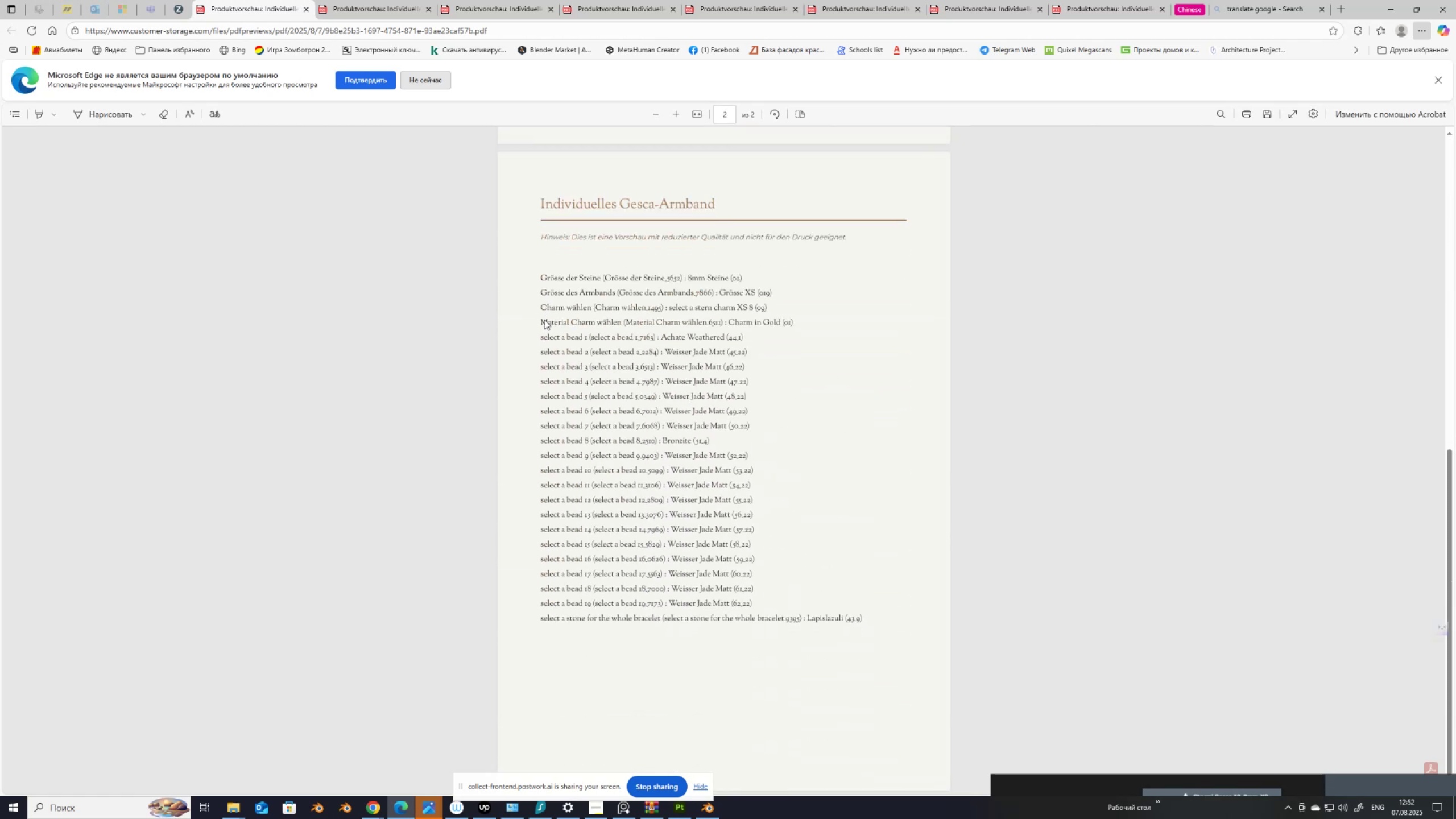 
scroll: coordinate [544, 320], scroll_direction: up, amount: 3.0
 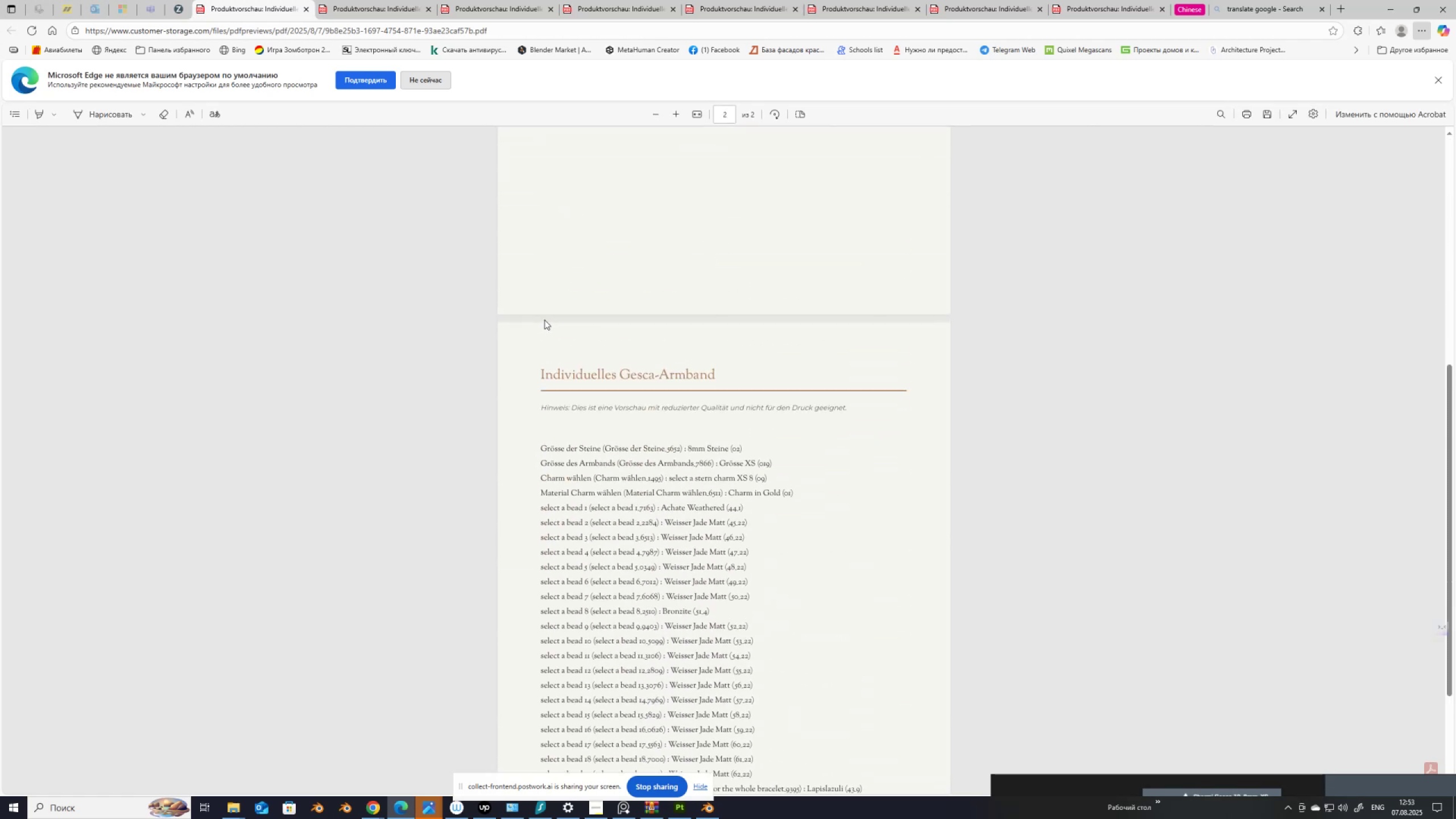 
scroll: coordinate [544, 320], scroll_direction: down, amount: 2.0
 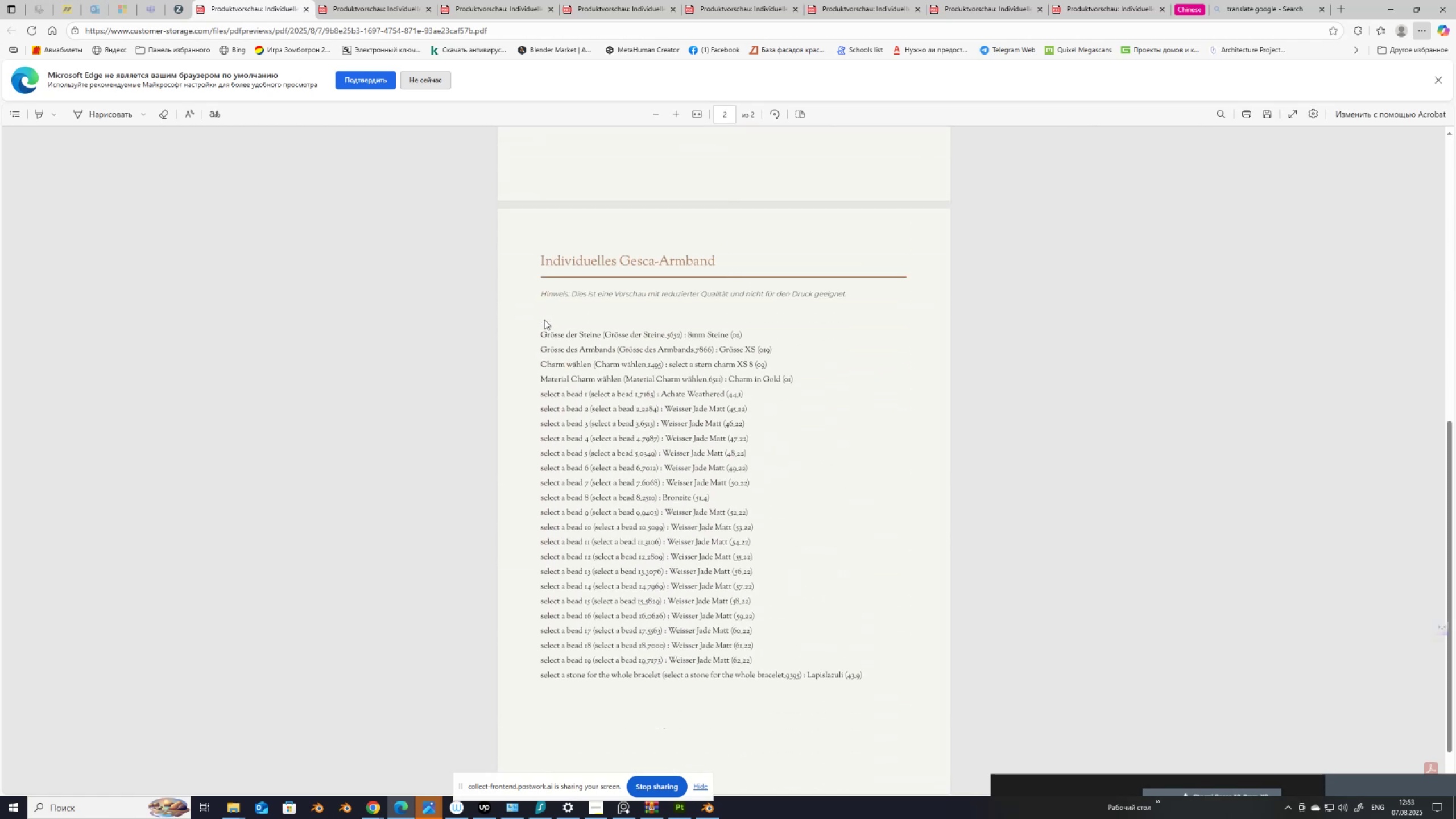 
wait(6.47)
 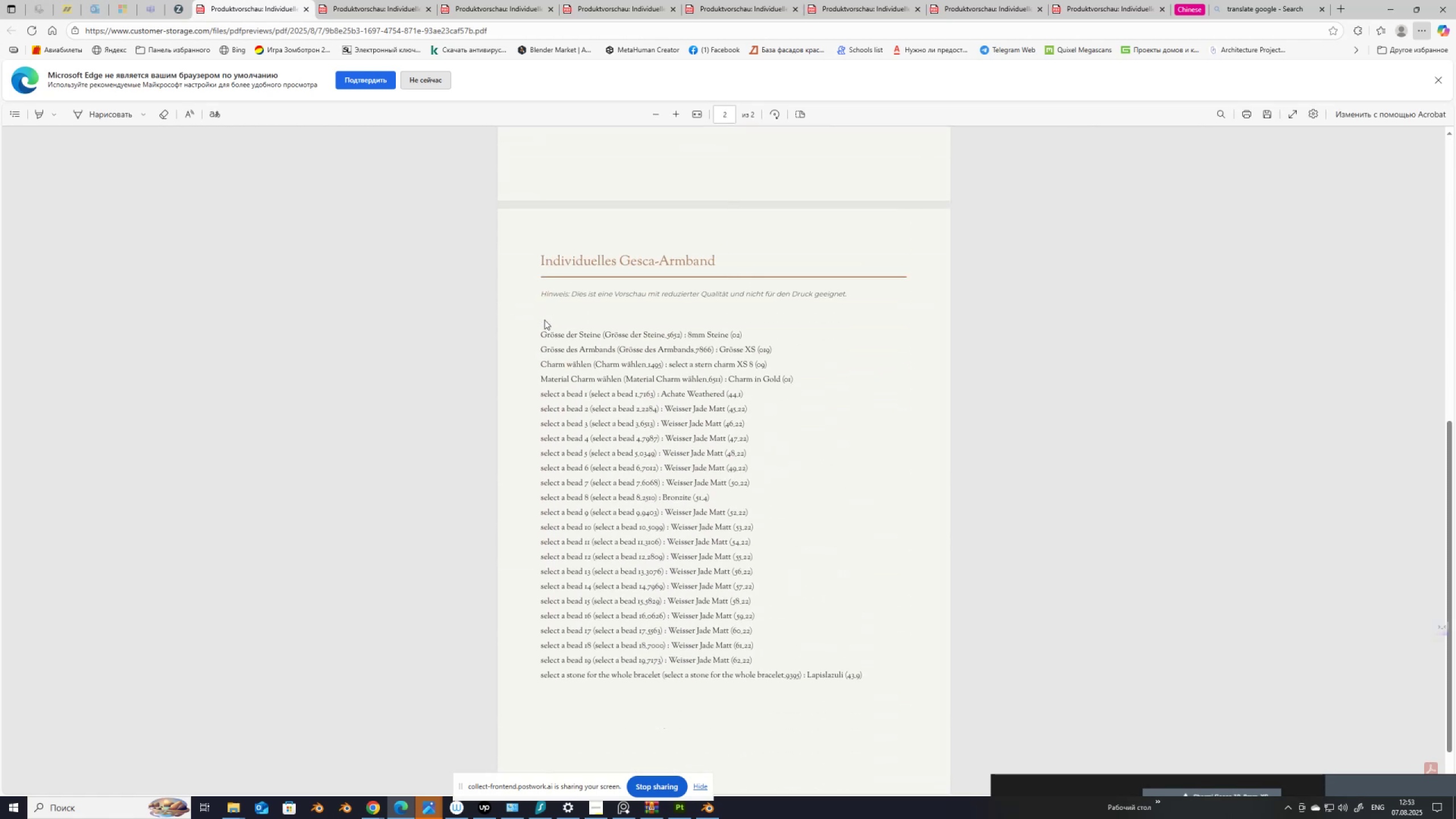 
left_click([175, 9])
 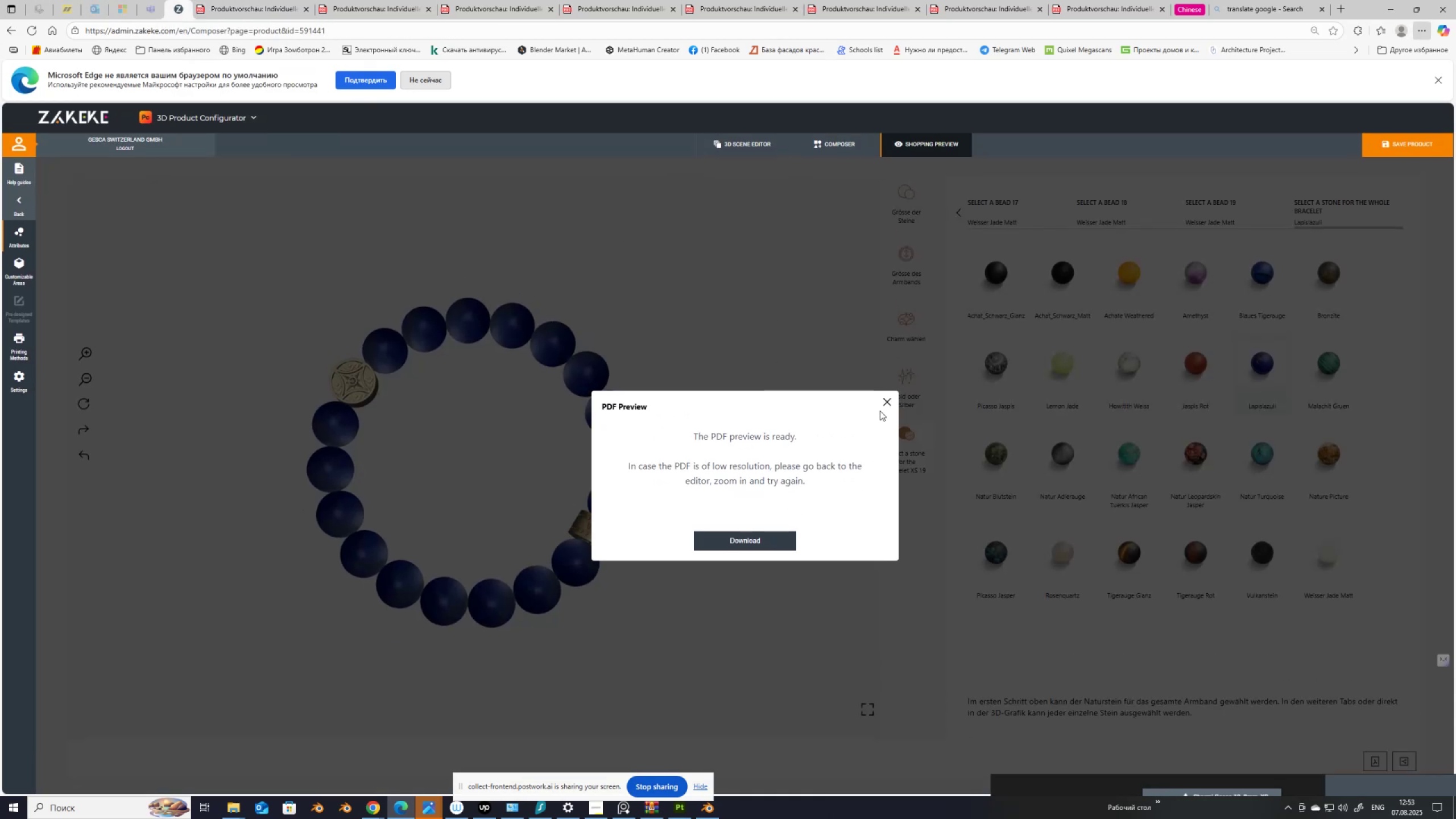 
left_click([889, 400])
 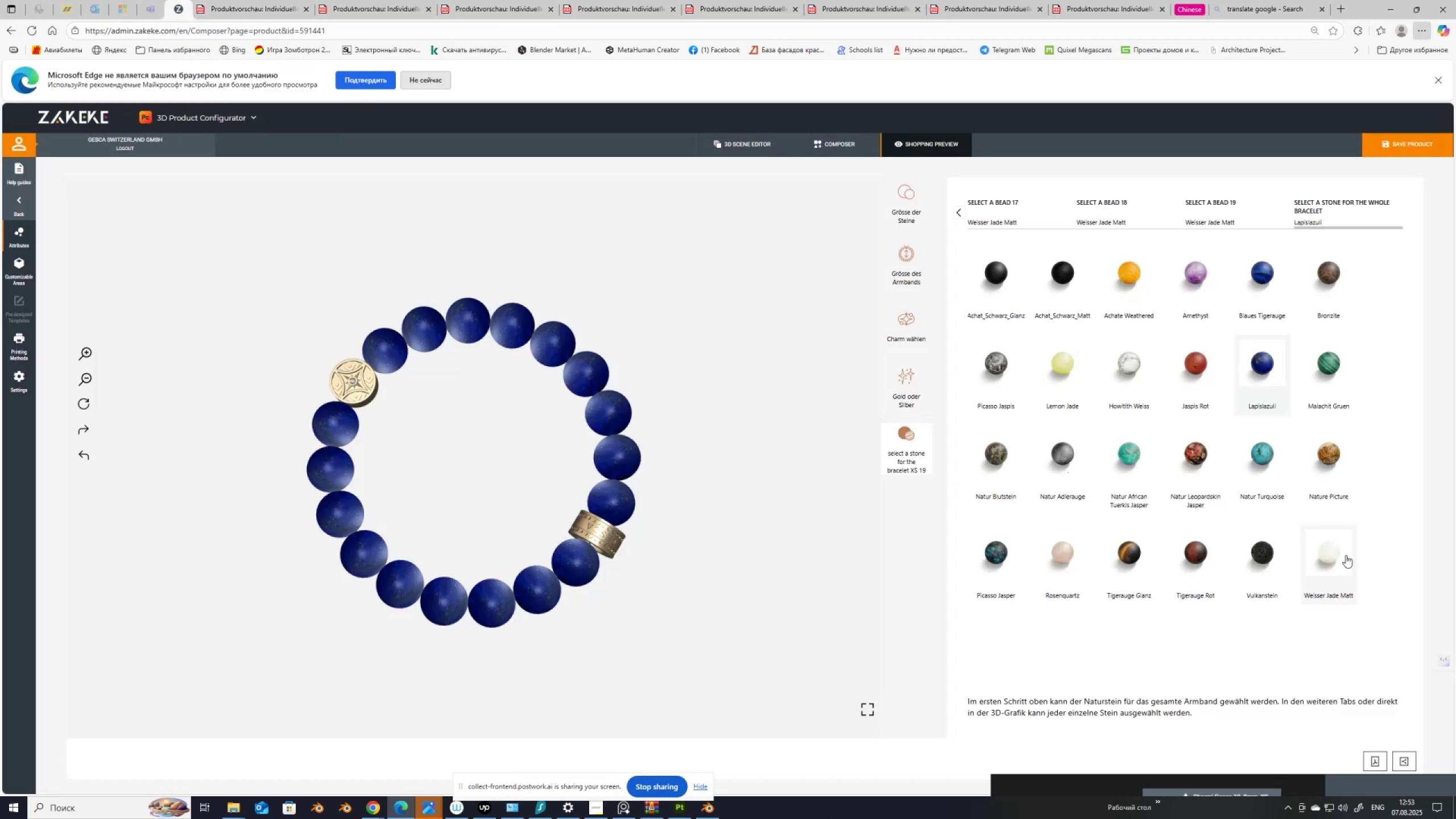 
left_click([1341, 556])
 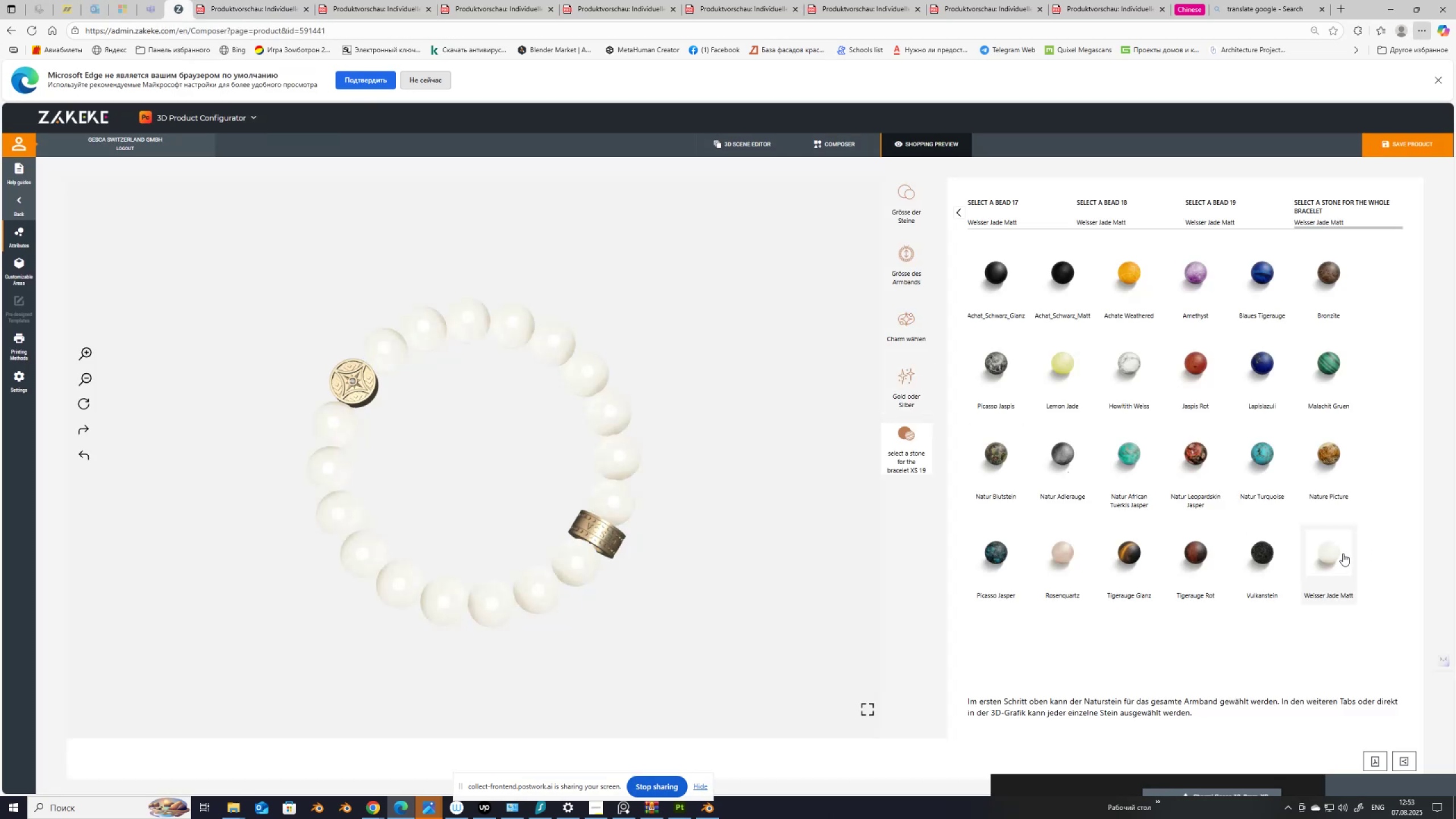 
wait(10.51)
 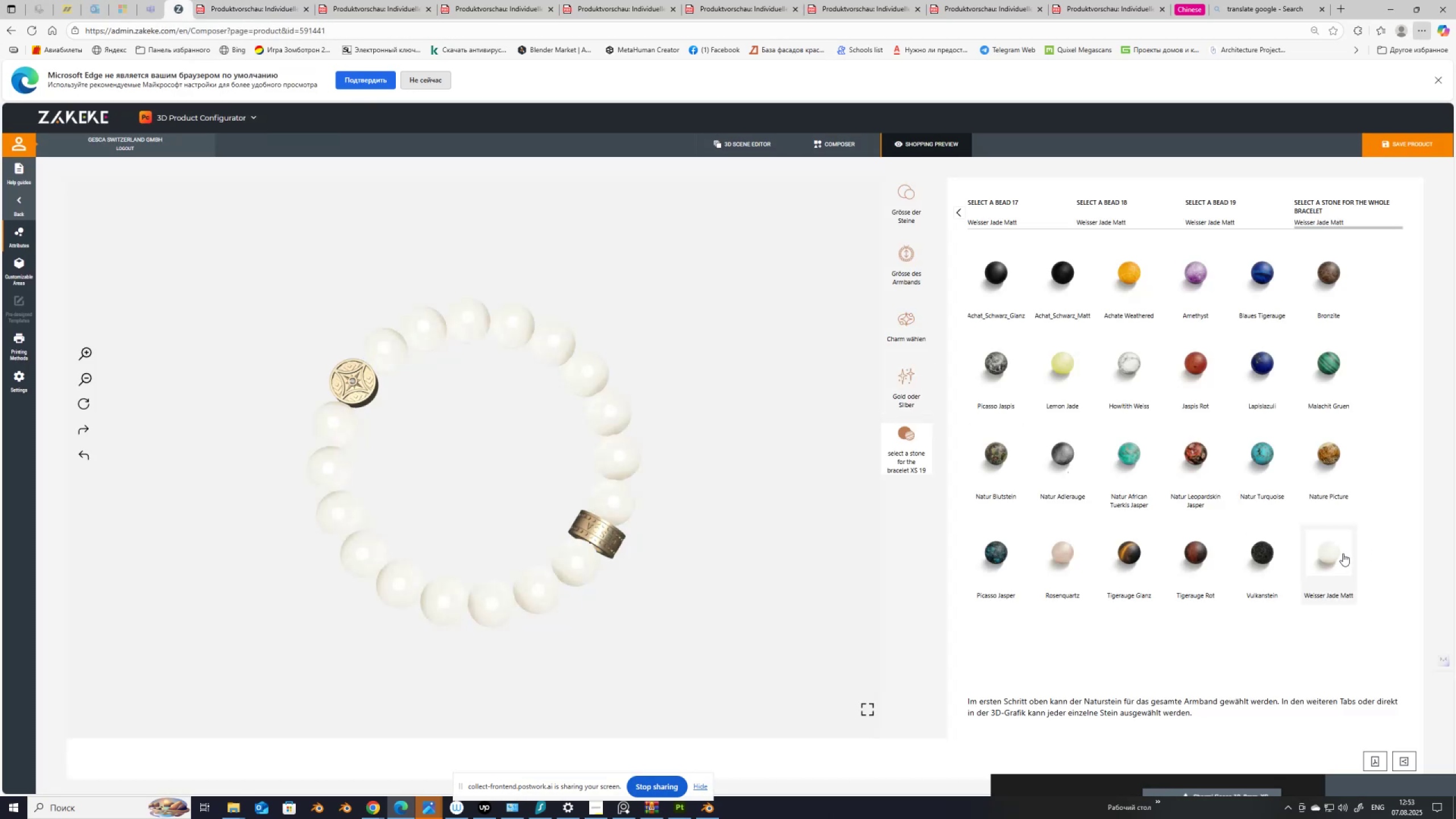 
left_click([1263, 456])
 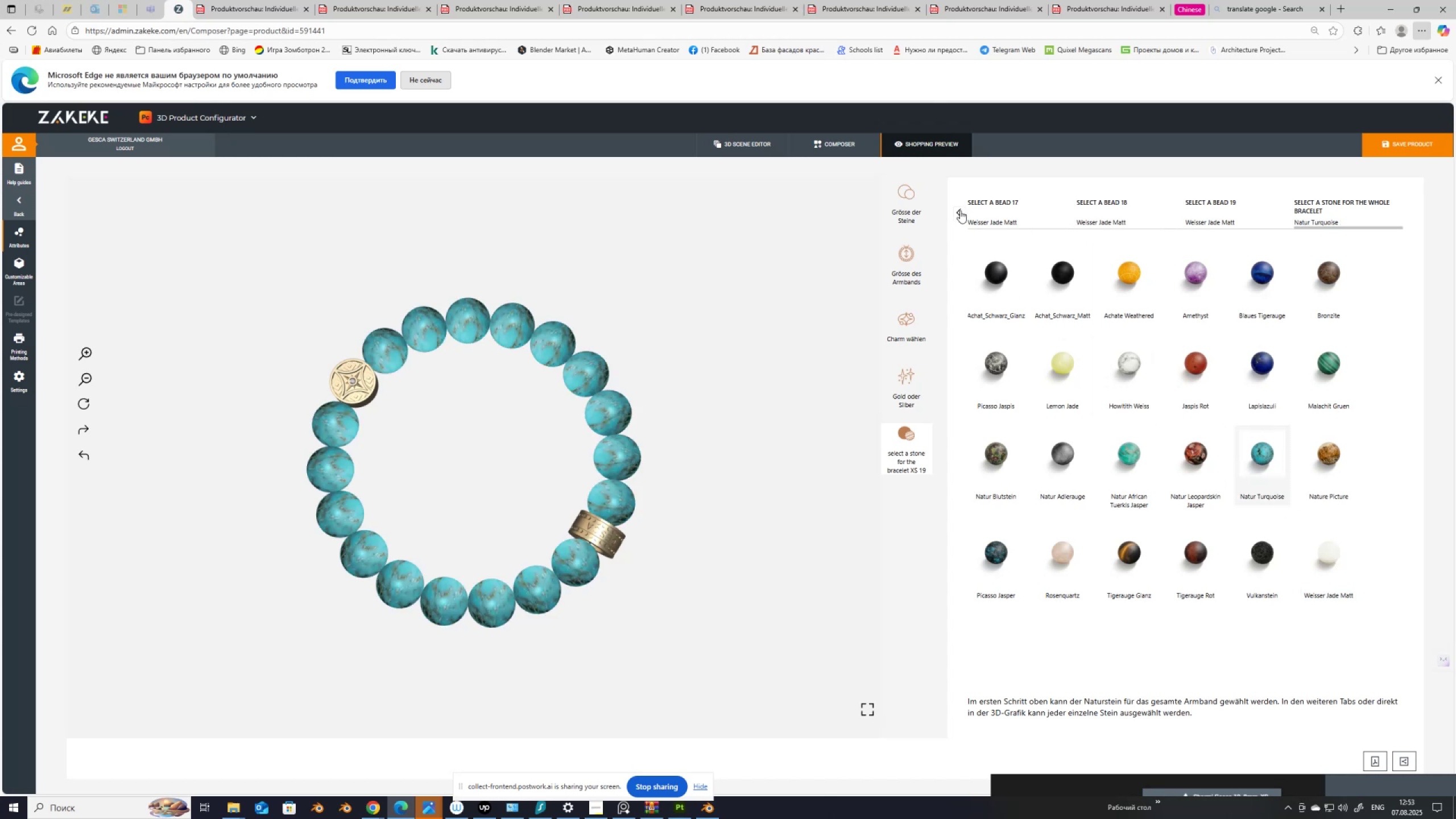 
left_click([960, 210])
 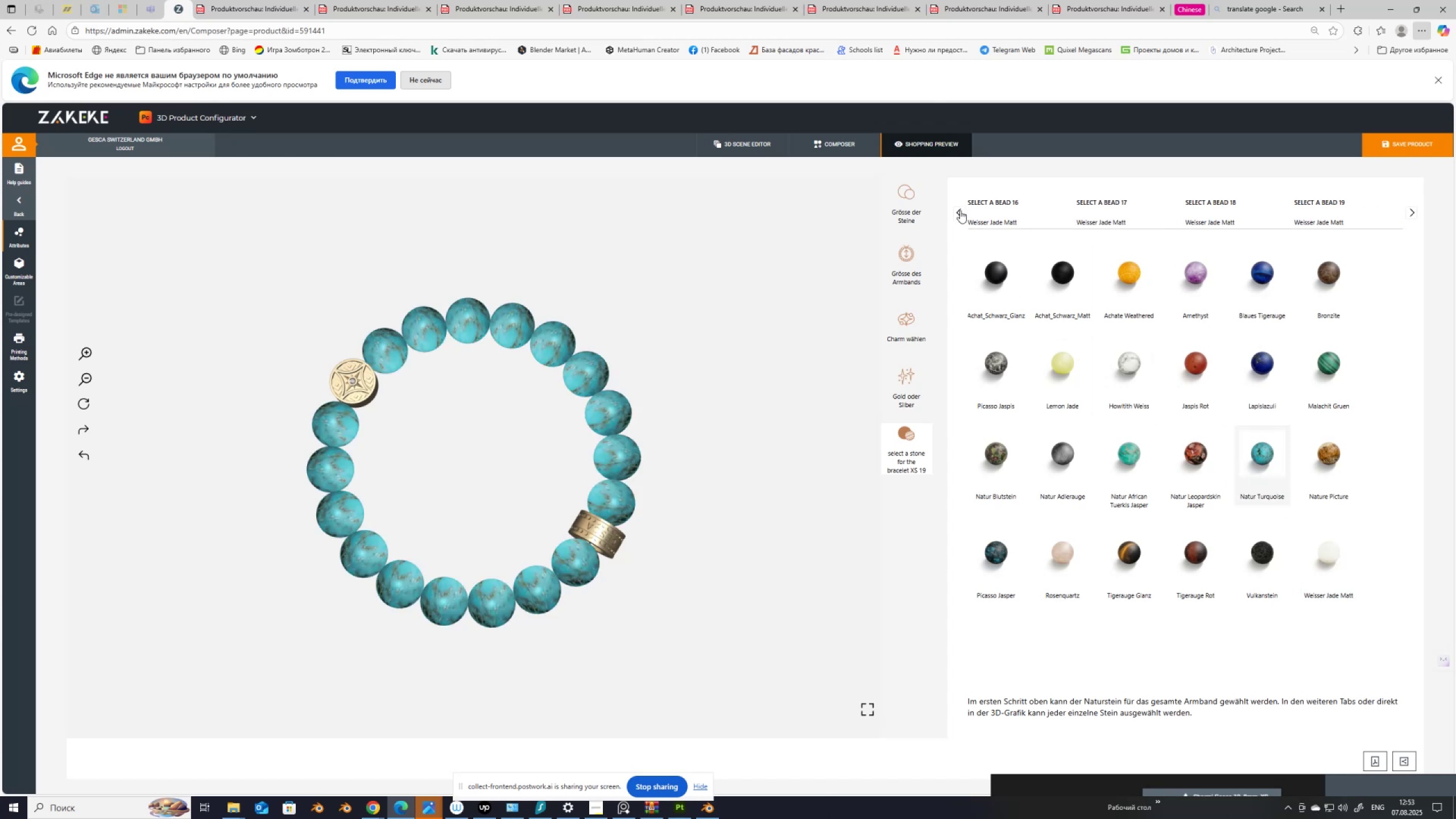 
left_click([960, 210])
 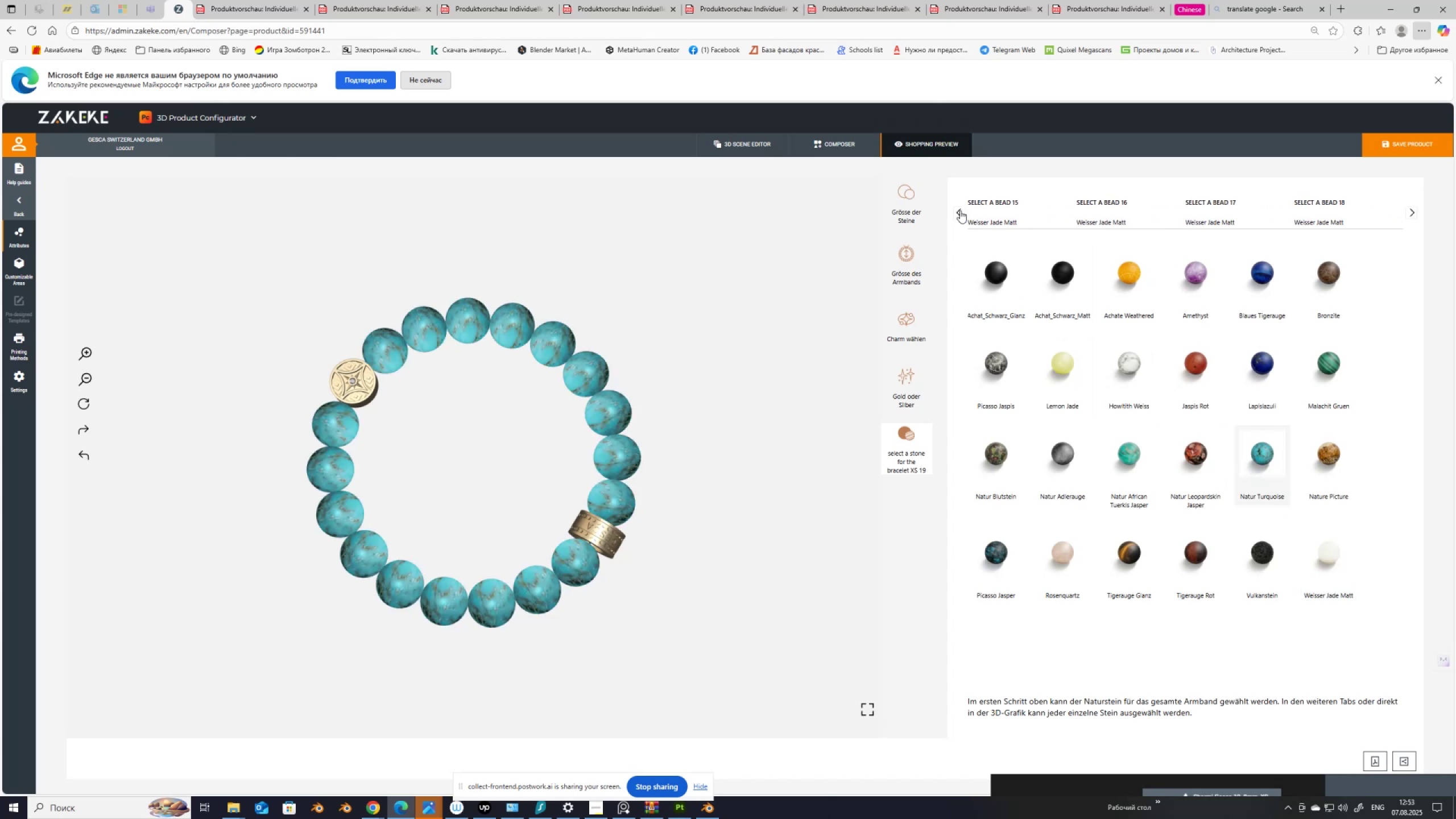 
double_click([960, 210])
 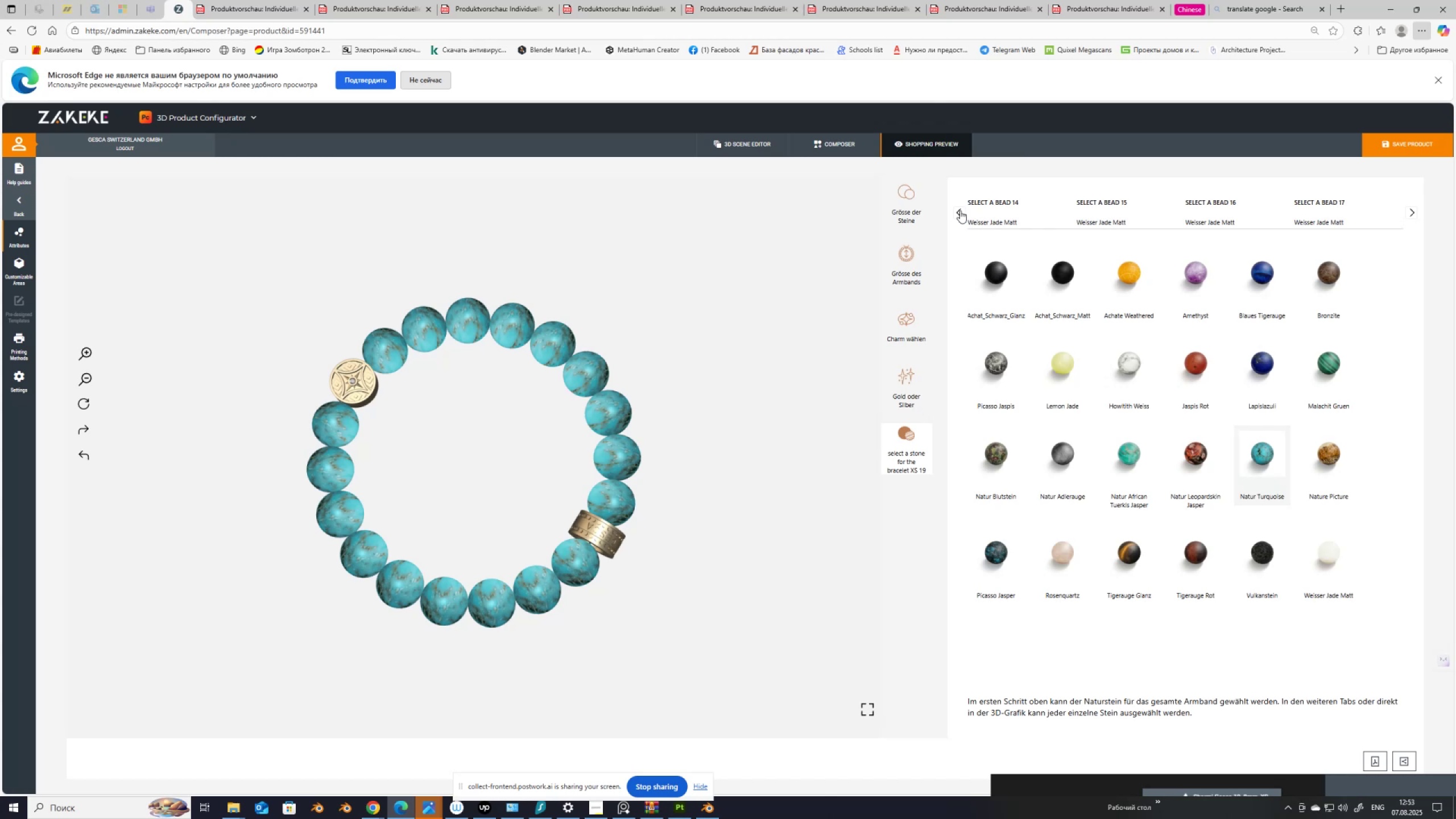 
triple_click([960, 210])
 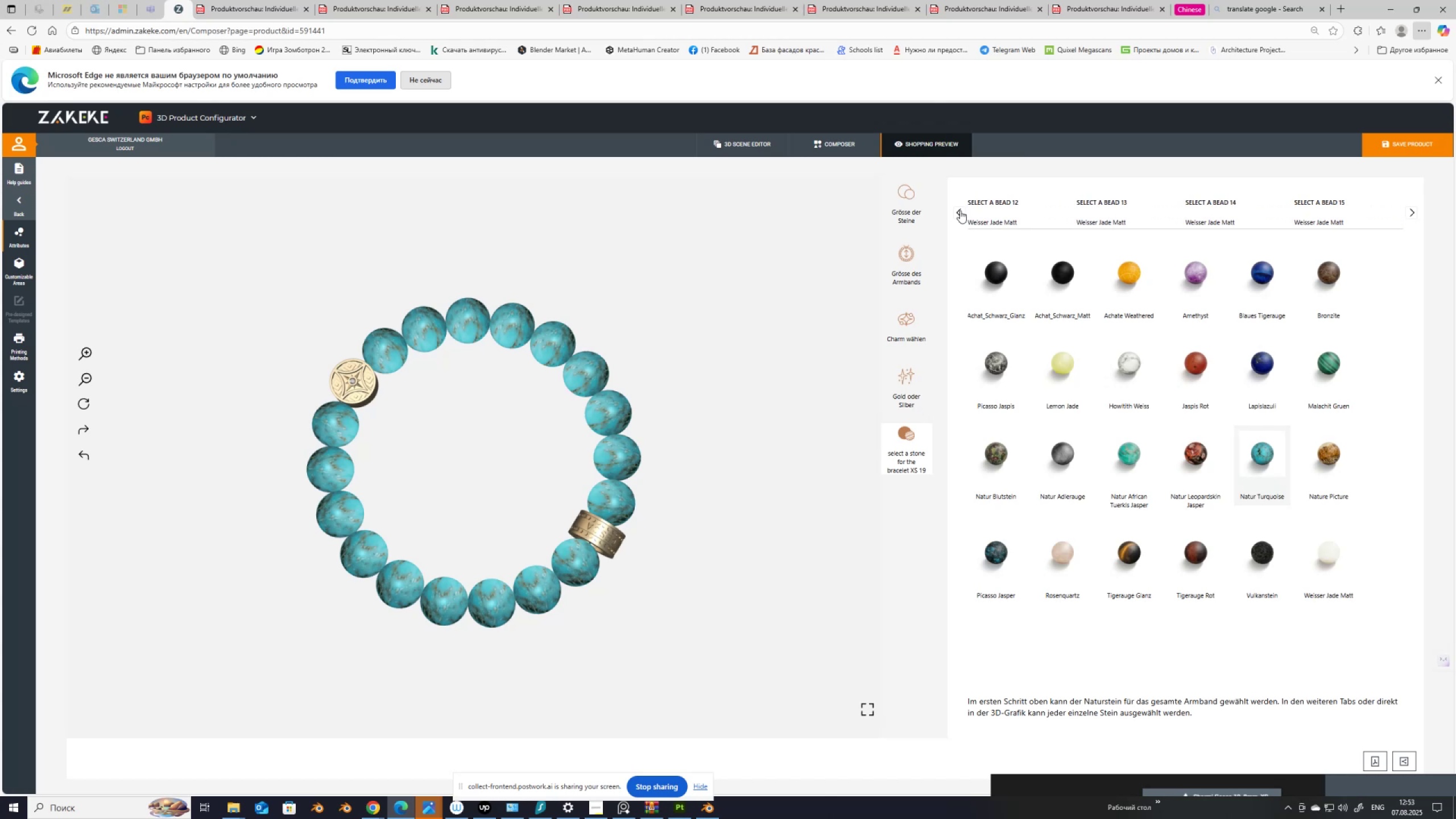 
double_click([960, 210])
 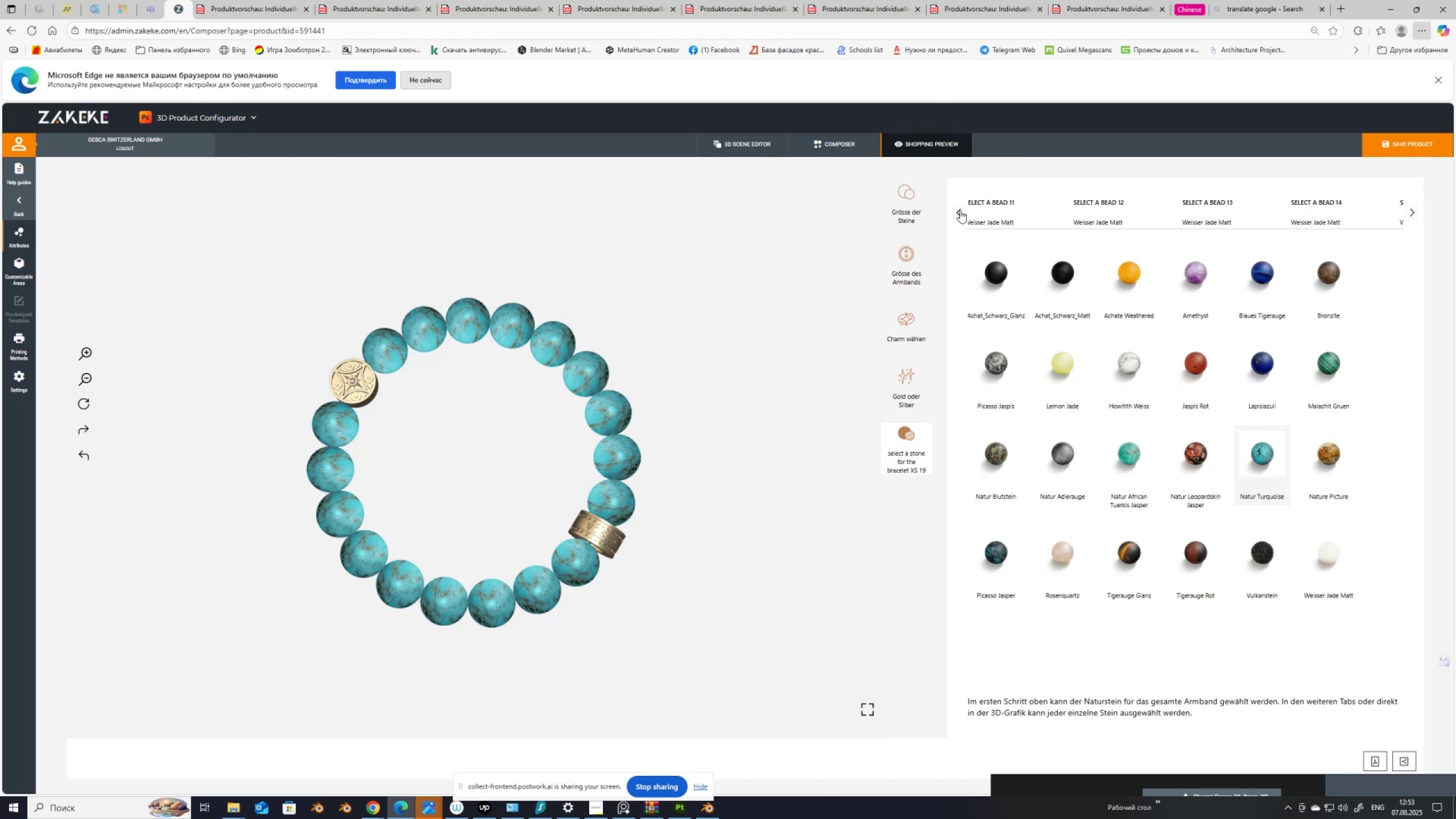 
triple_click([960, 210])
 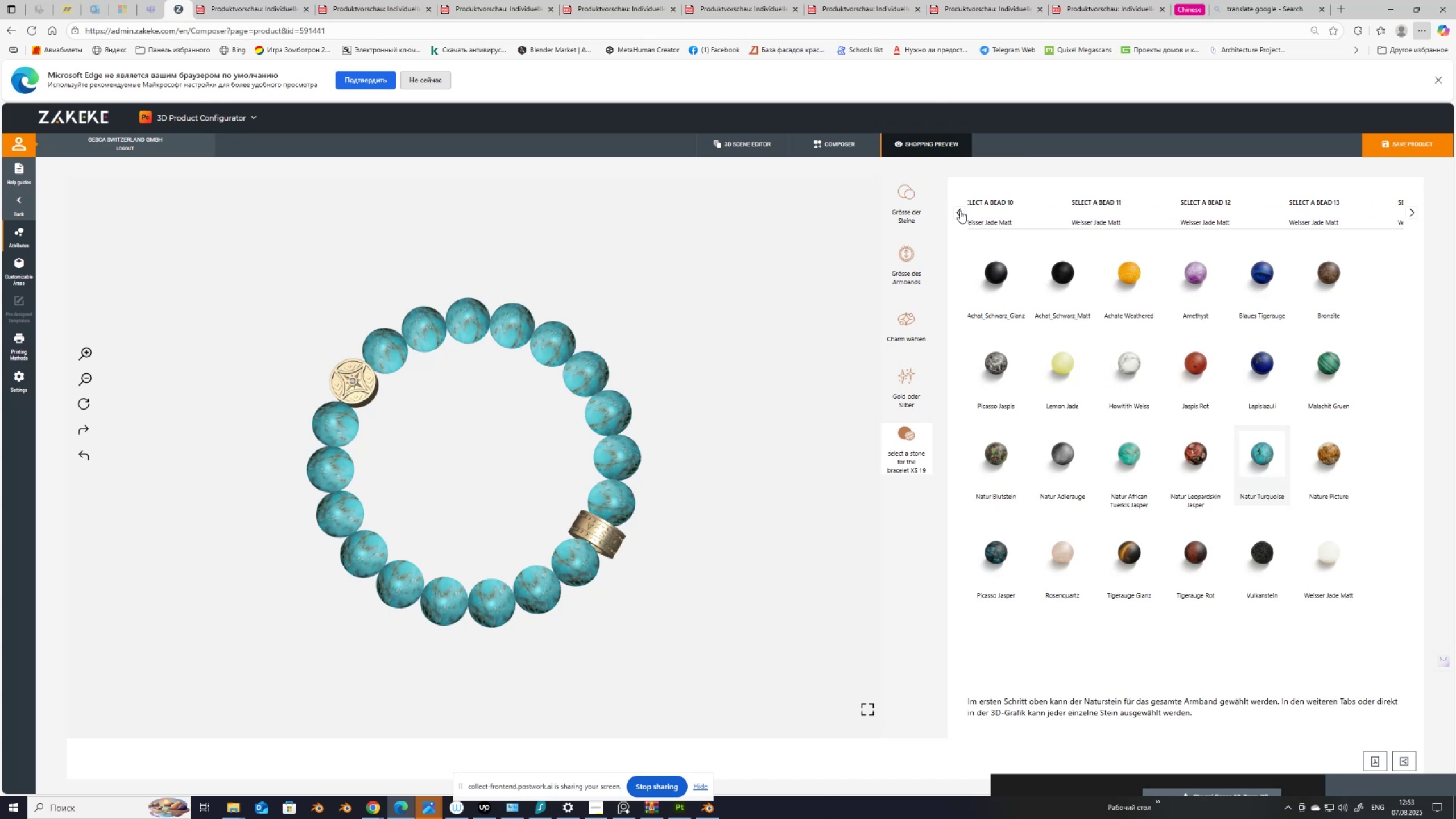 
triple_click([960, 210])
 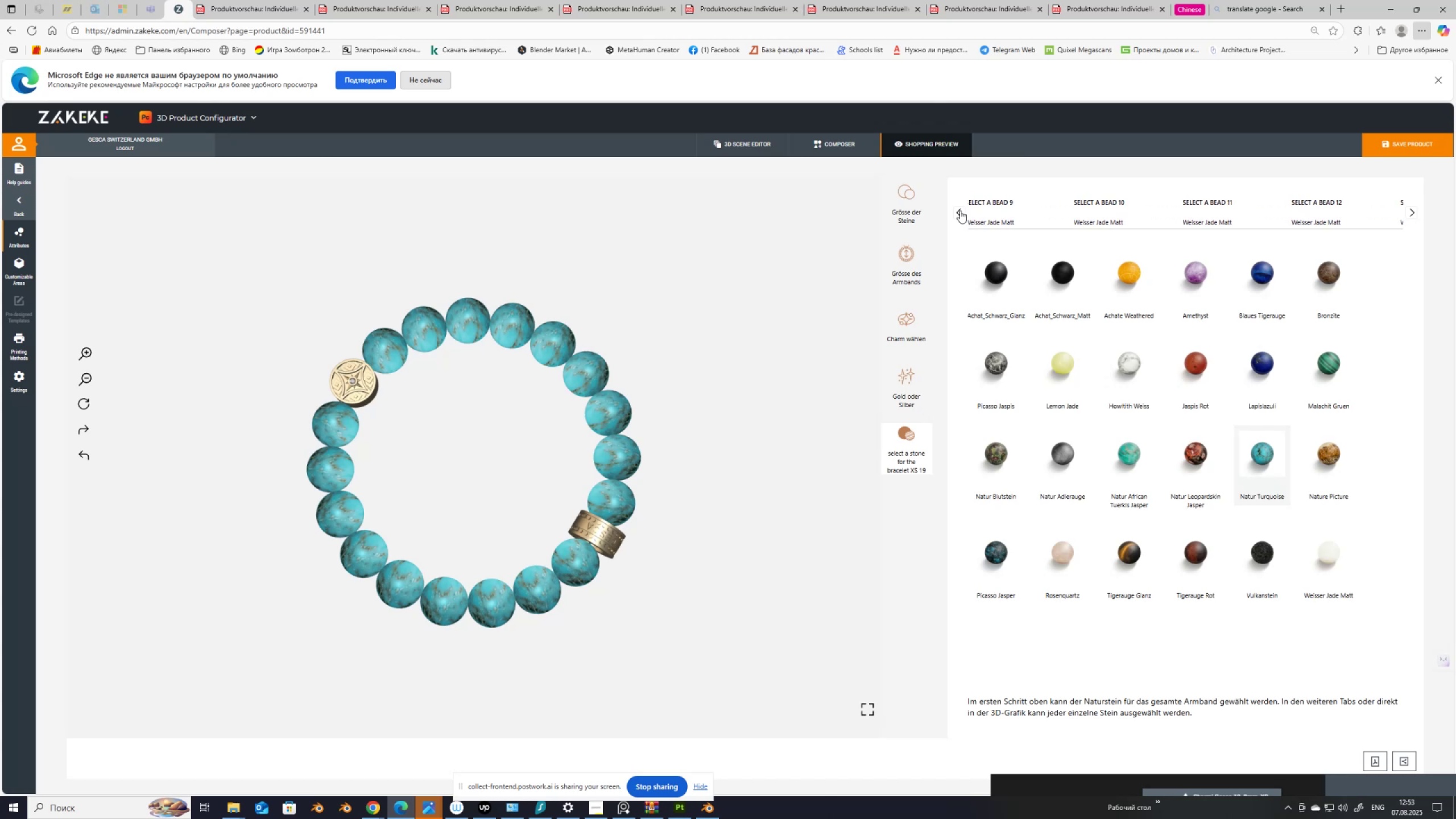 
triple_click([960, 210])
 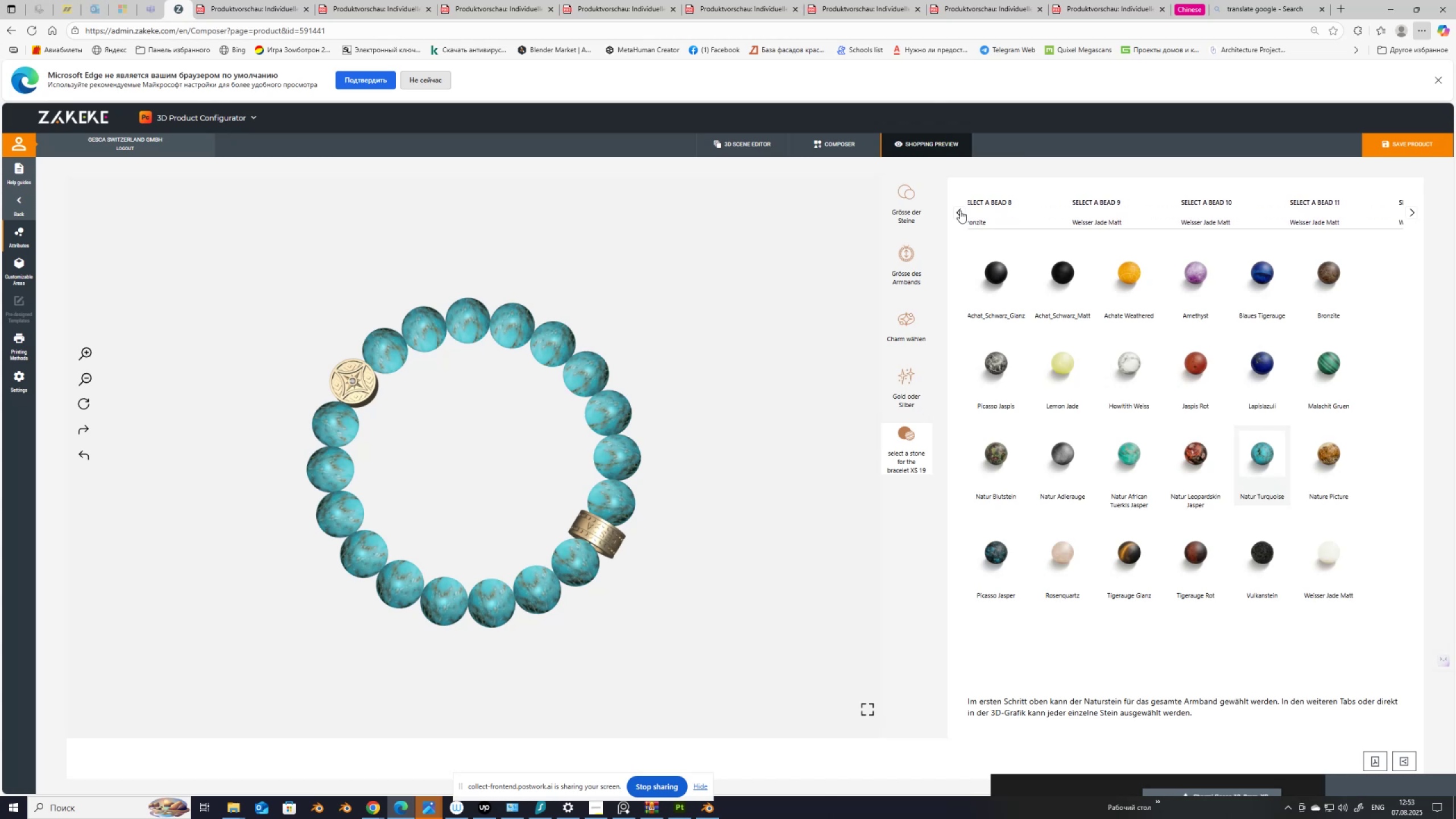 
triple_click([960, 210])
 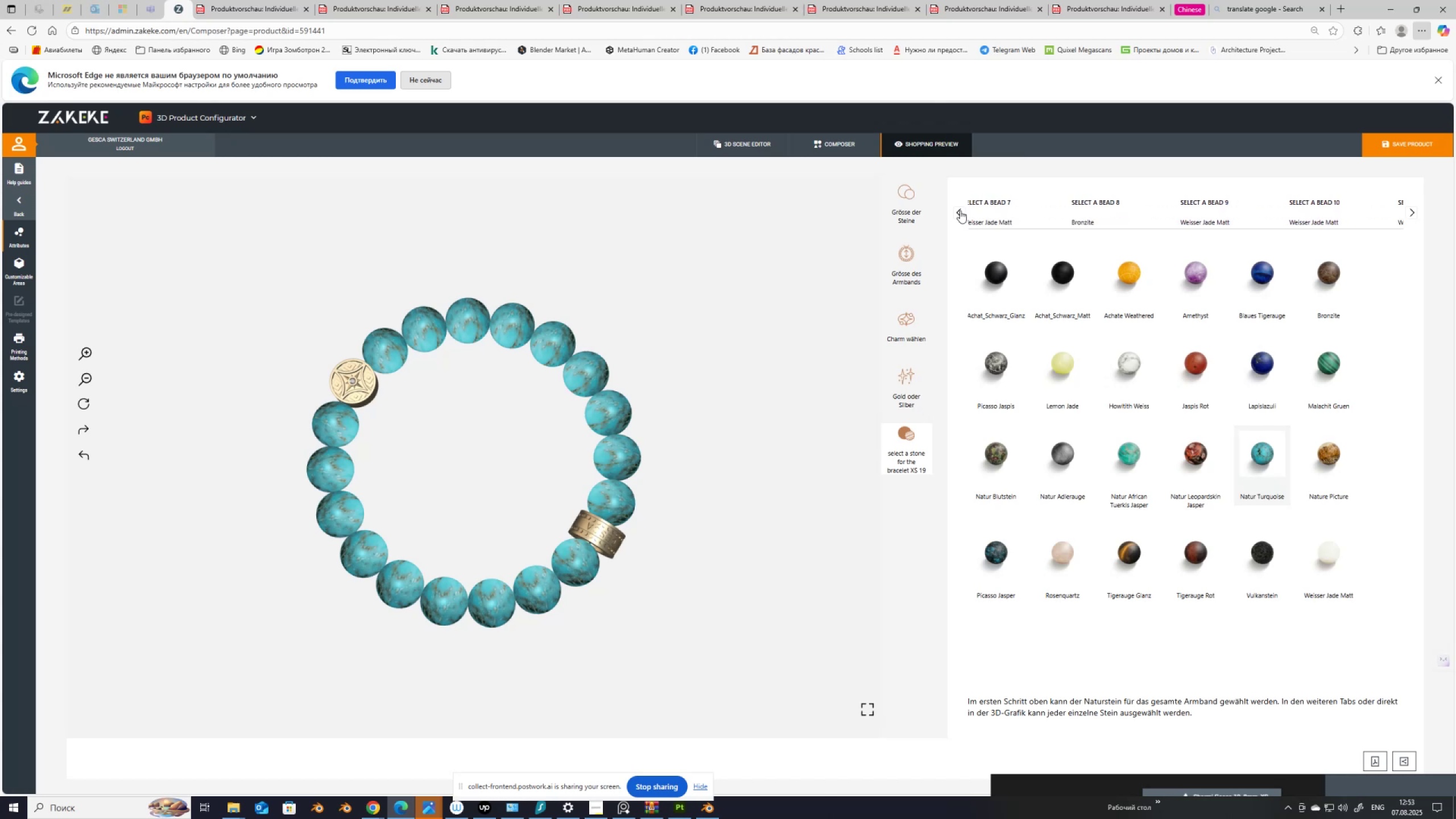 
triple_click([960, 210])
 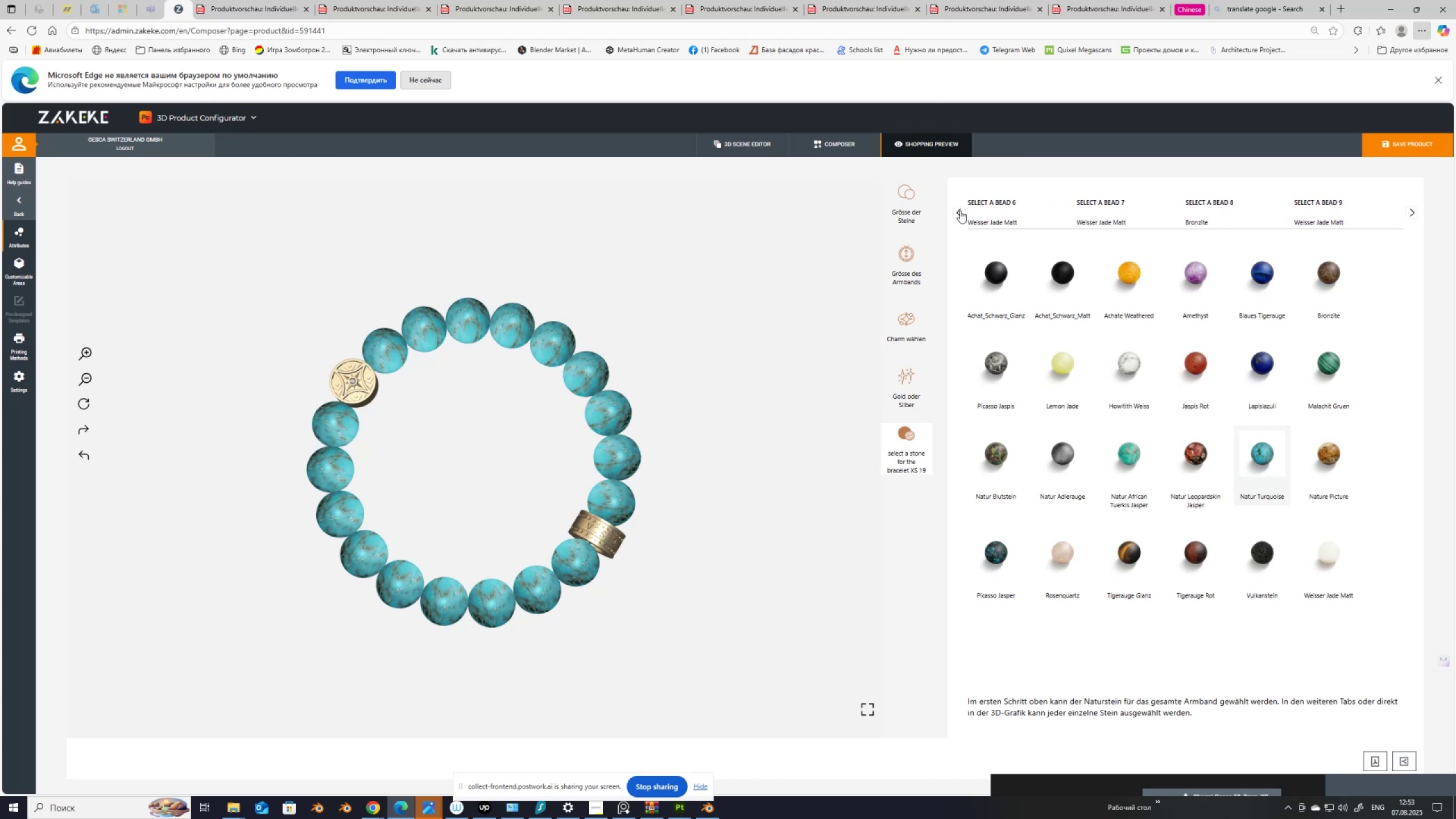 
triple_click([960, 210])
 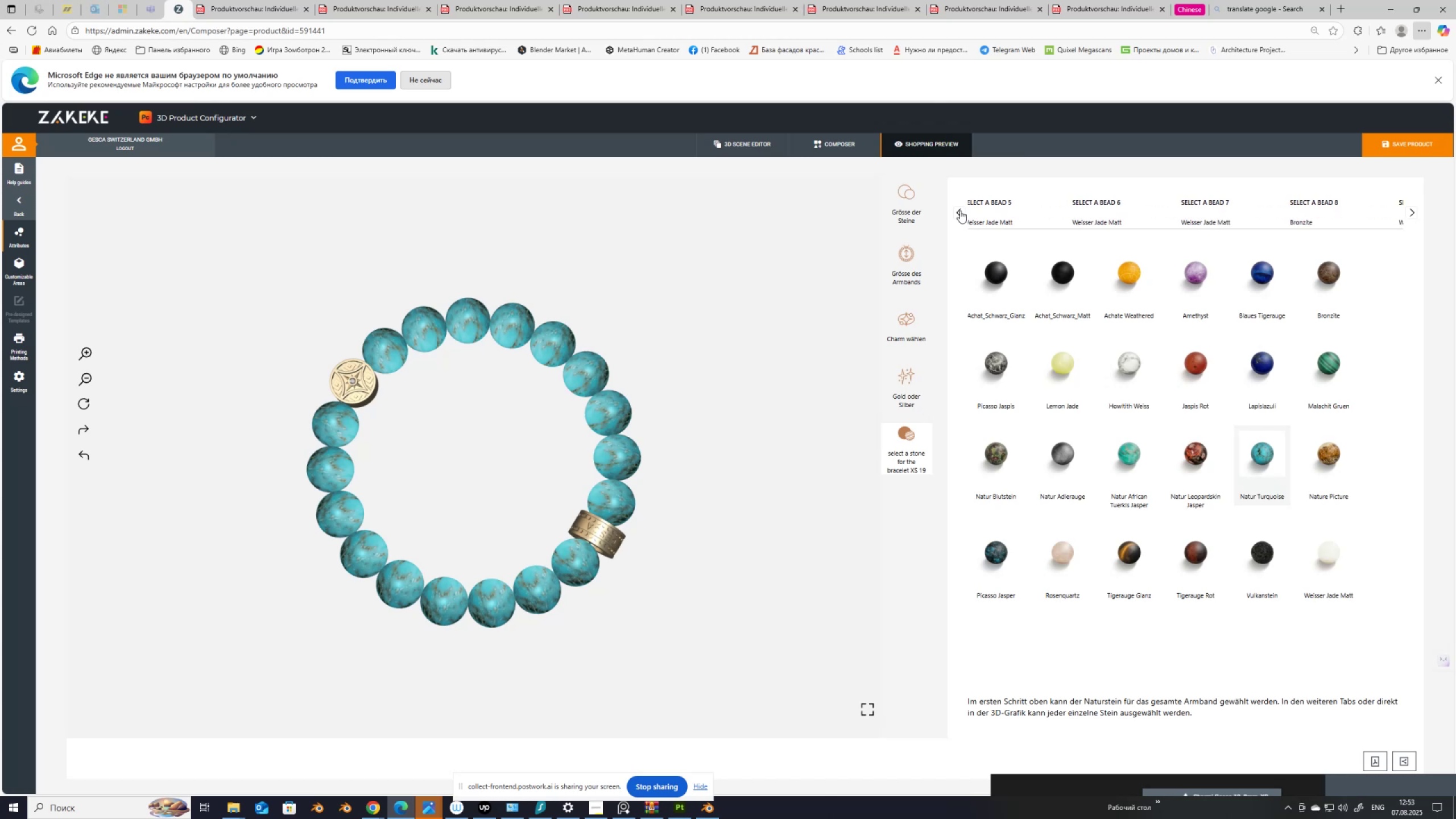 
triple_click([960, 210])
 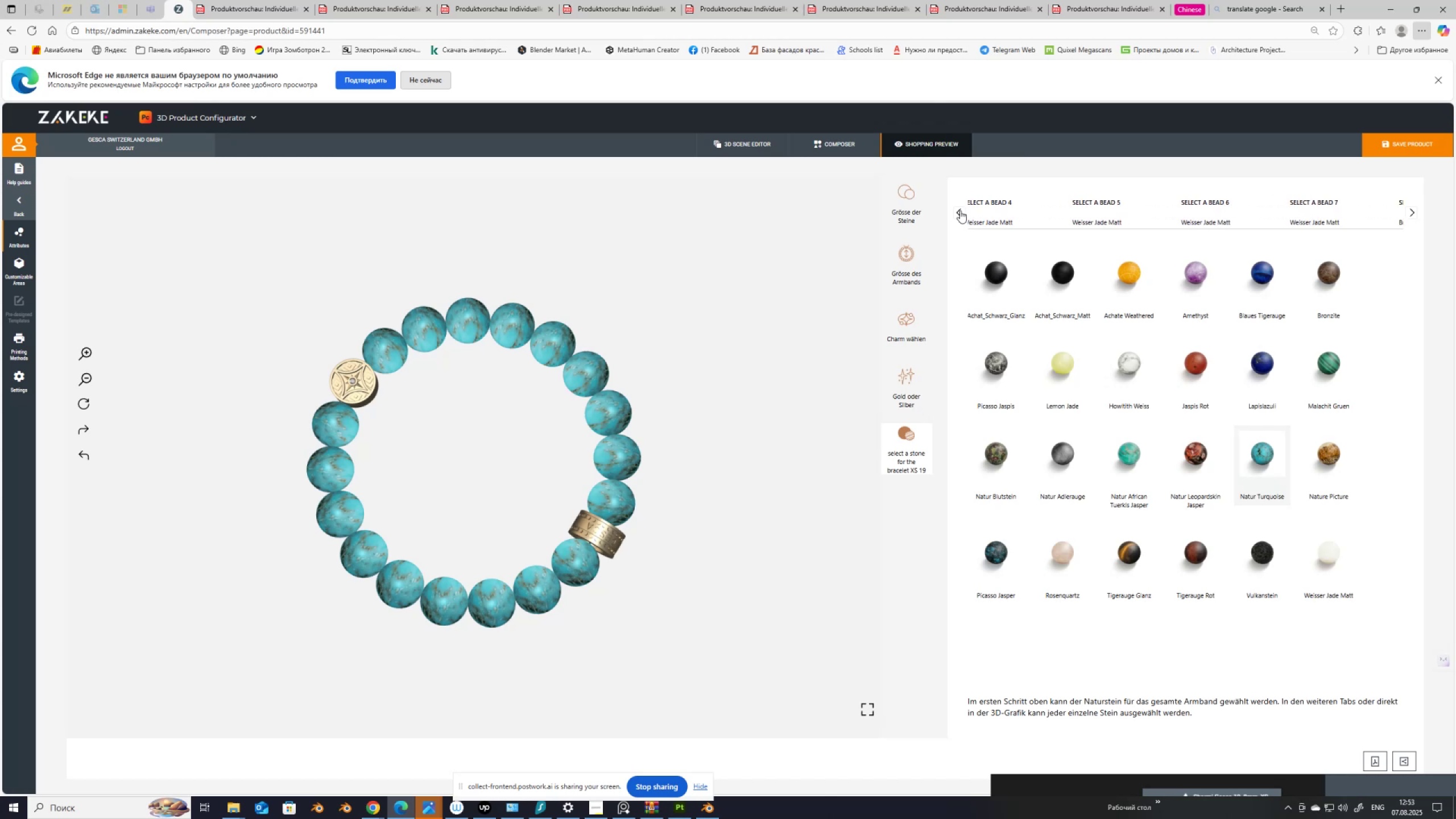 
triple_click([960, 210])
 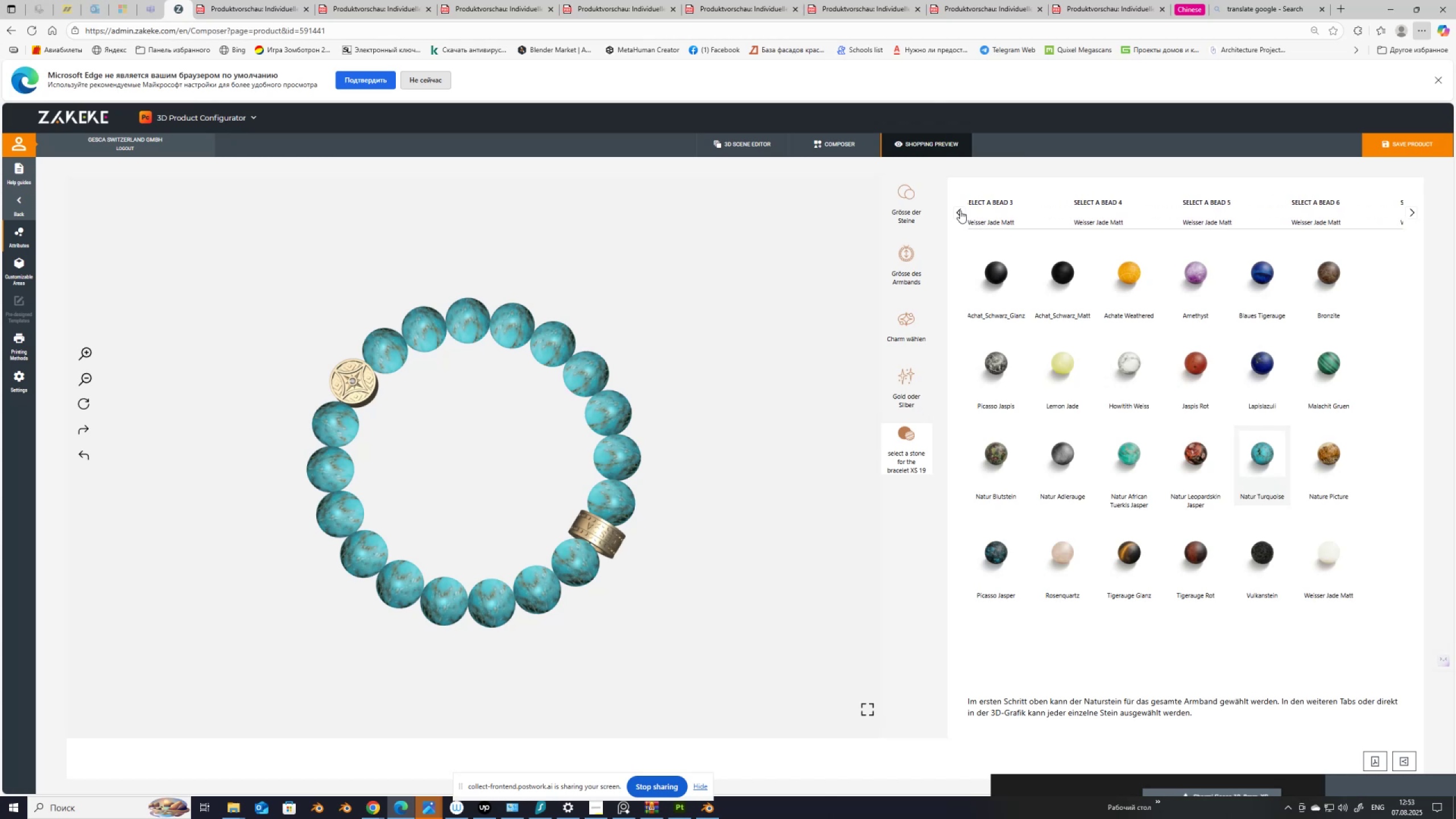 
triple_click([960, 210])
 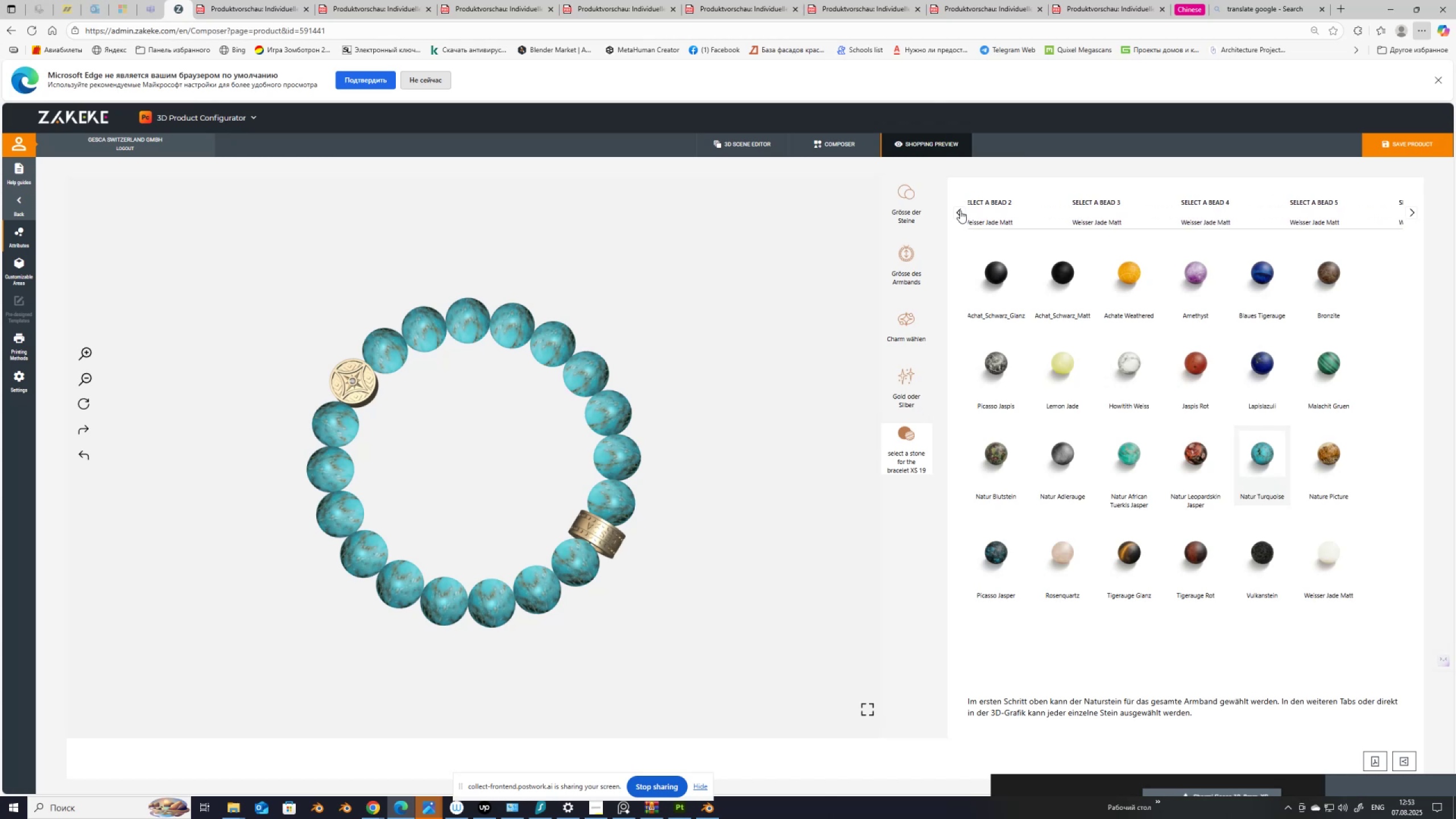 
triple_click([960, 210])
 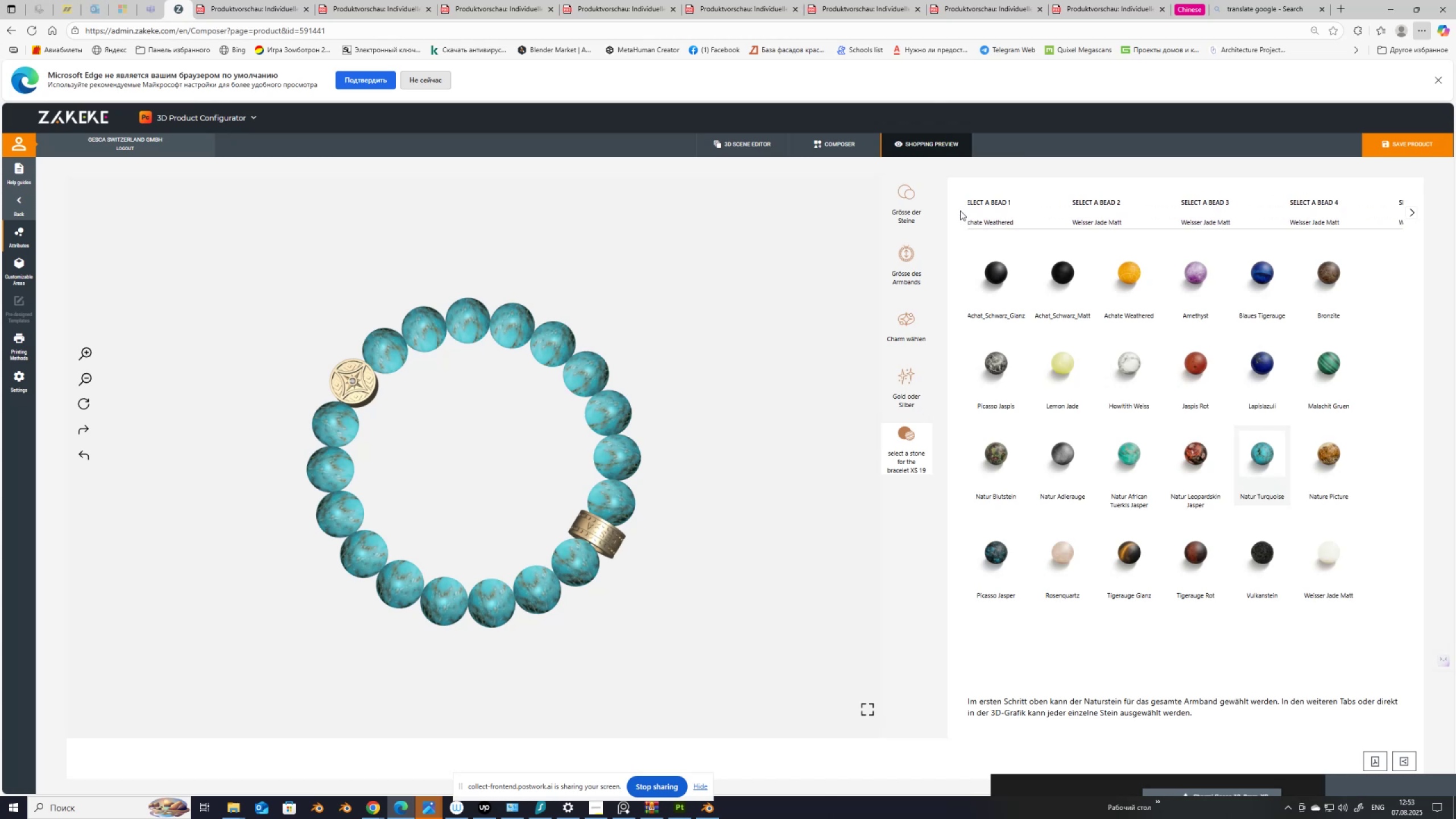 
triple_click([960, 210])
 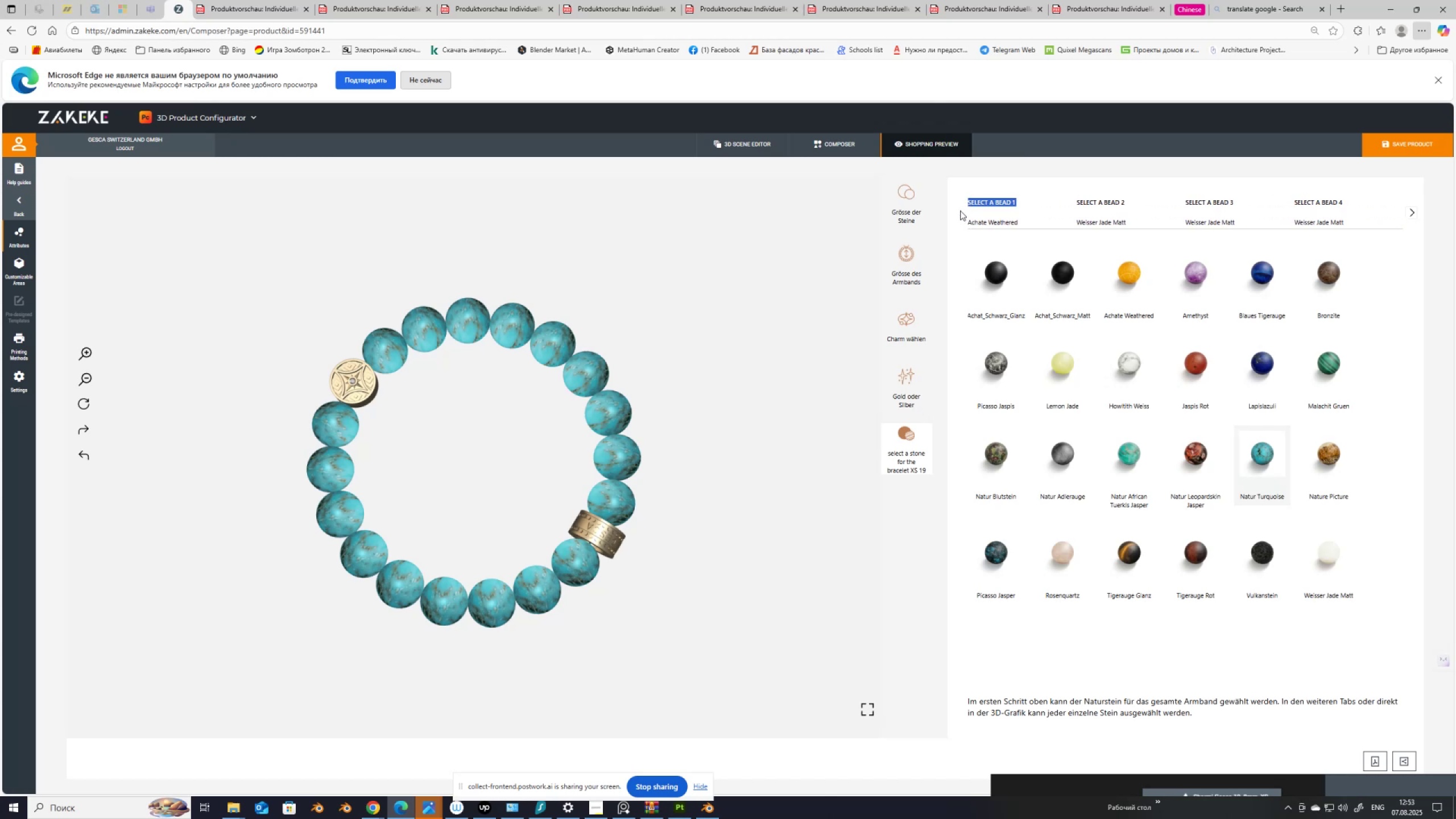 
triple_click([960, 210])
 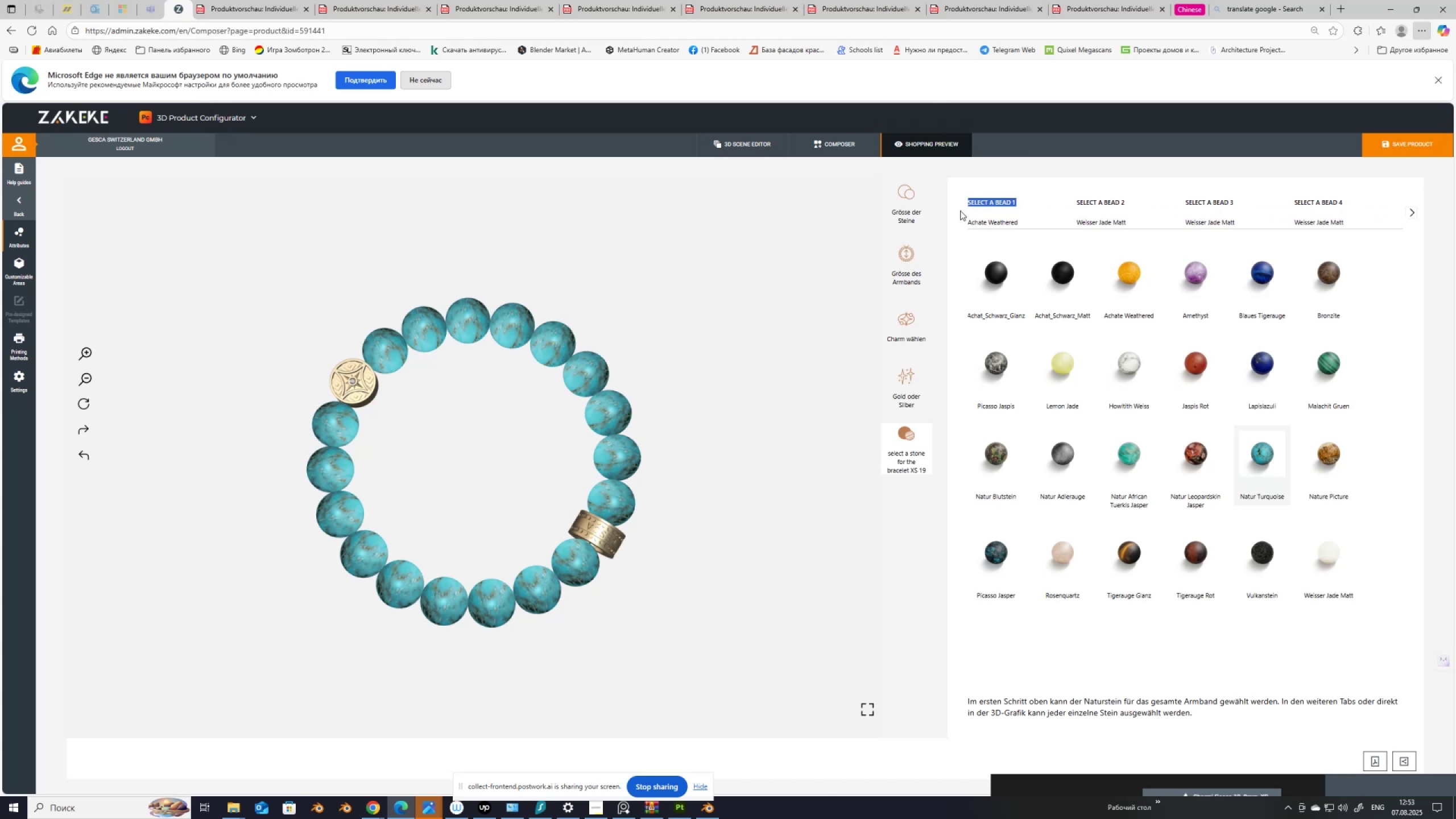 
triple_click([960, 210])
 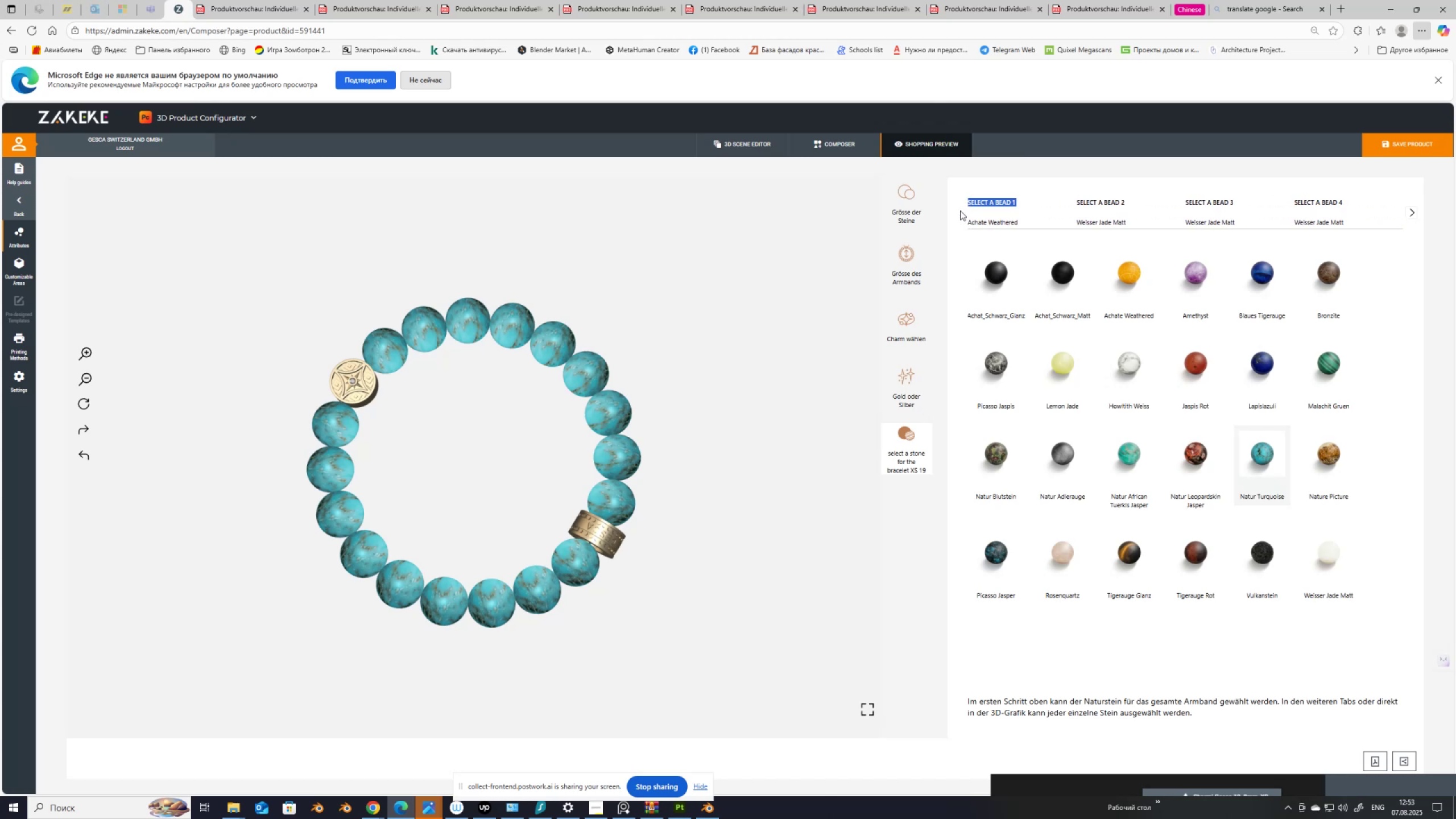 
wait(10.98)
 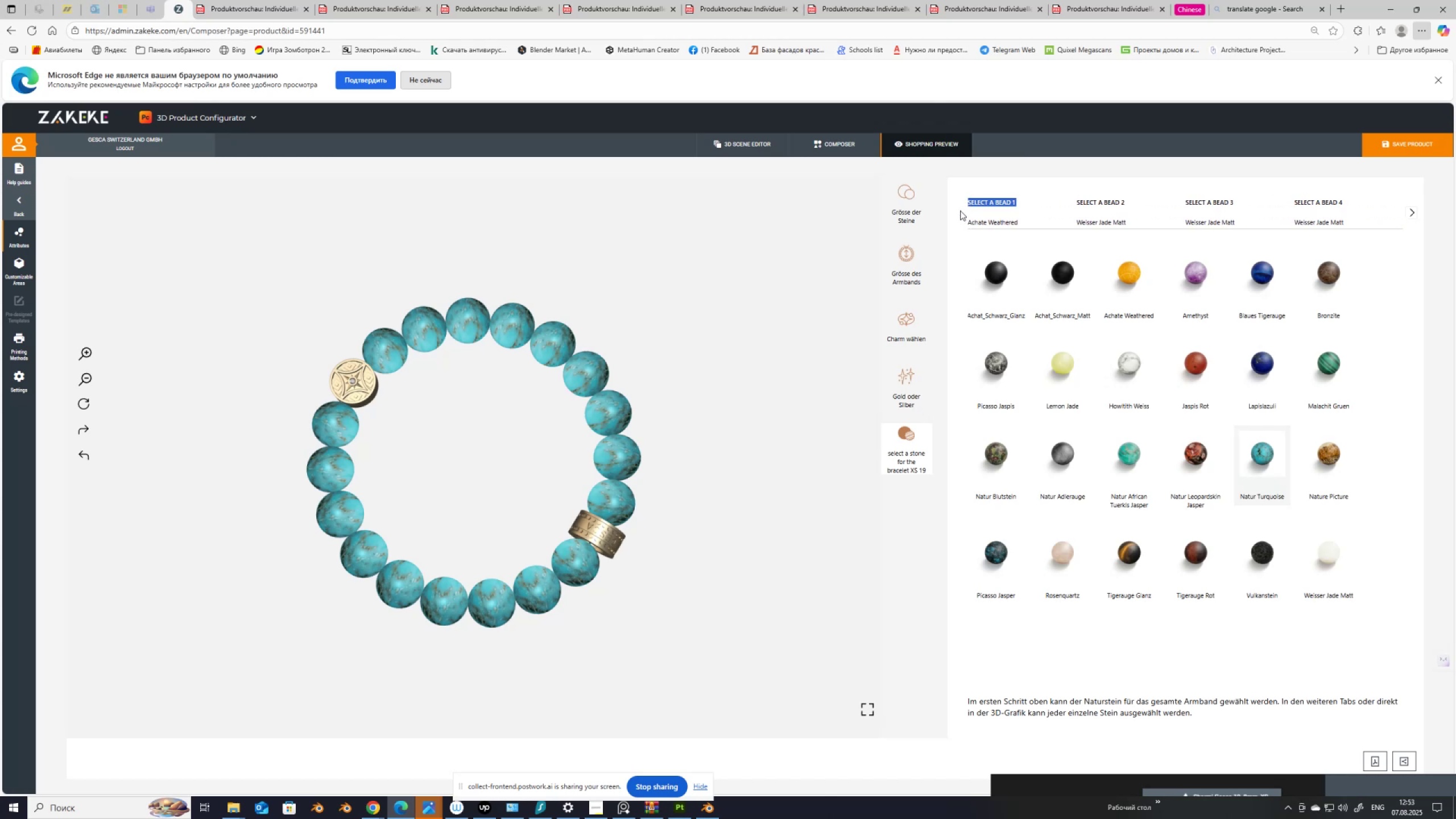 
left_click([374, 809])
 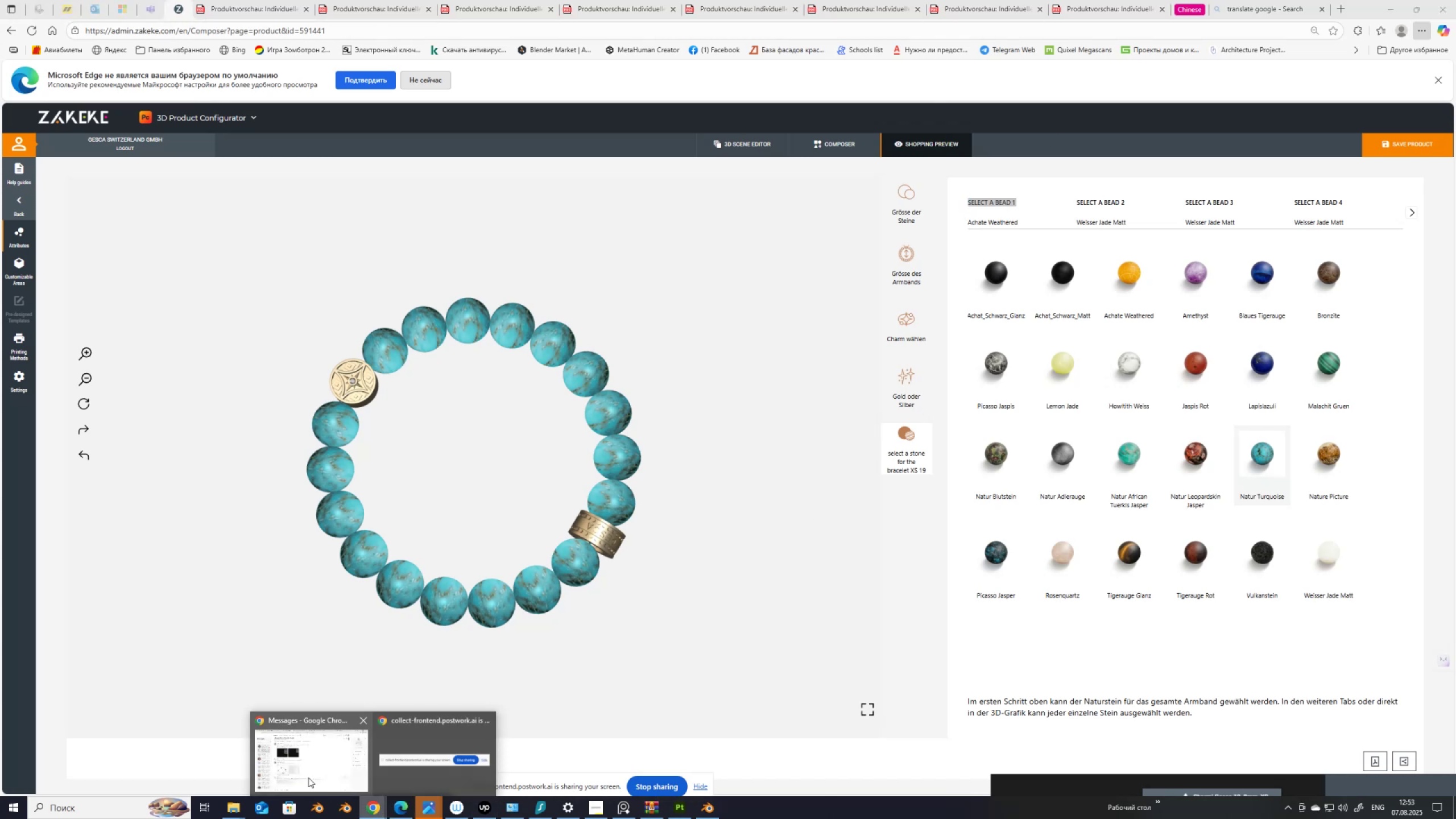 
left_click([309, 772])
 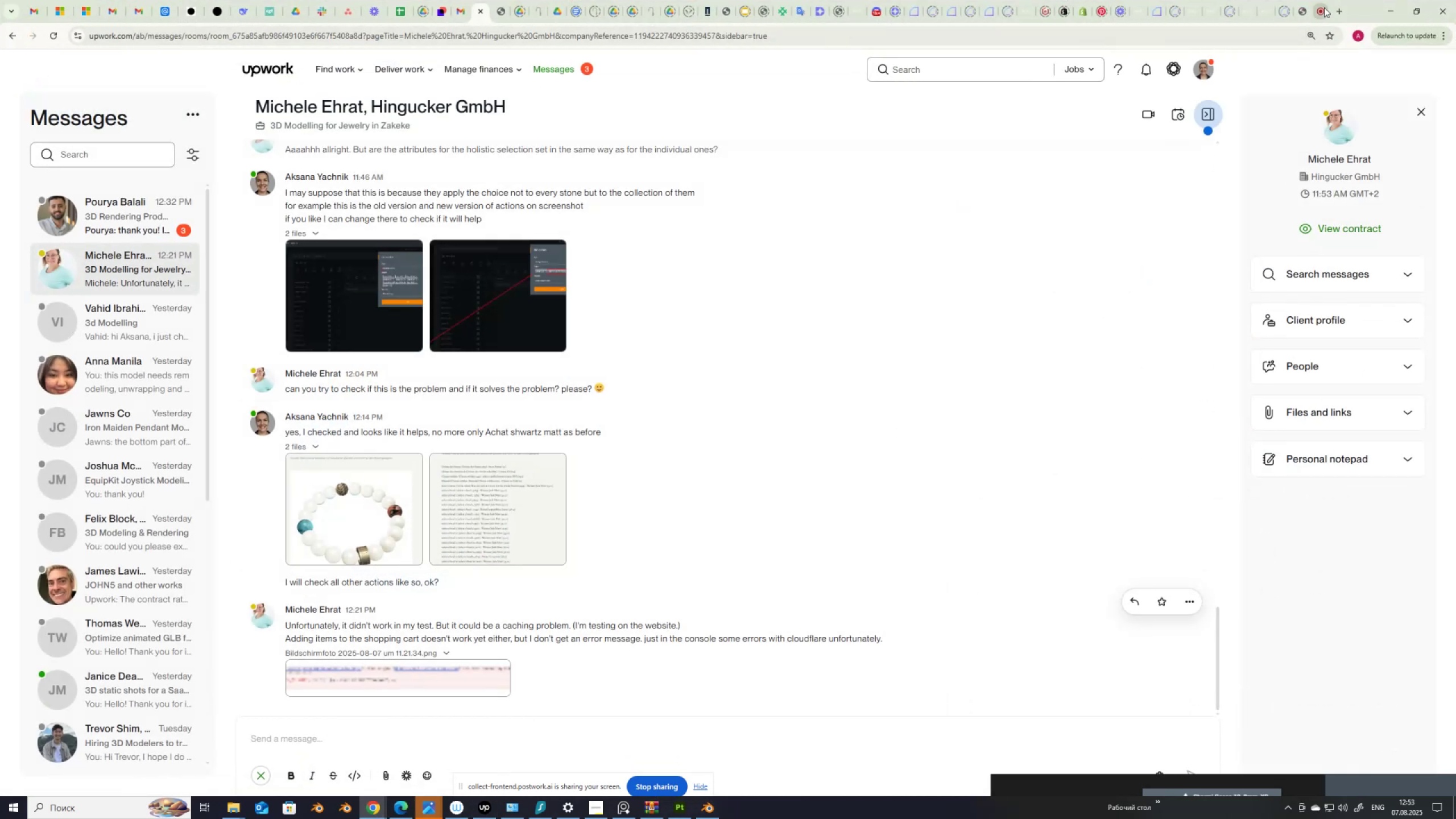 
left_click([1322, 10])
 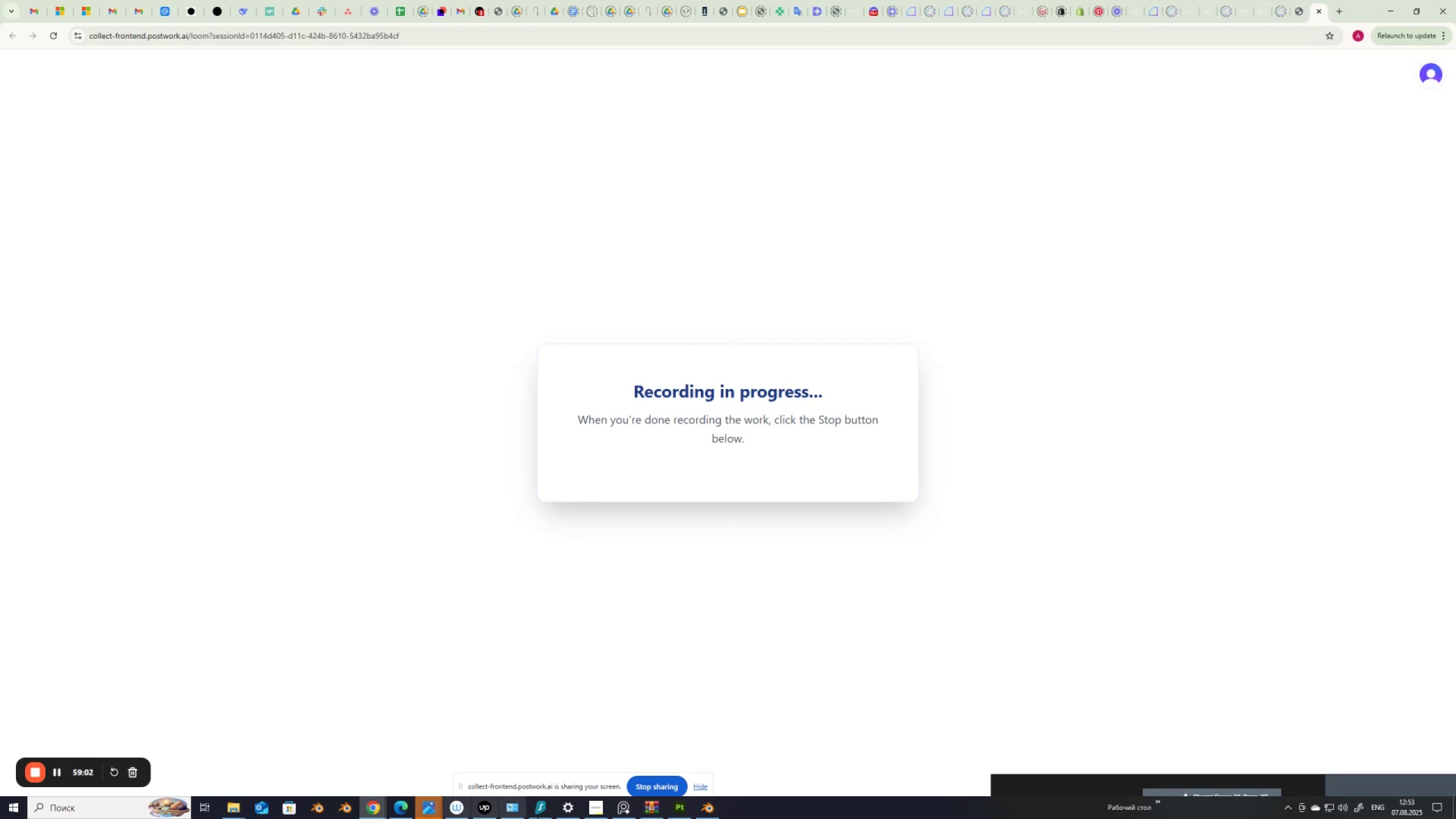 
wait(8.16)
 